 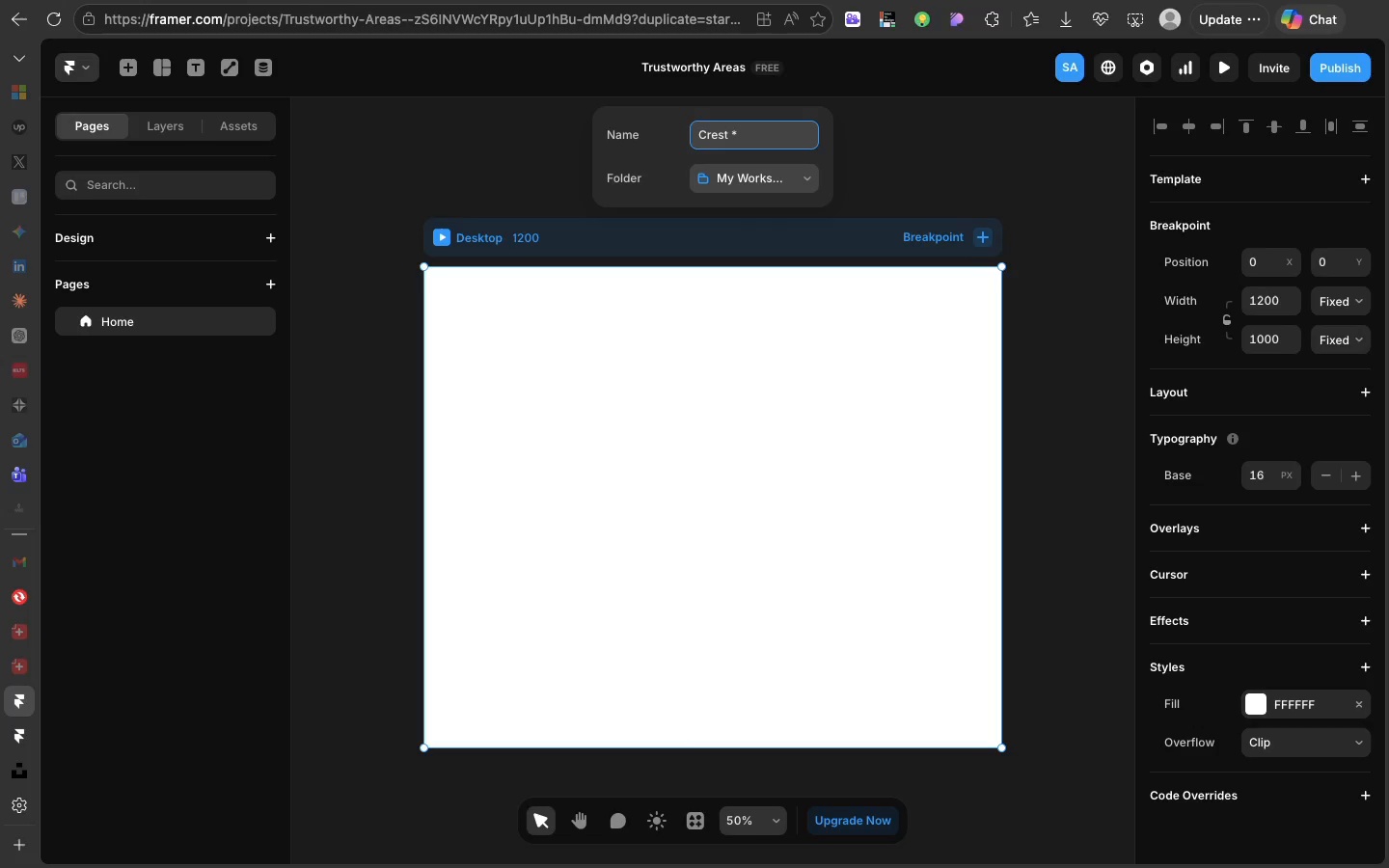 
hold_key(key=ShiftLeft, duration=0.76)
 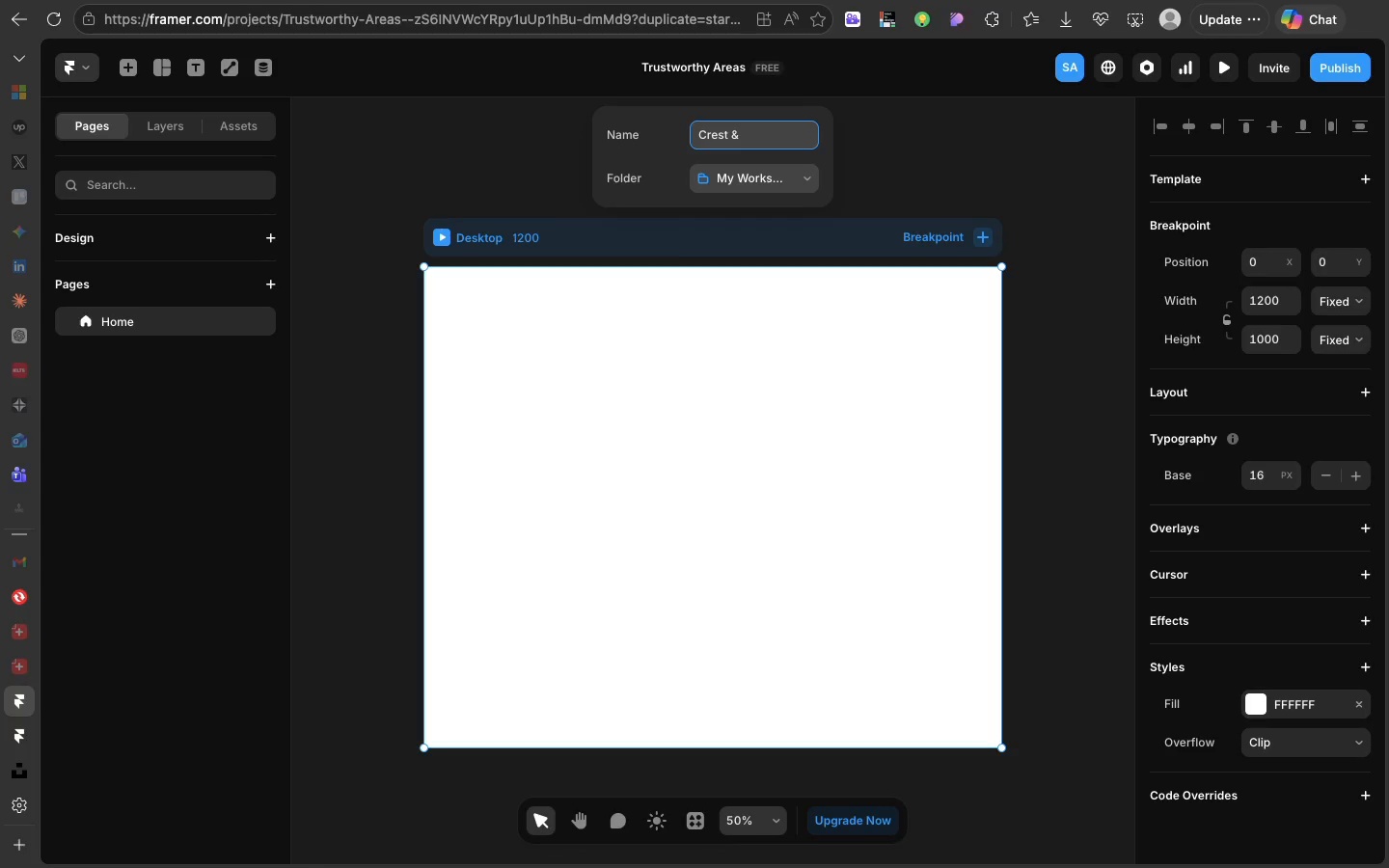 
wait(5.1)
 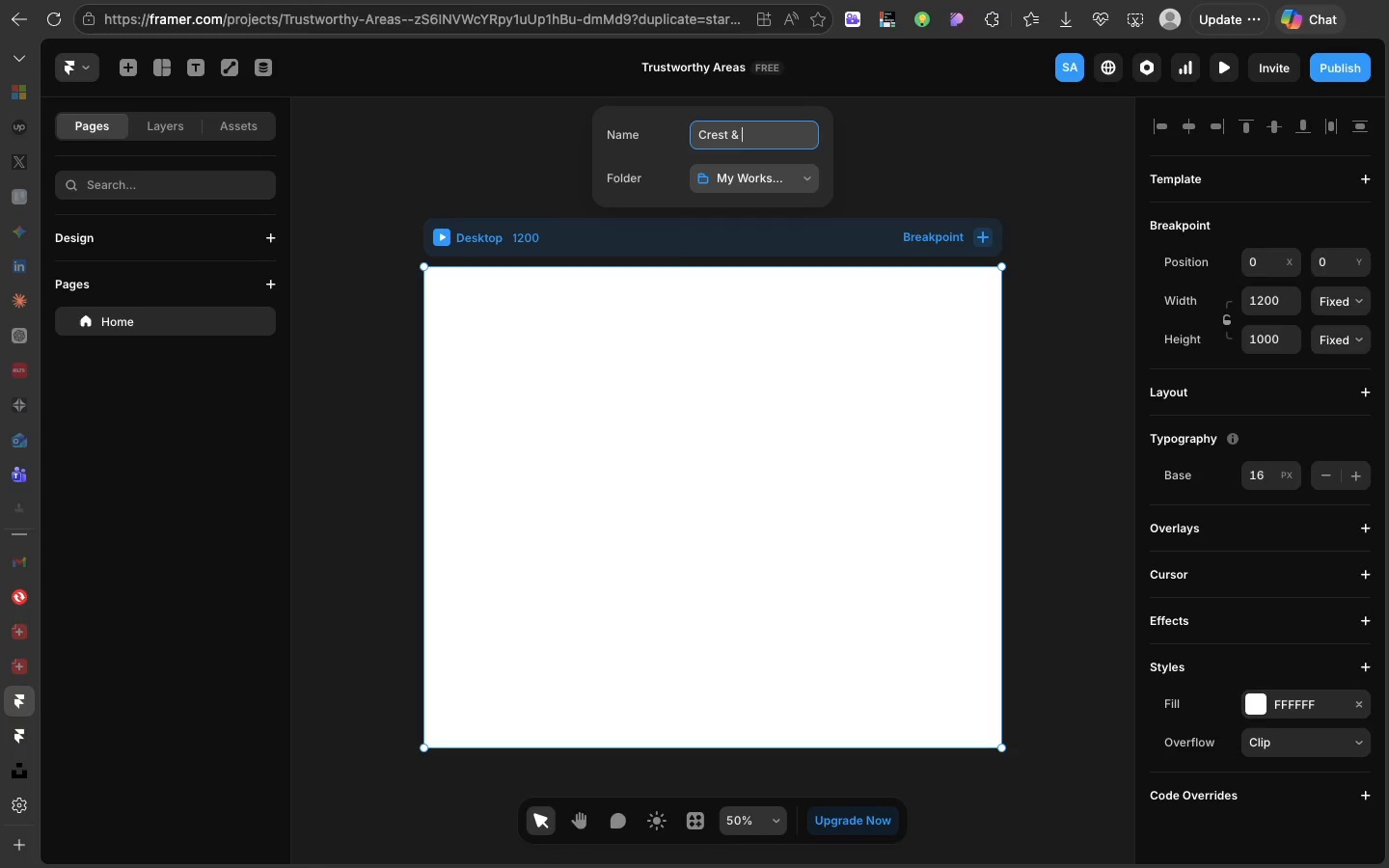 
type(Compass Legal)
 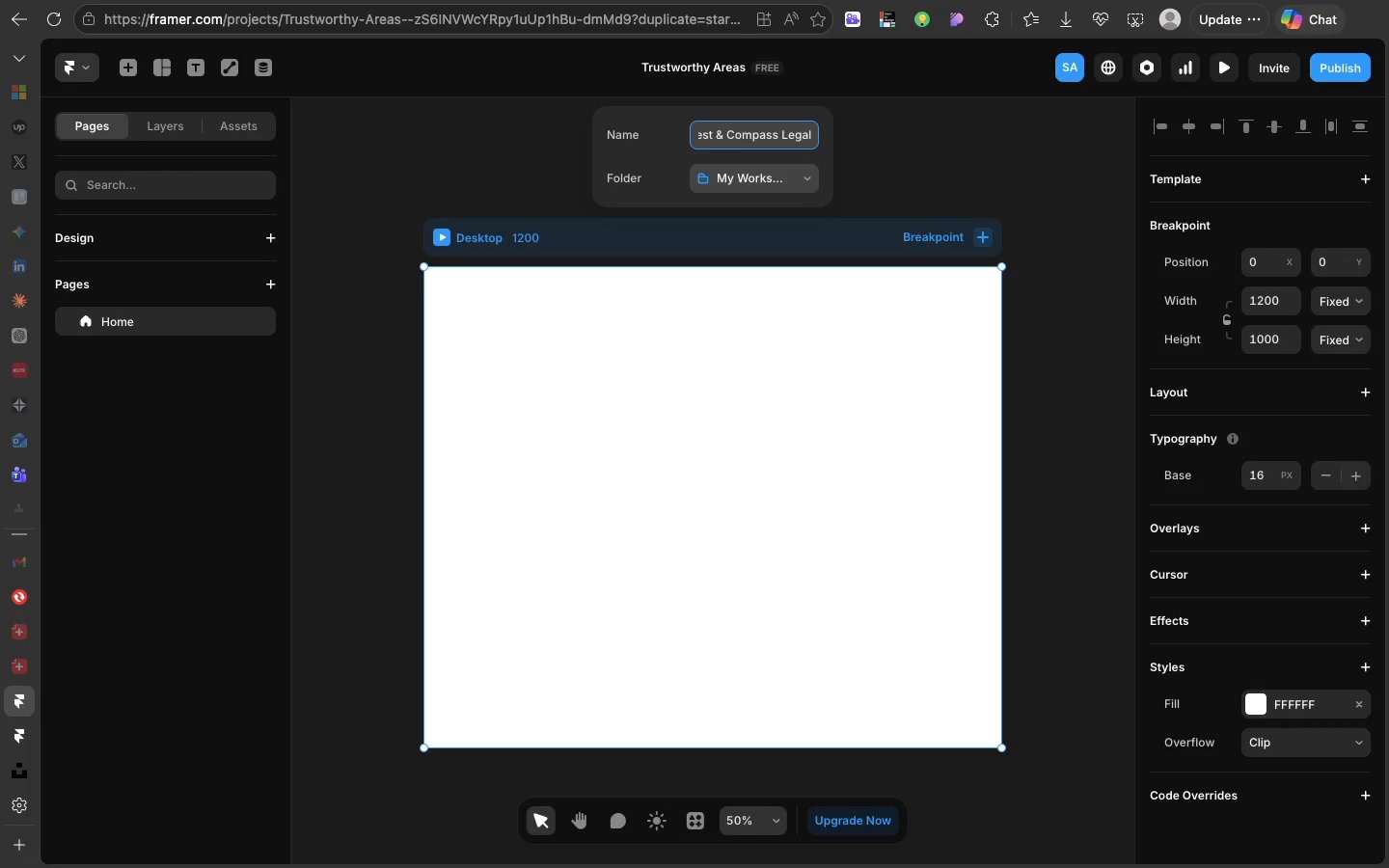 
wait(6.13)
 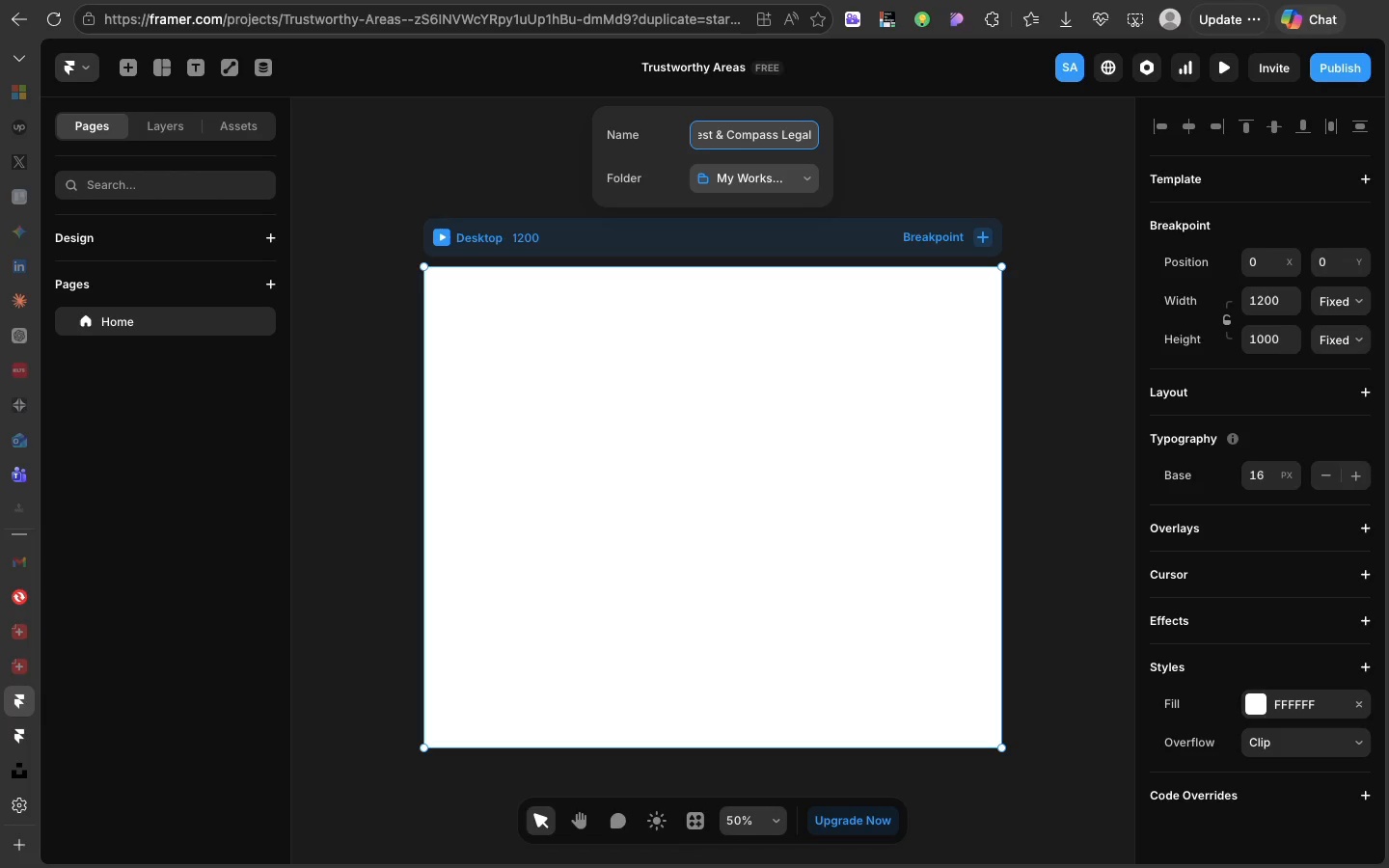 
left_click([849, 158])
 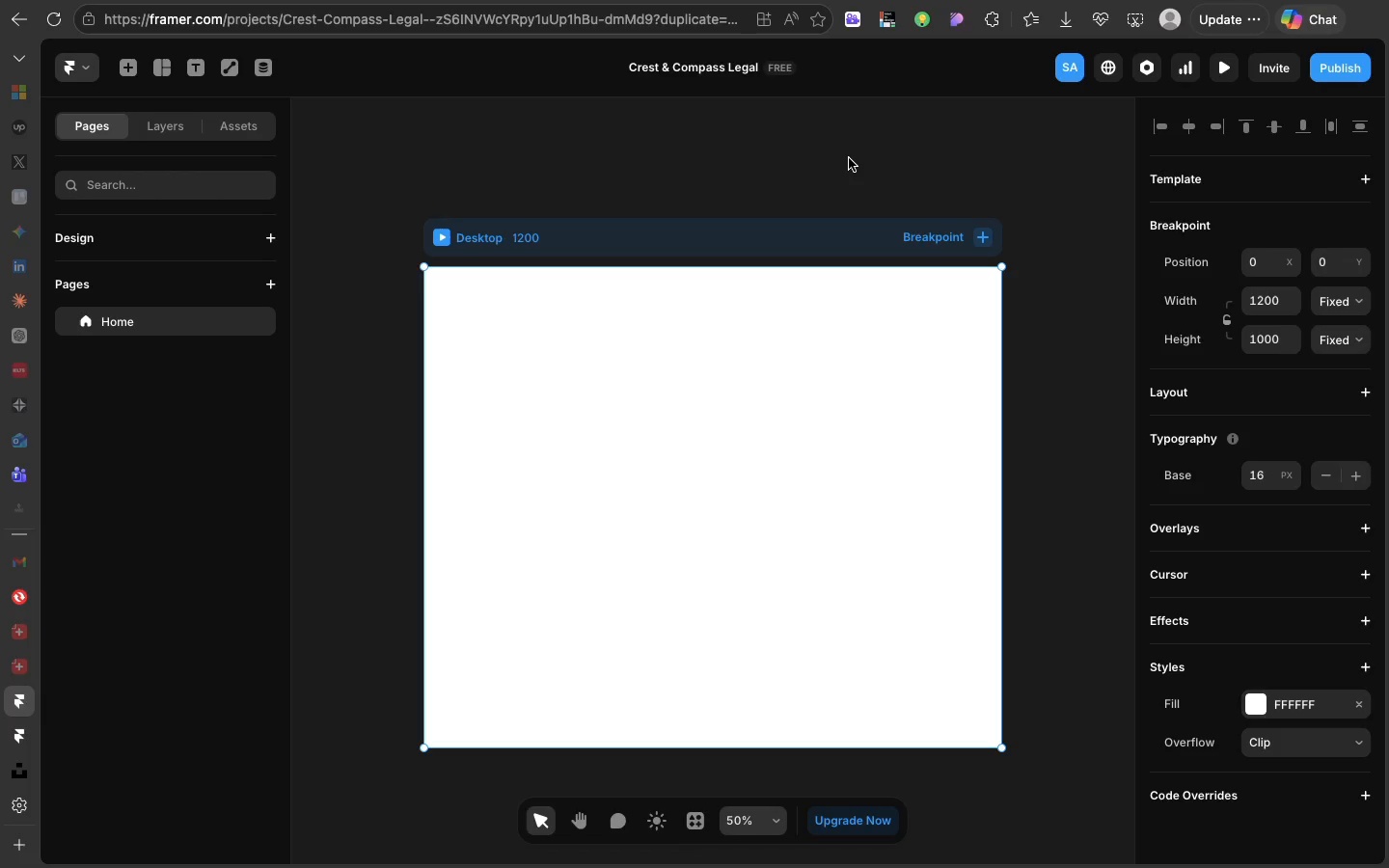 
wait(18.57)
 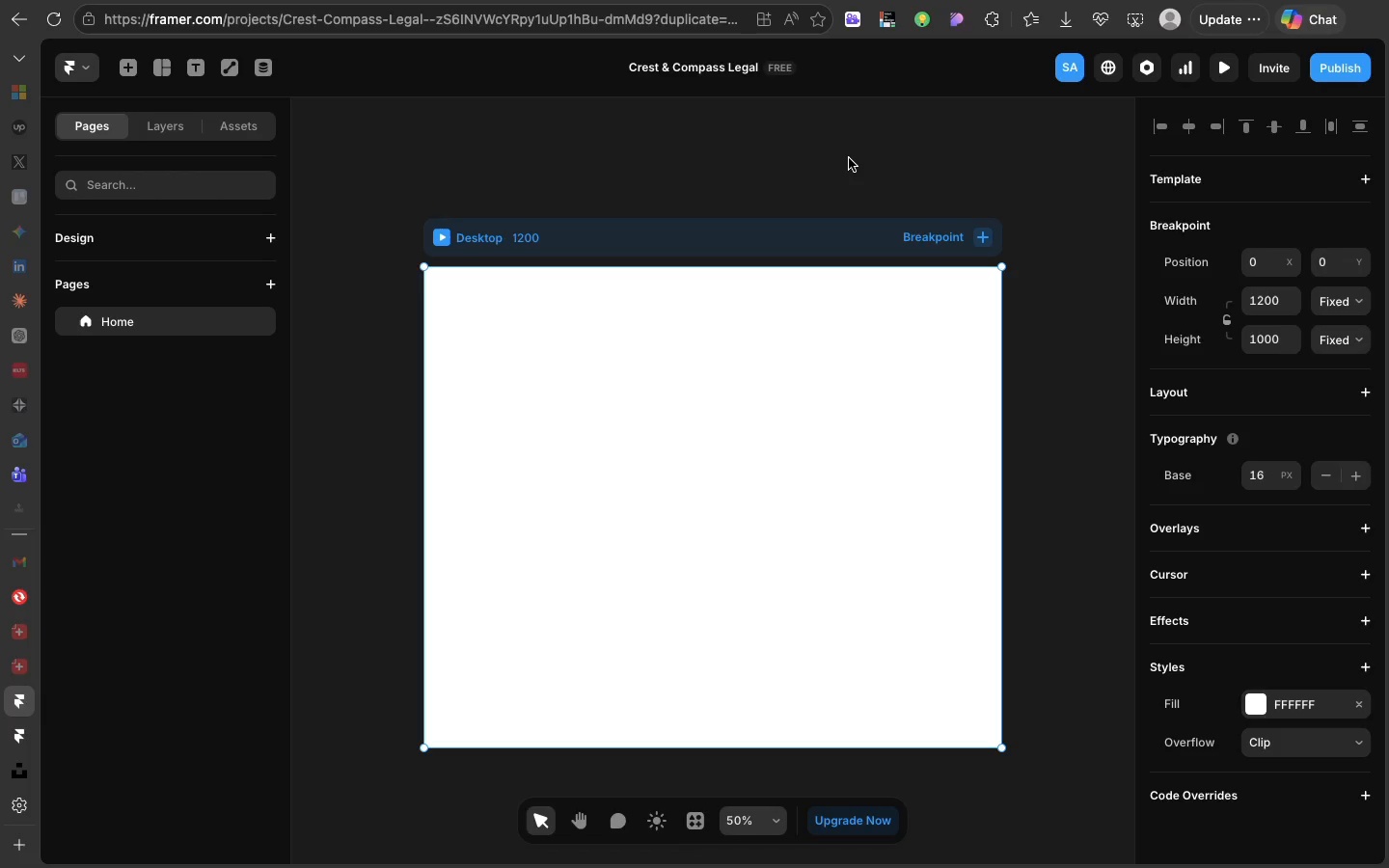 
scroll: coordinate [727, 385], scroll_direction: down, amount: 2.0
 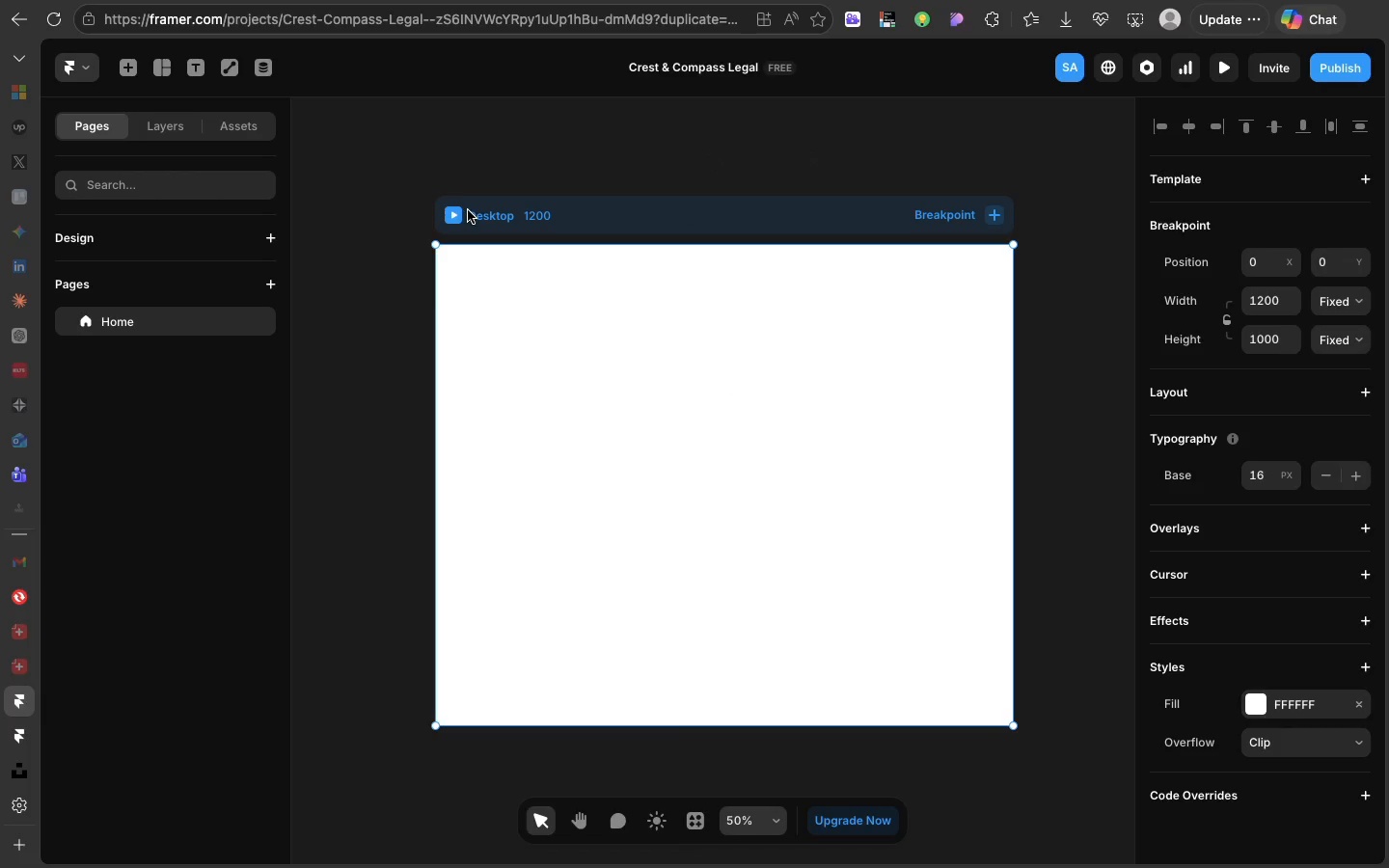 
left_click([469, 212])
 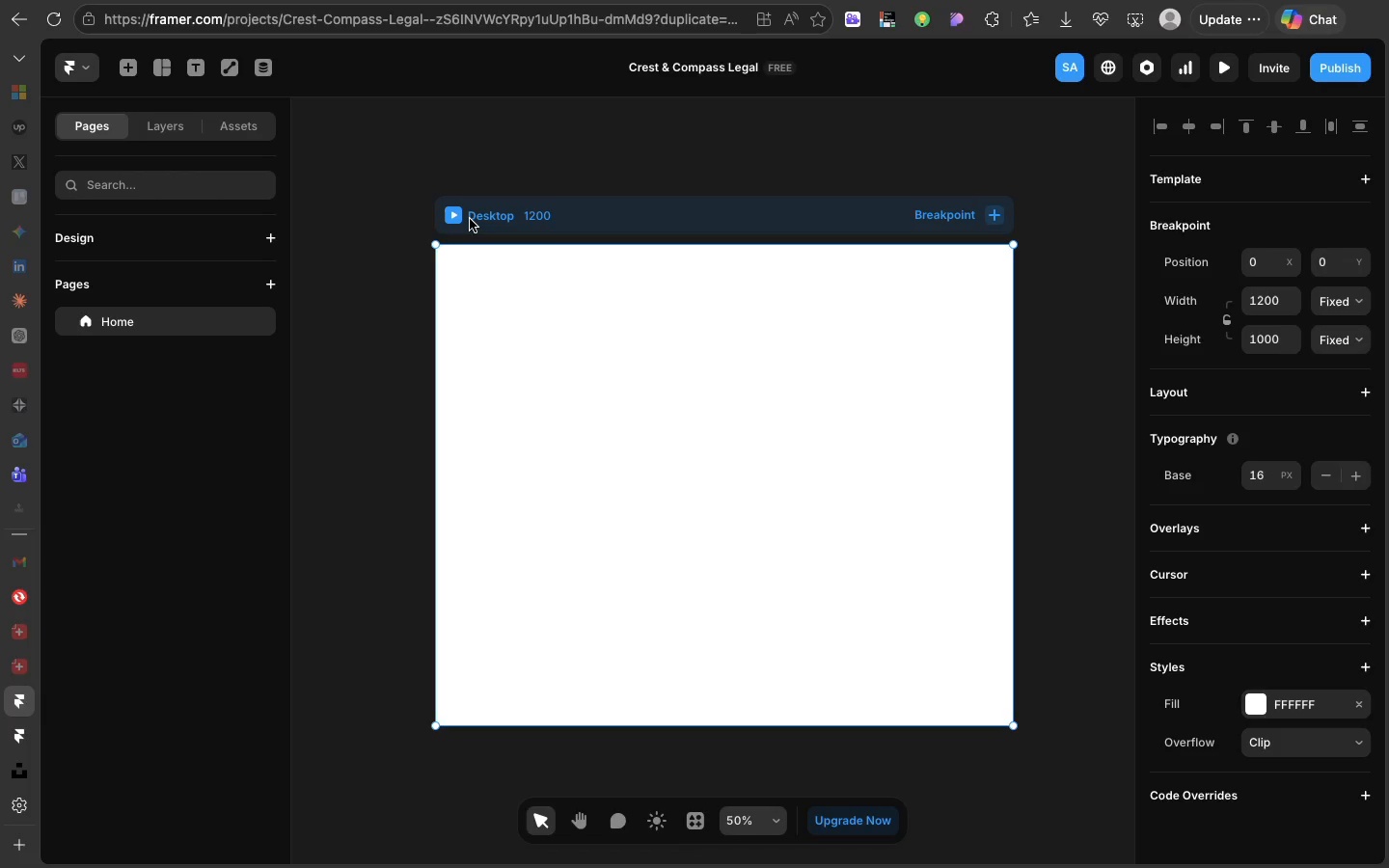 
left_click([470, 219])
 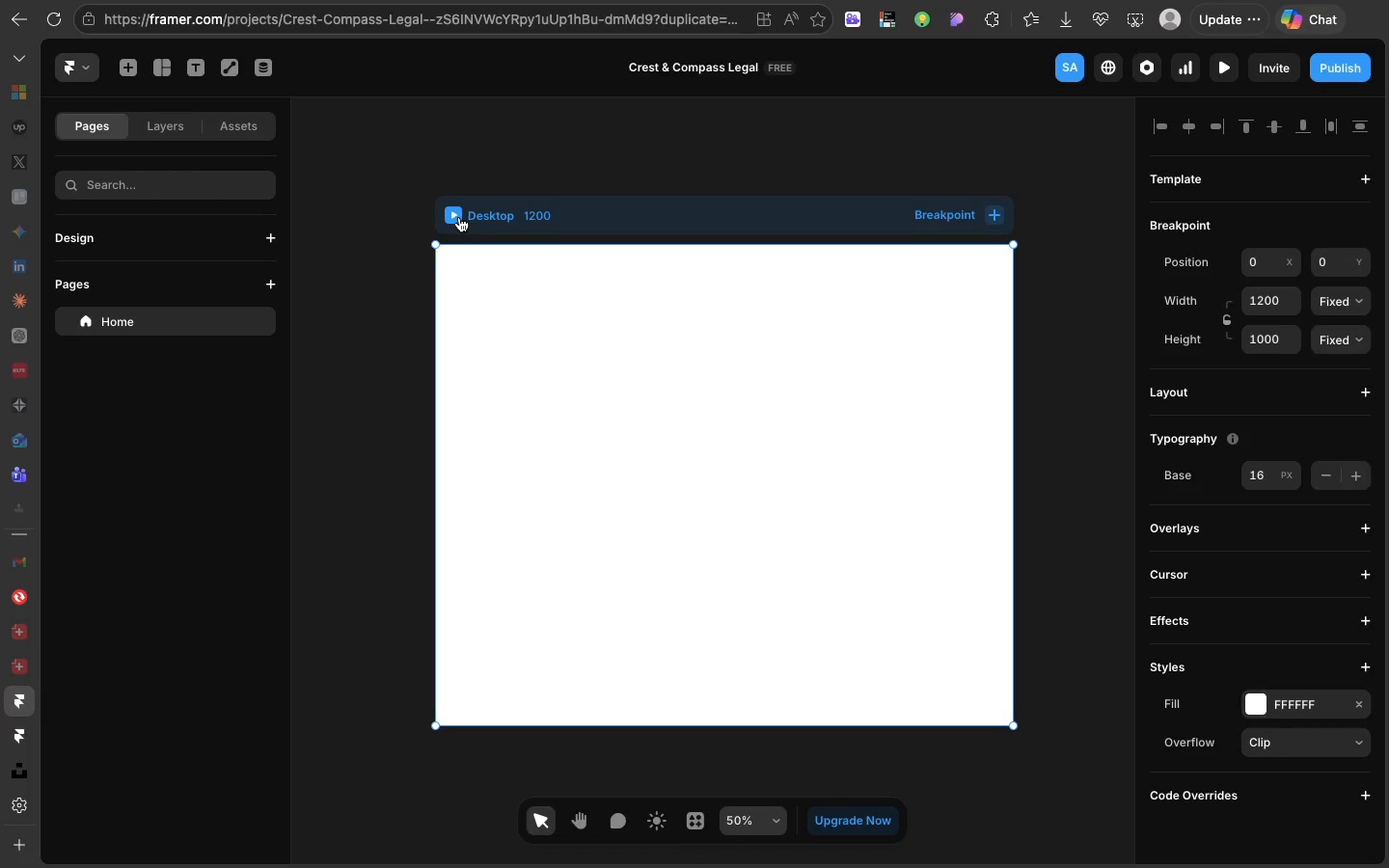 
left_click([458, 216])
 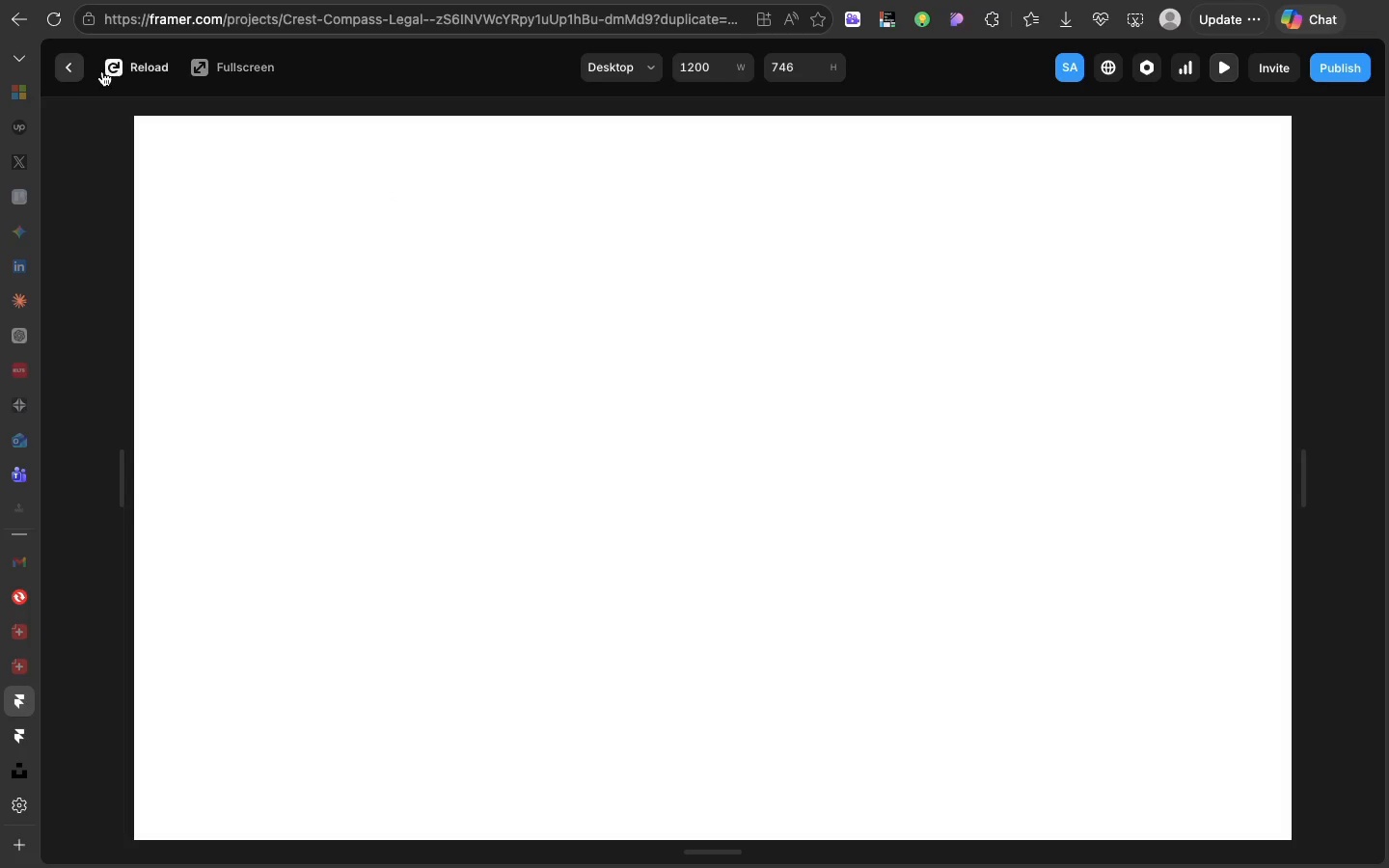 
left_click([77, 72])
 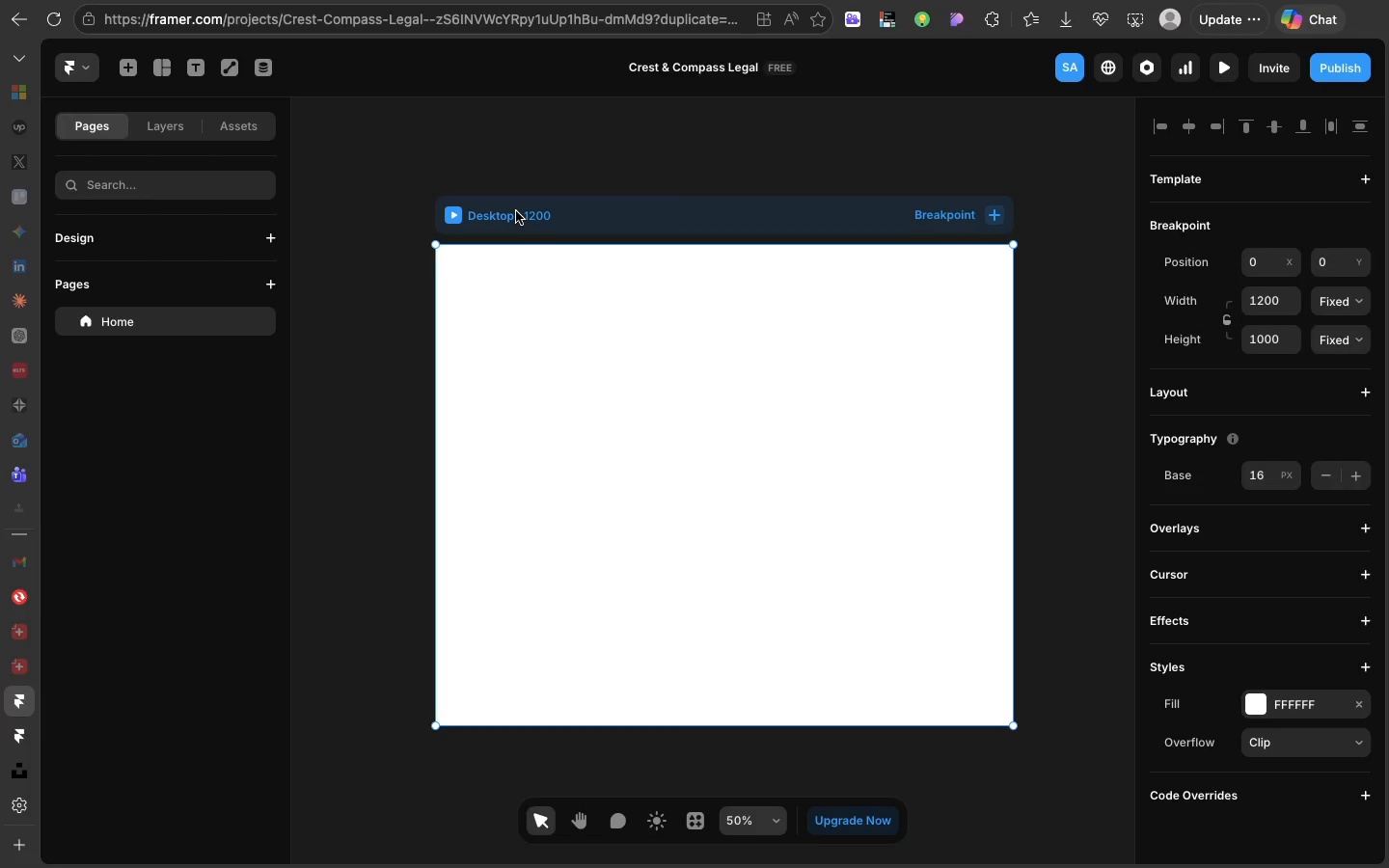 
right_click([516, 211])
 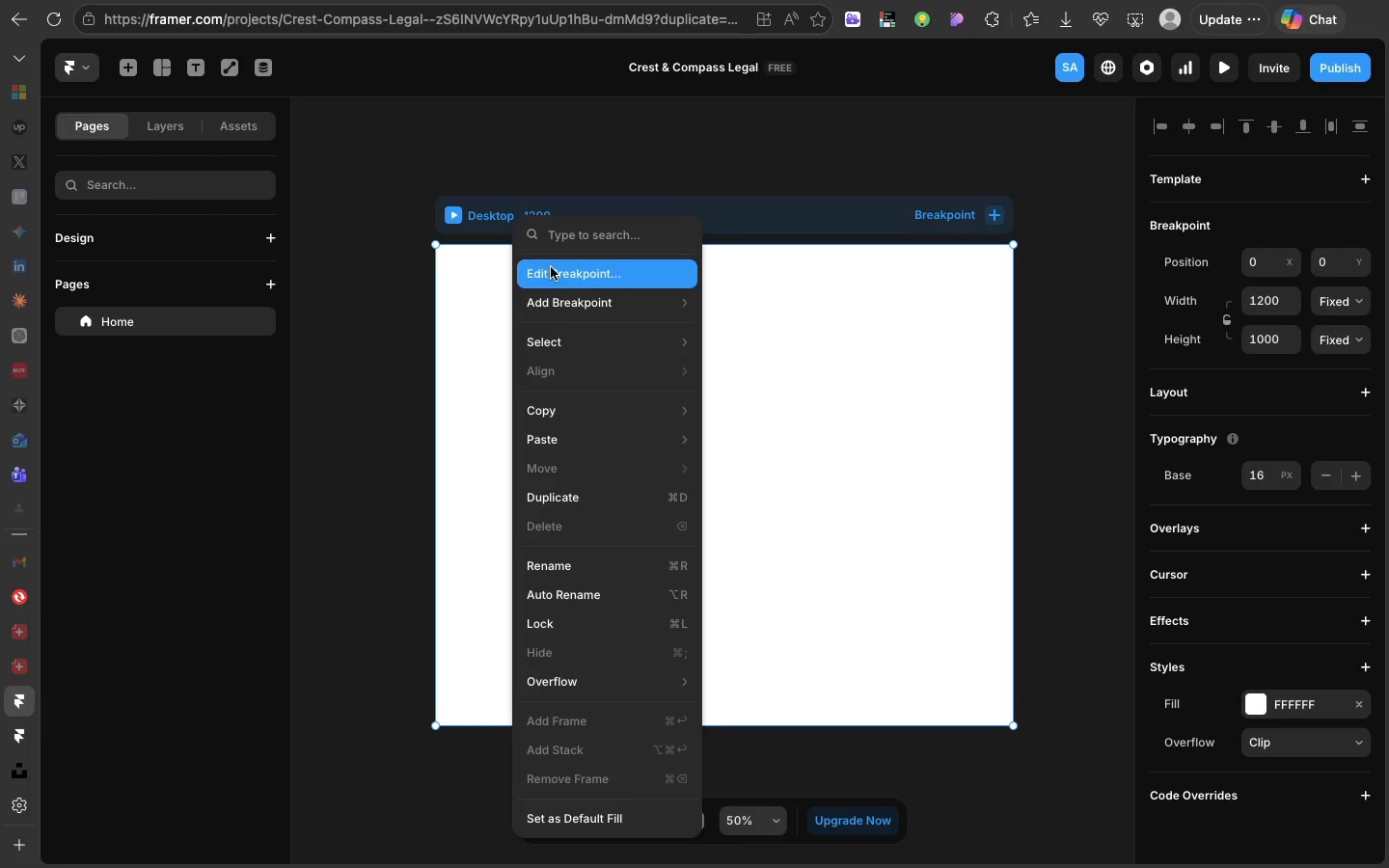 
left_click([551, 267])
 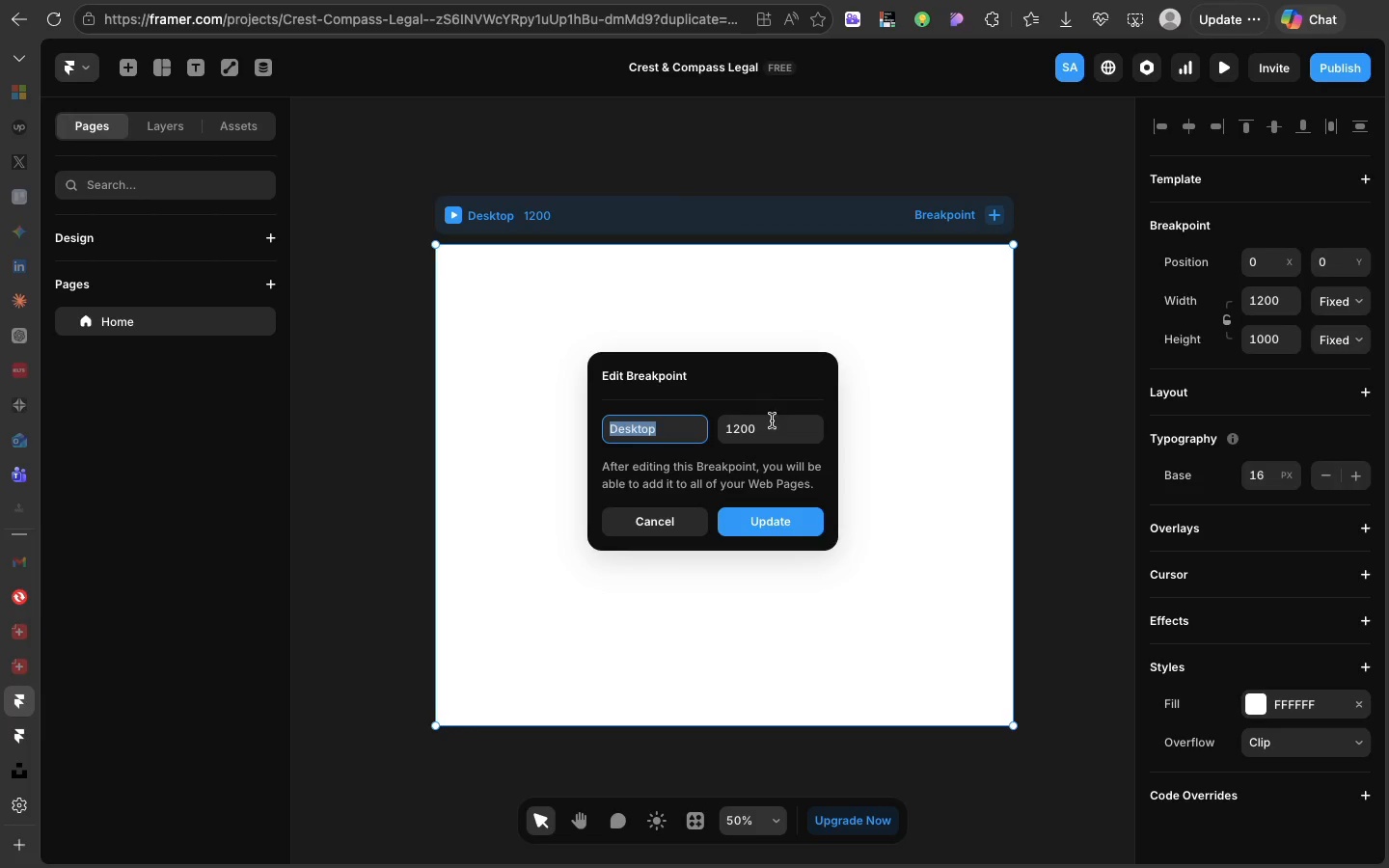 
left_click([771, 421])
 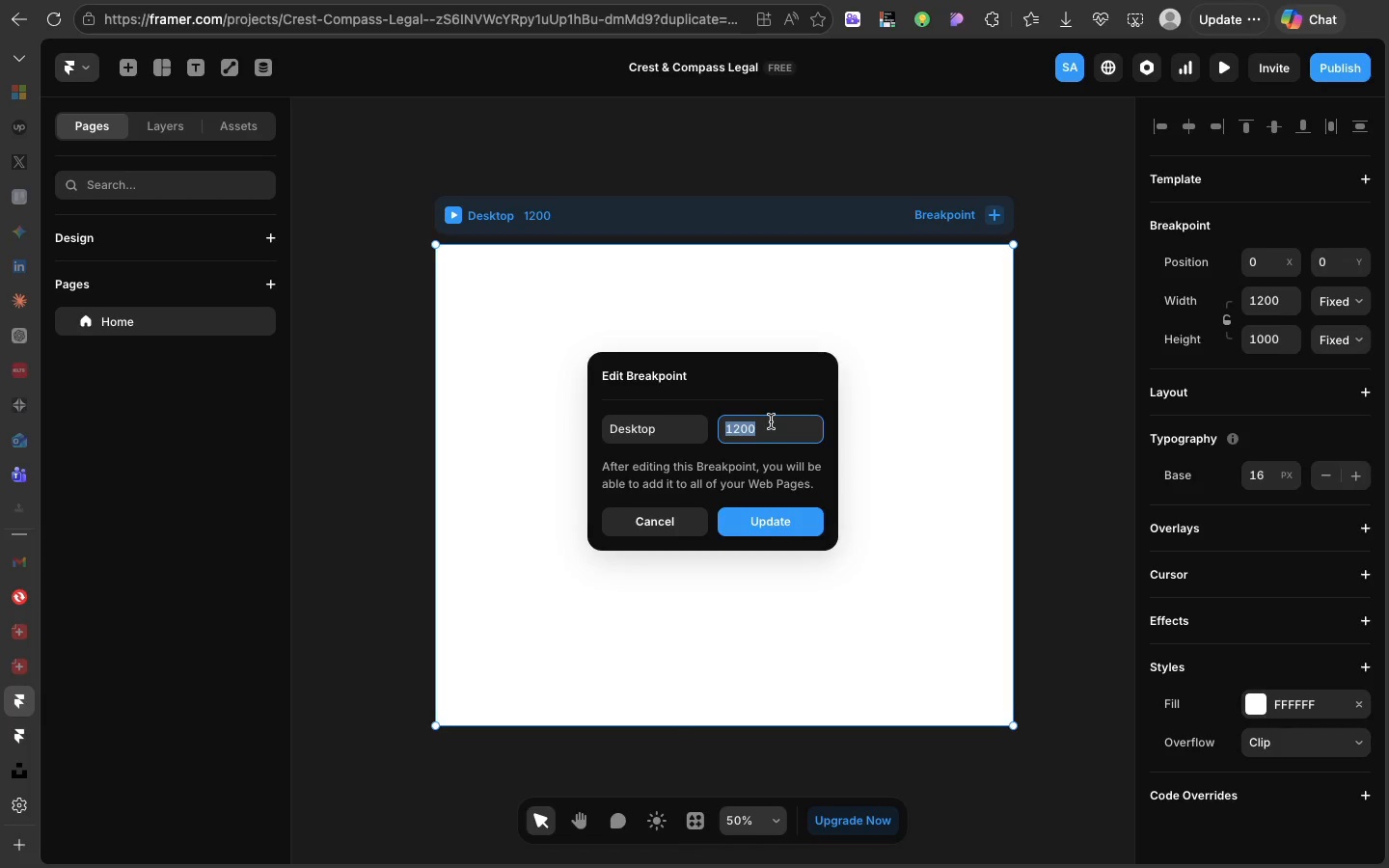 
type(1440)
 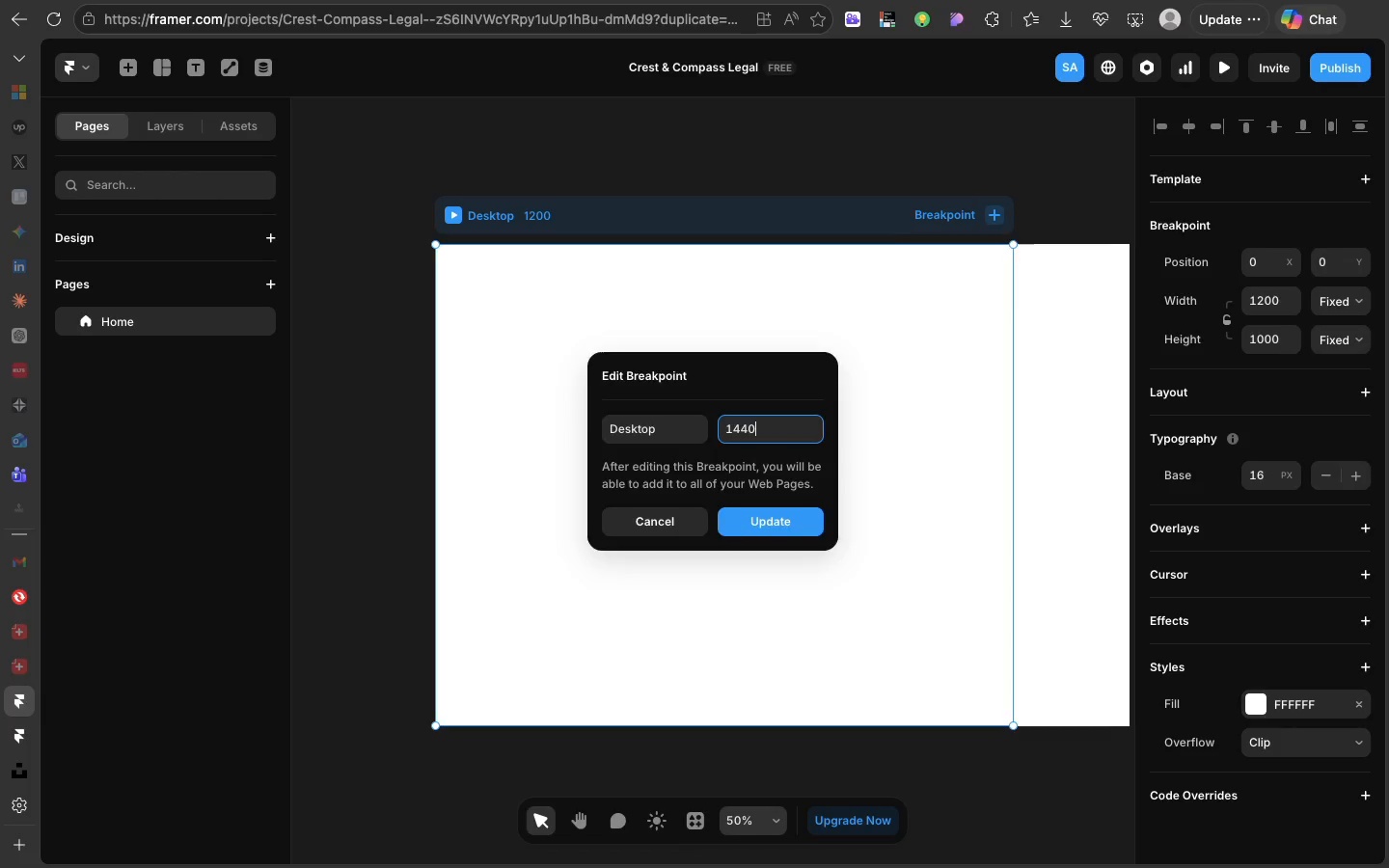 
key(Enter)
 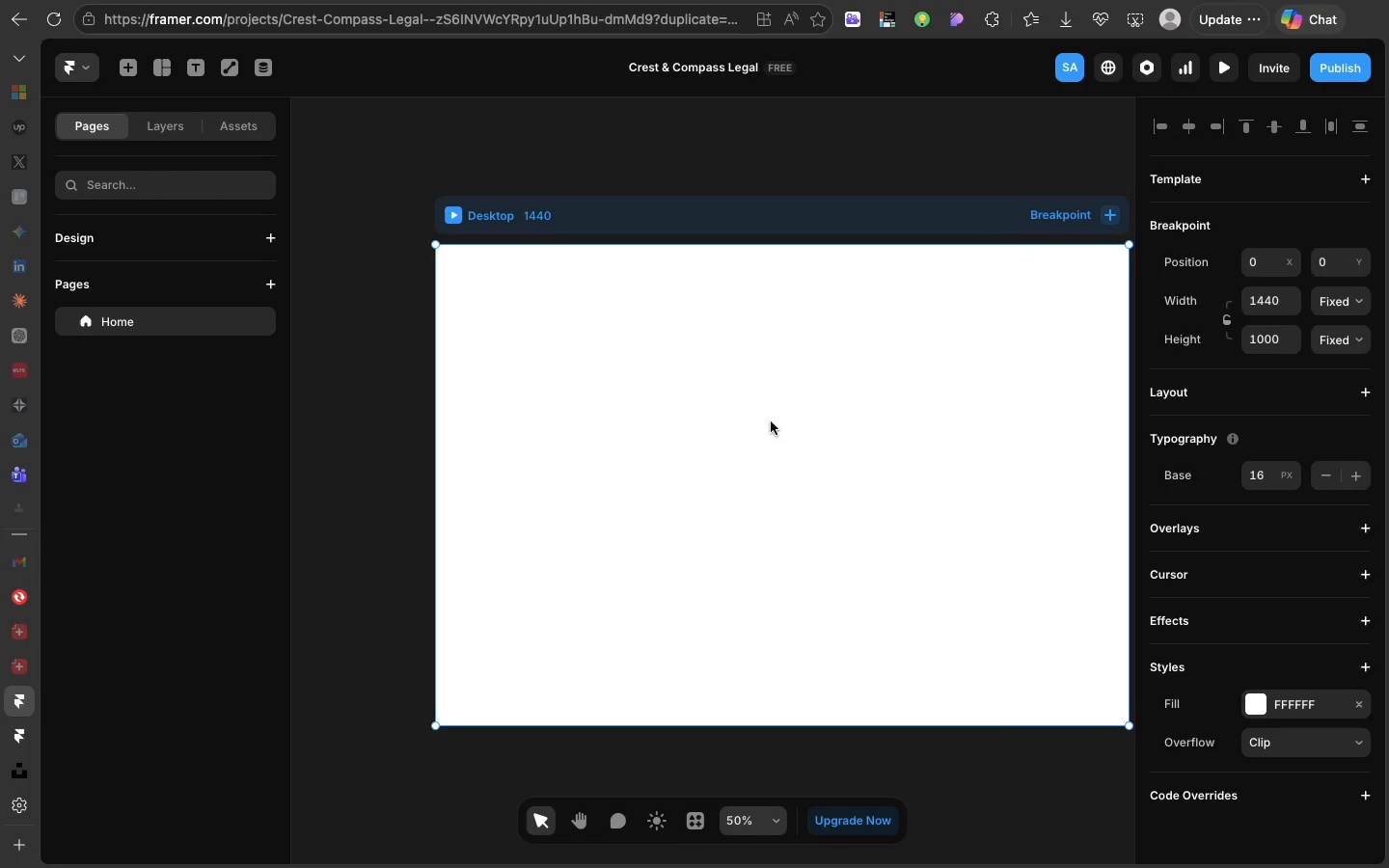 
wait(9.29)
 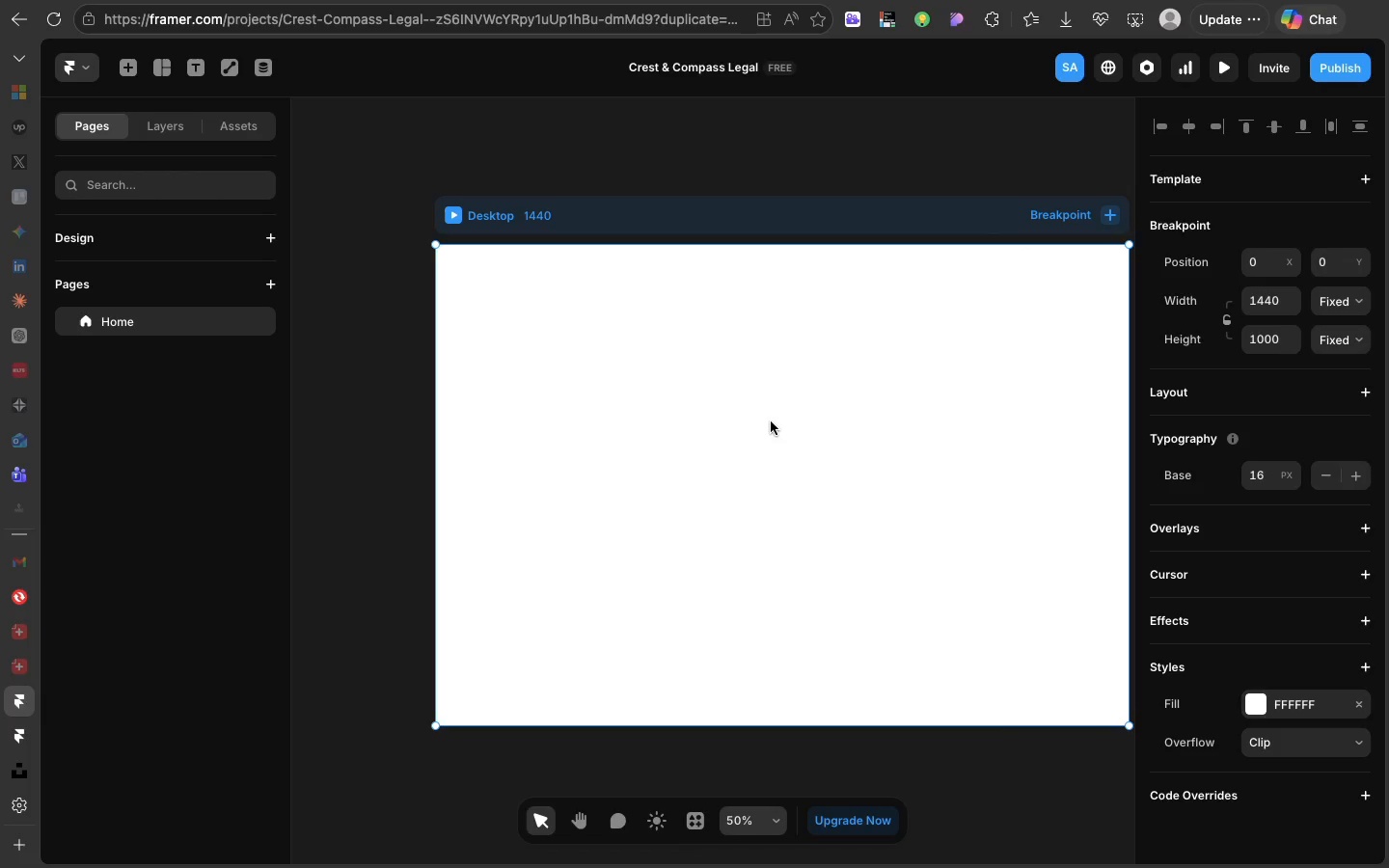 
left_click([237, 135])
 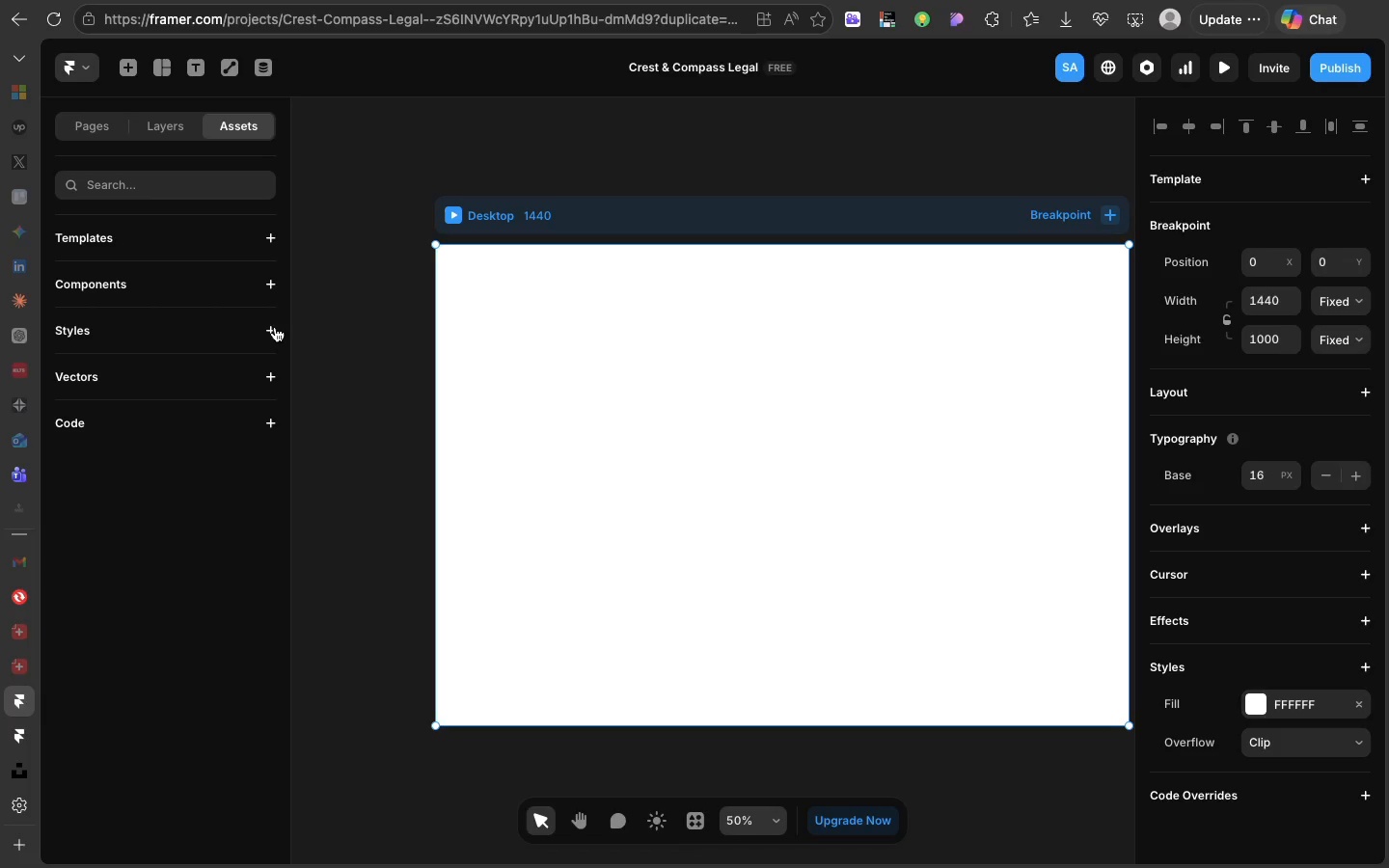 
left_click([270, 332])
 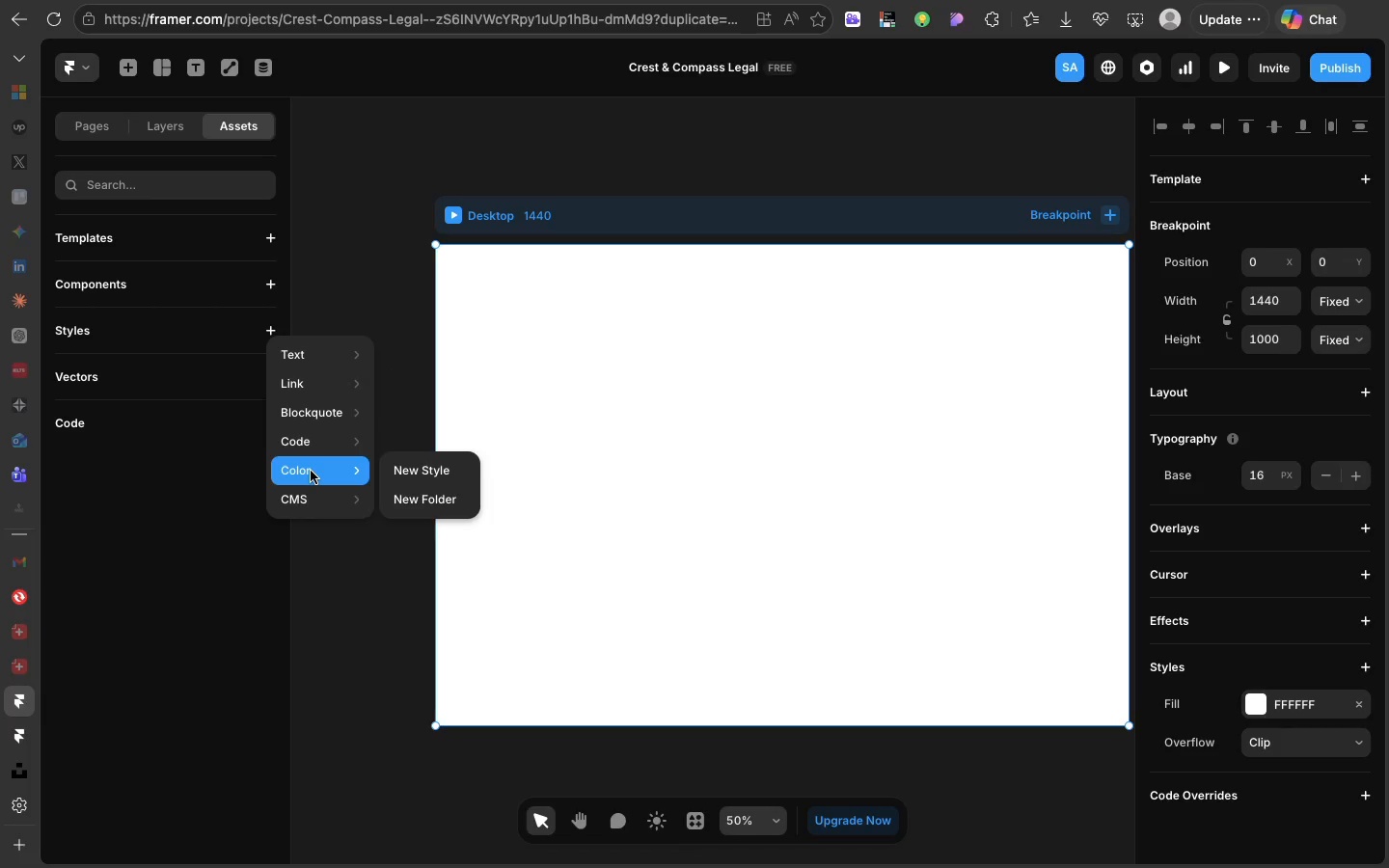 
left_click([455, 471])
 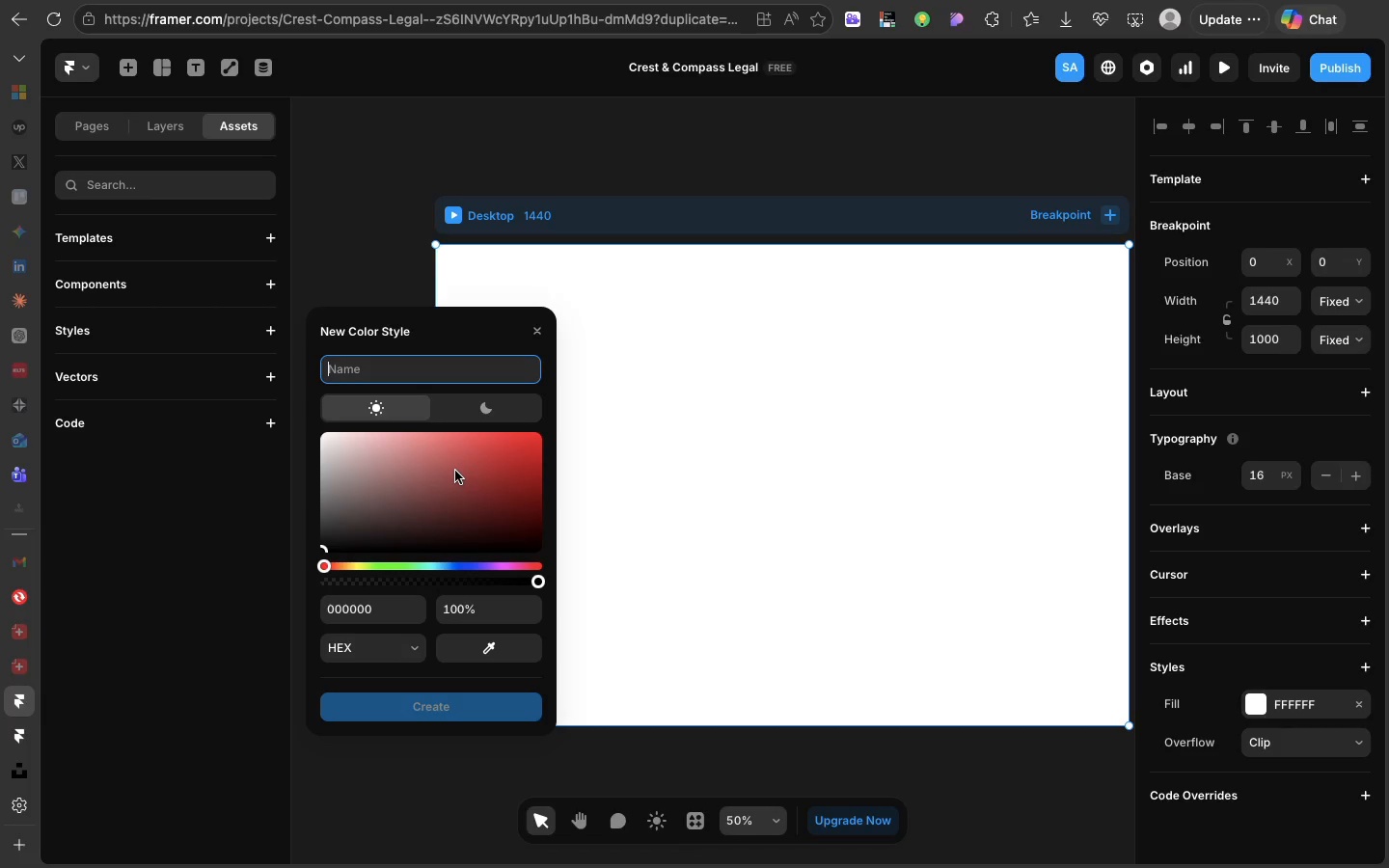 
type(Navy0)
key(Backspace)
type(-900)
 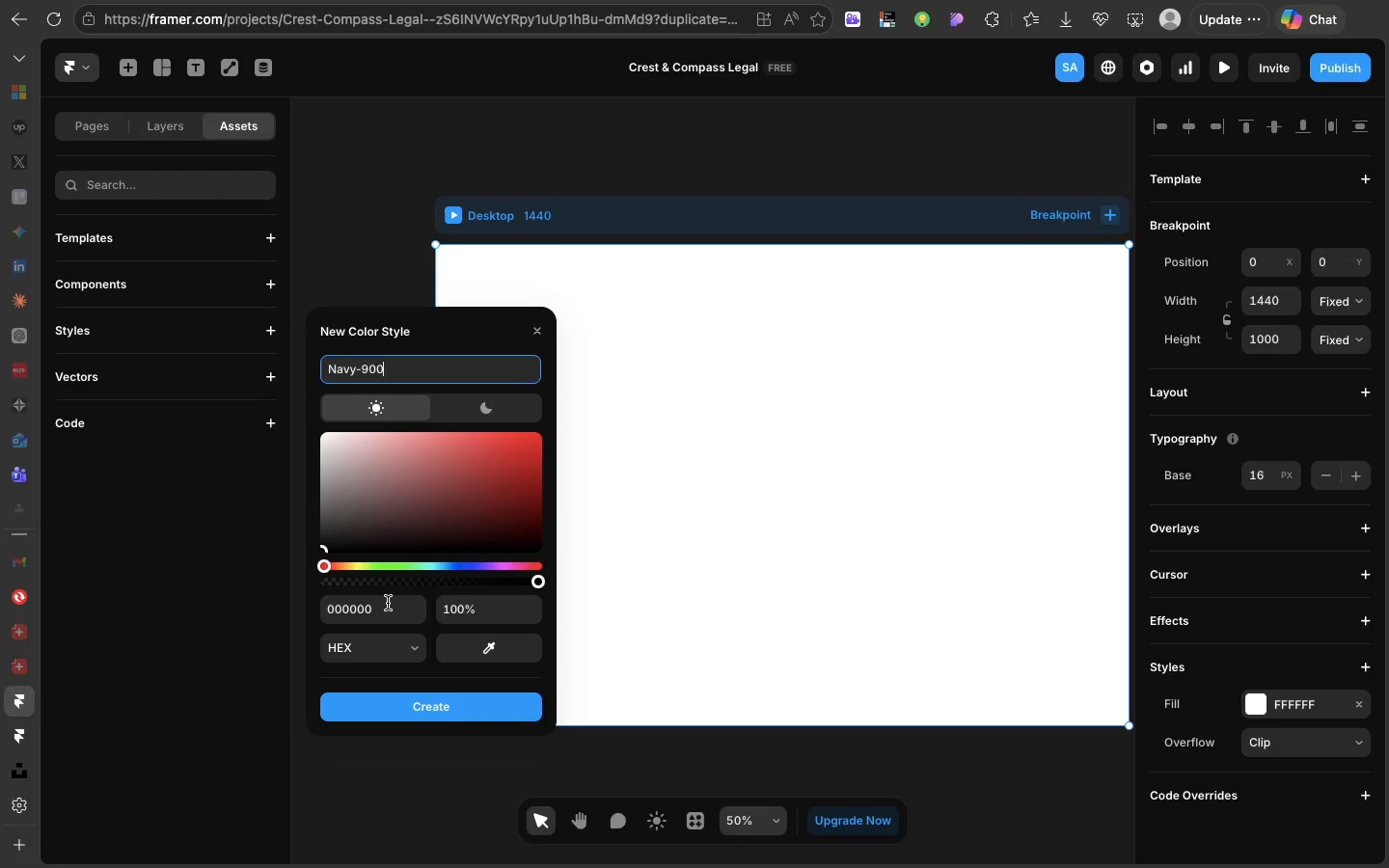 
double_click([388, 603])
 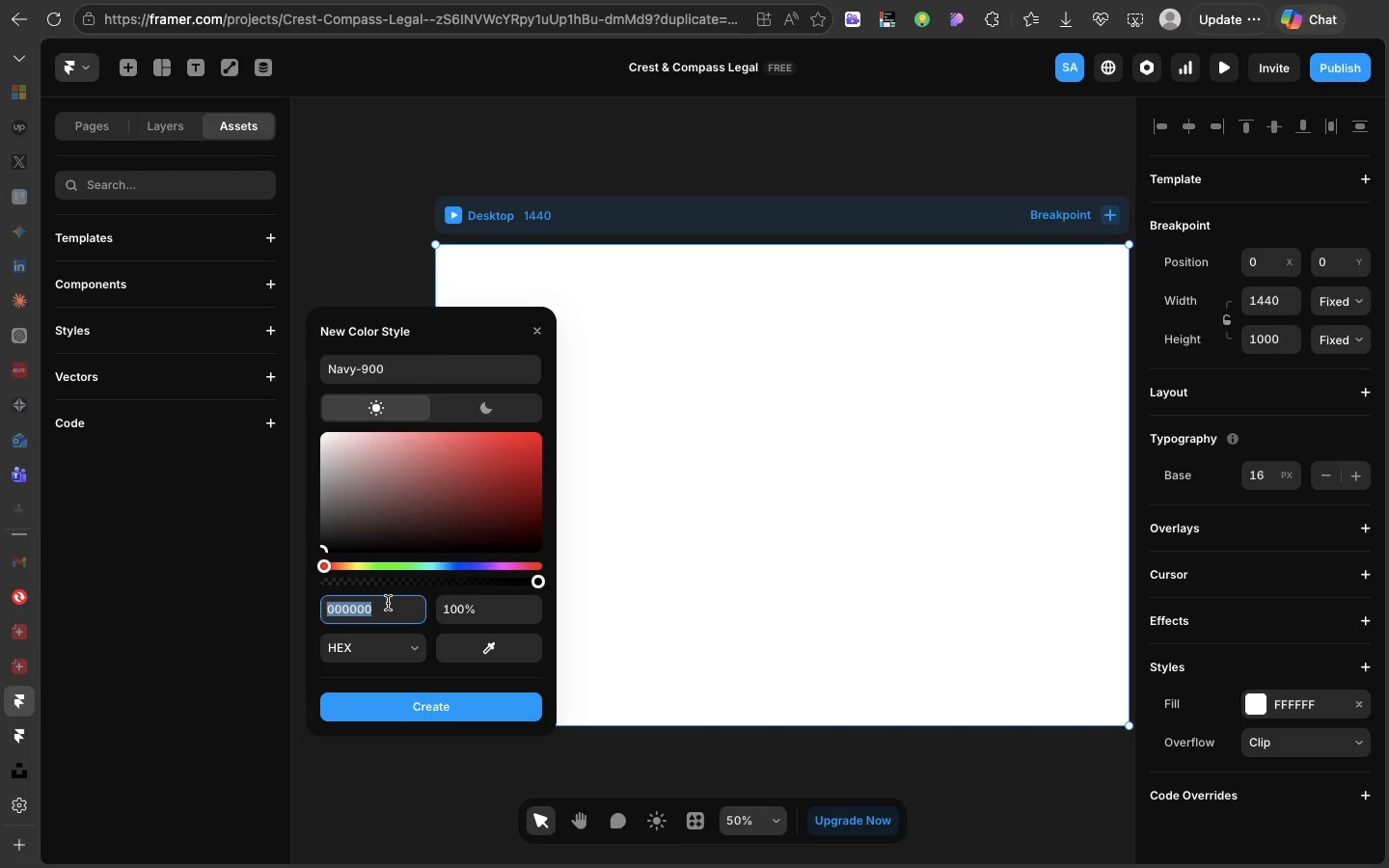 
key(0)
 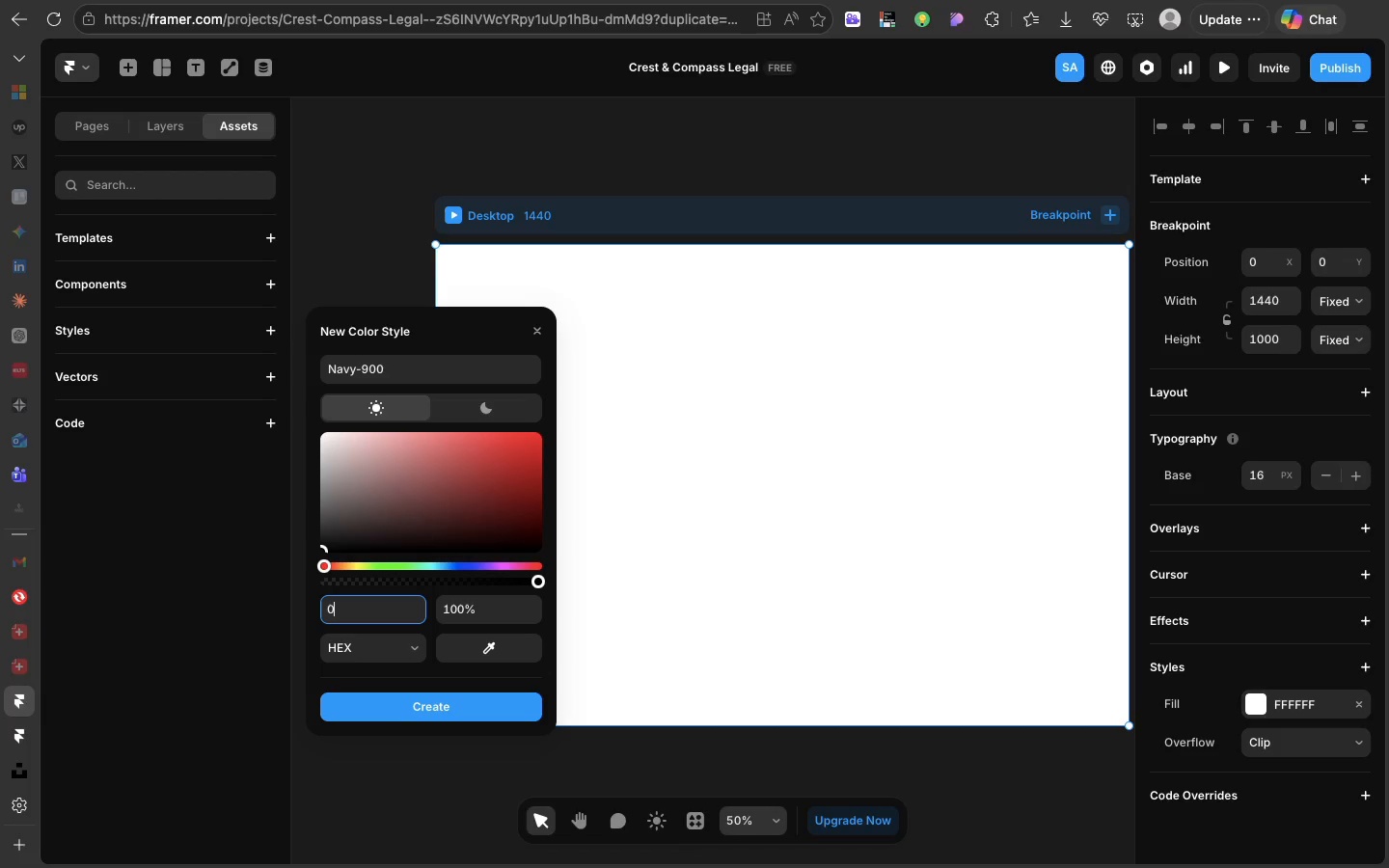 
type(d1b2q)
key(Backspace)
type(a)
 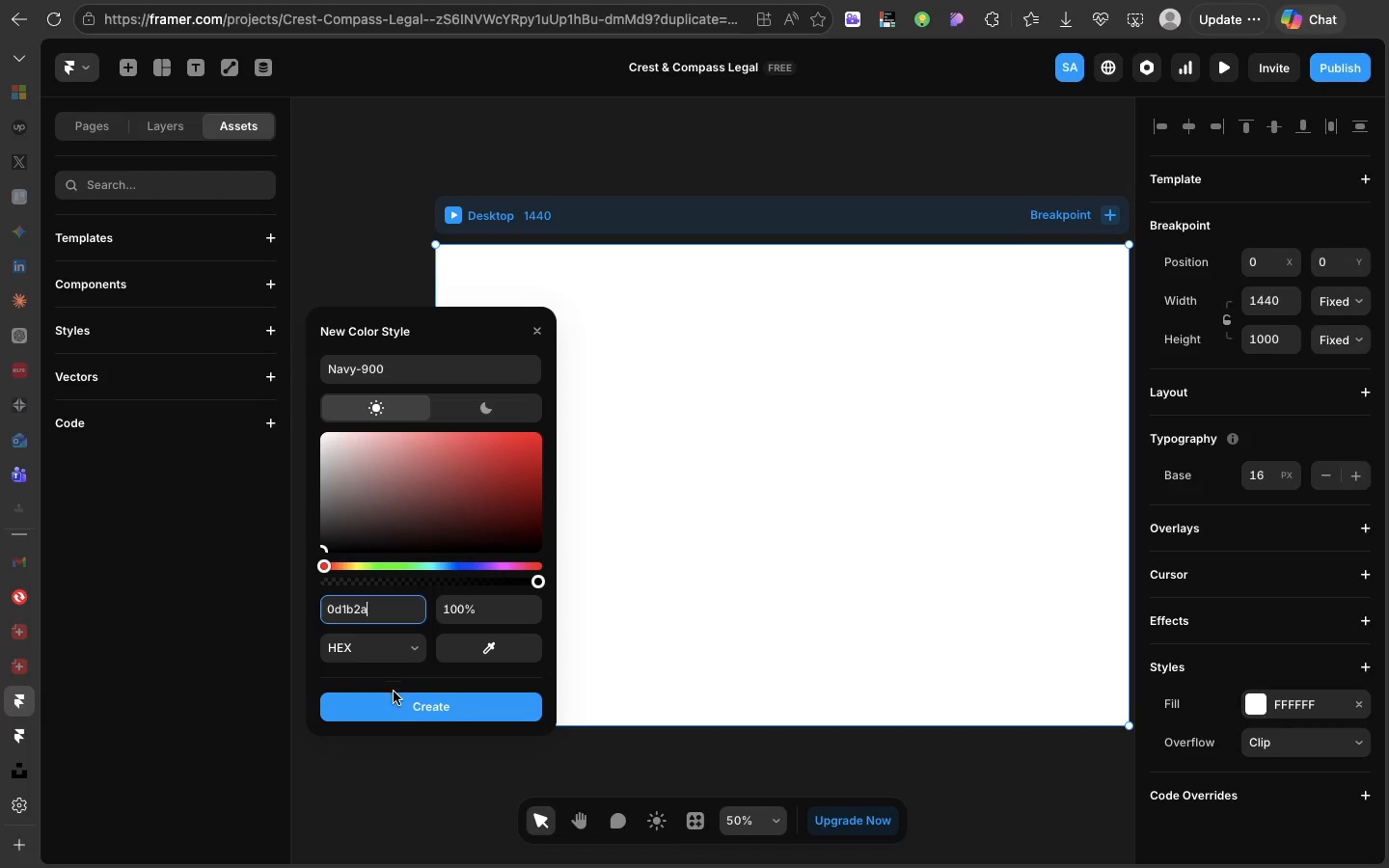 
left_click([395, 706])
 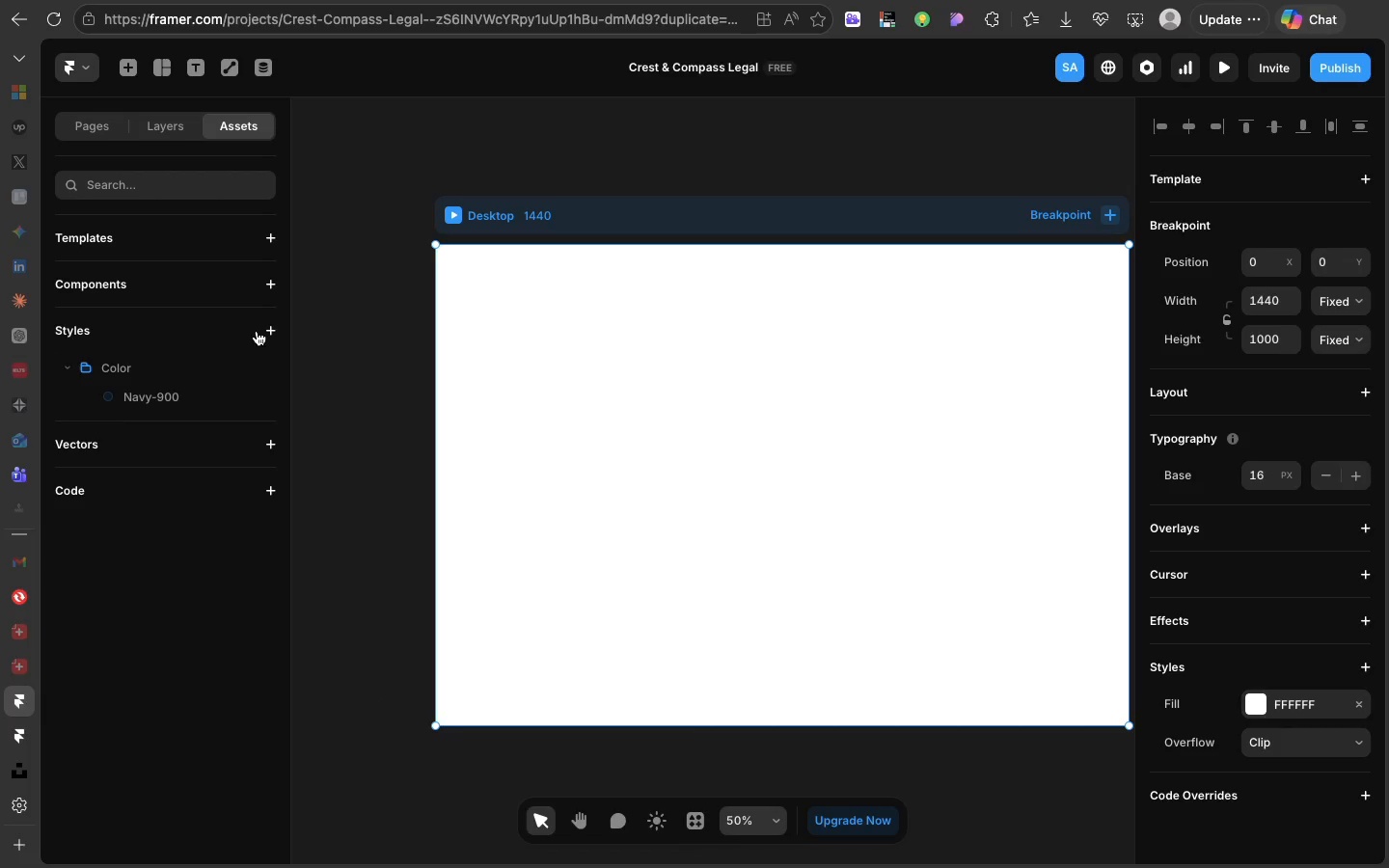 
left_click([269, 329])
 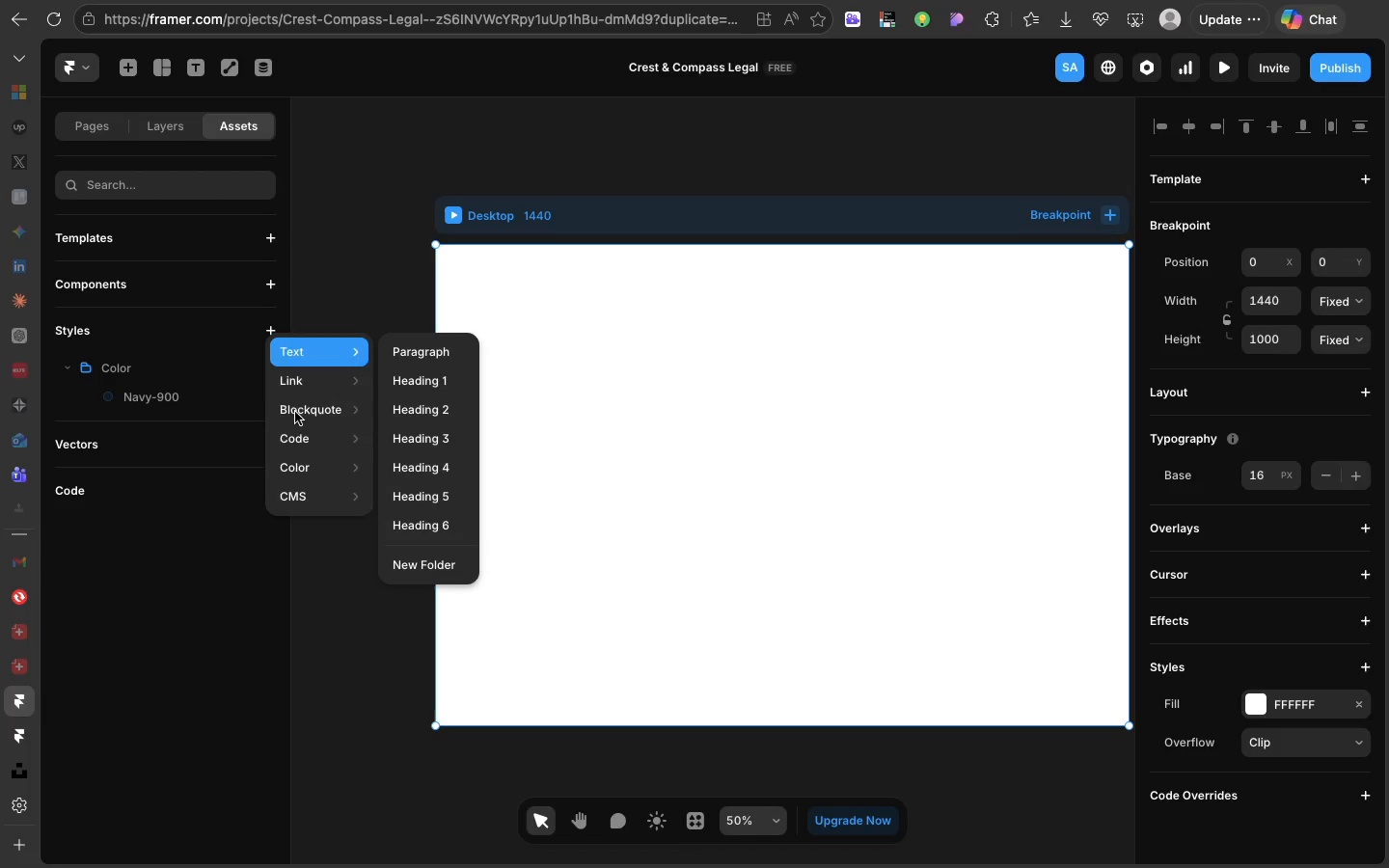 
mouse_move([327, 462])
 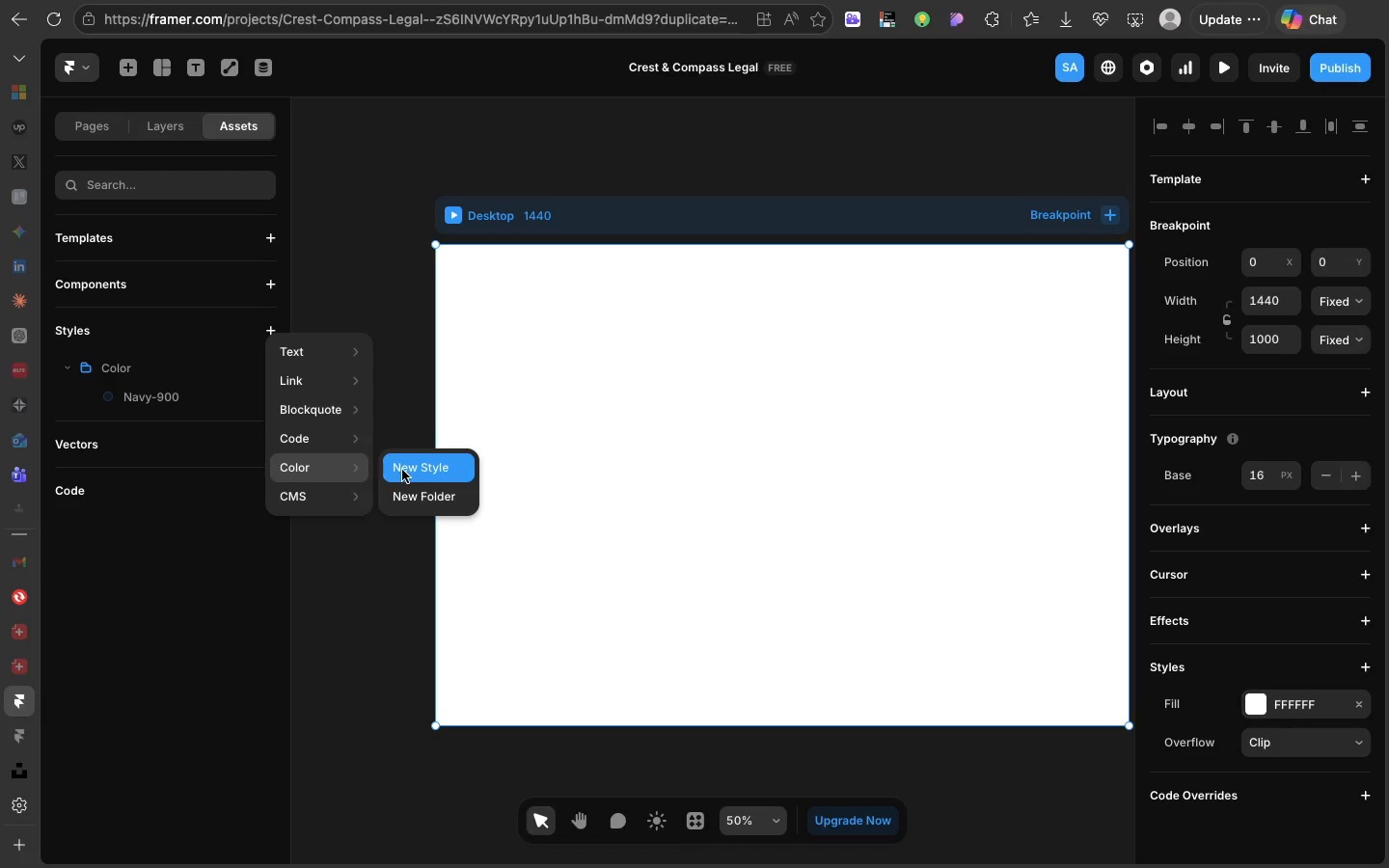 
left_click([402, 470])
 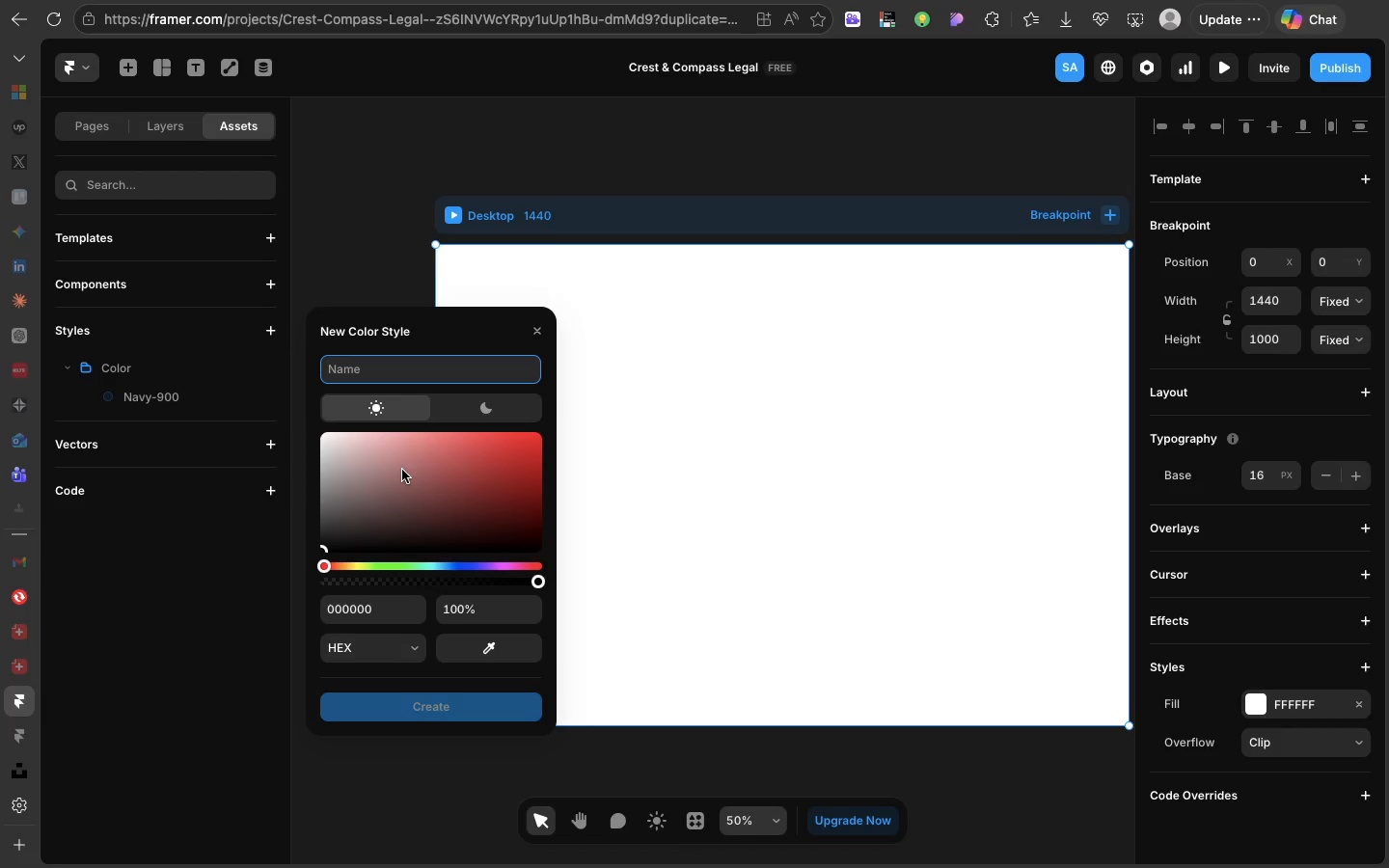 
type(Navy -700)
 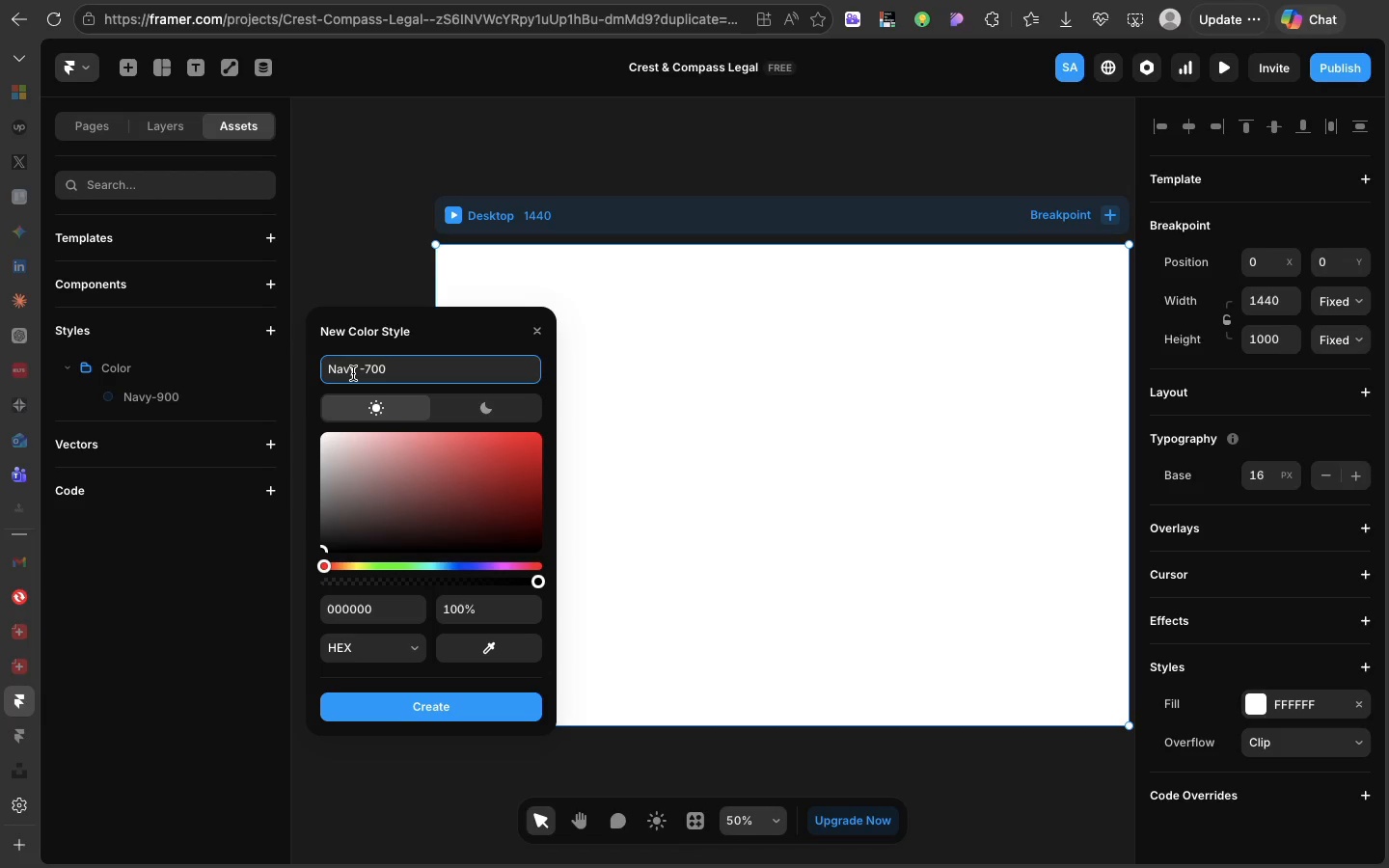 
left_click([353, 373])
 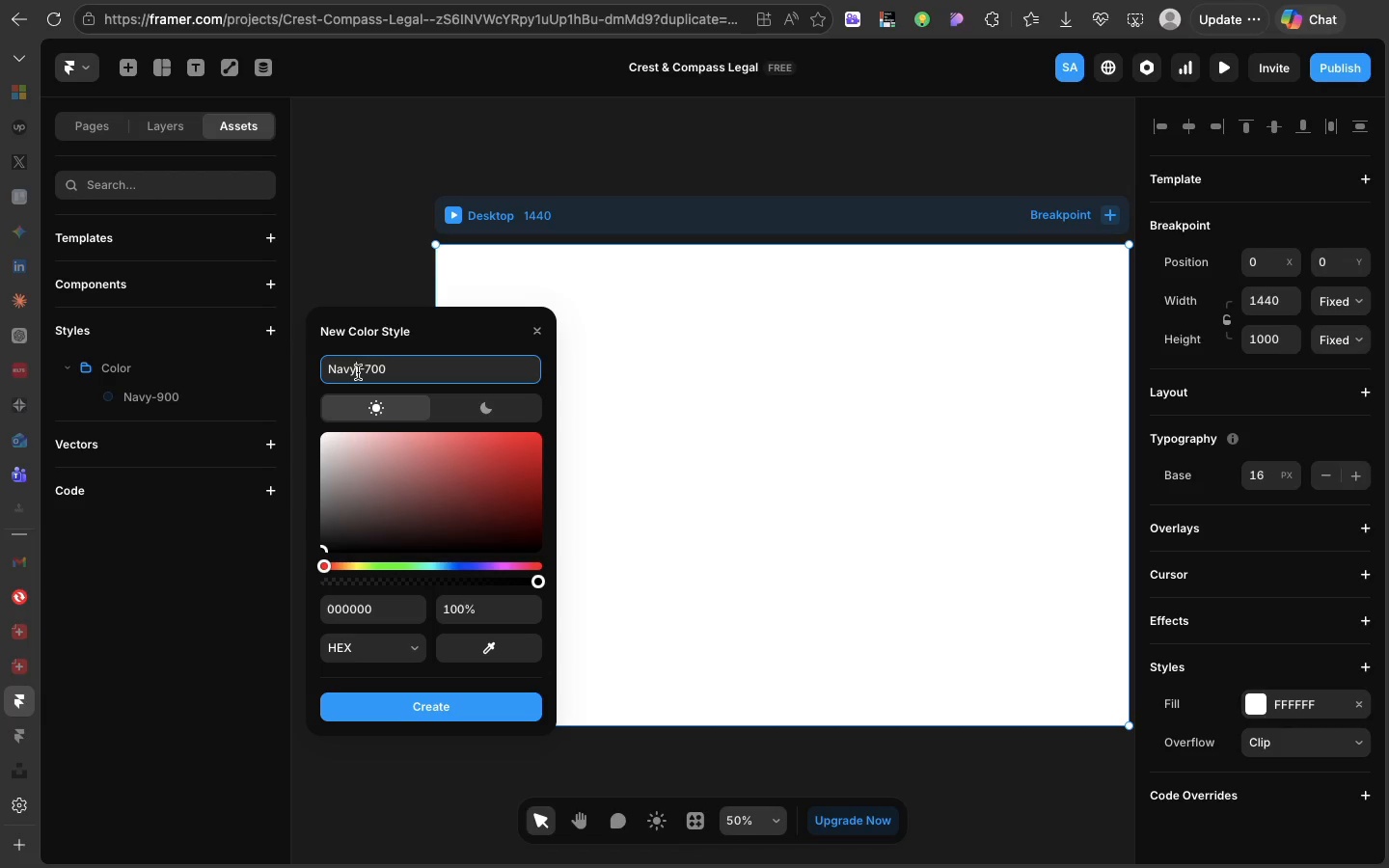 
left_click([358, 372])
 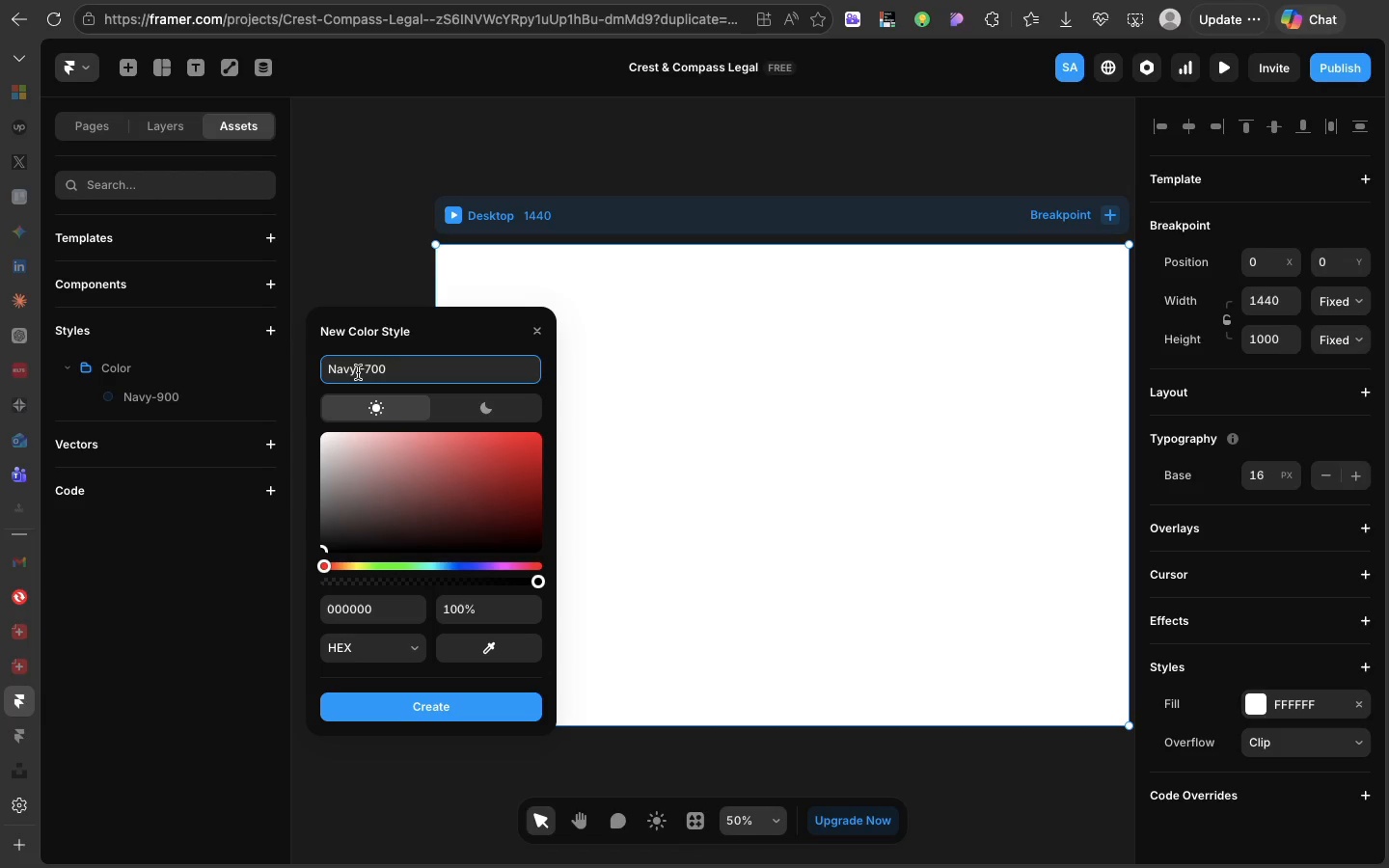 
key(Backspace)
 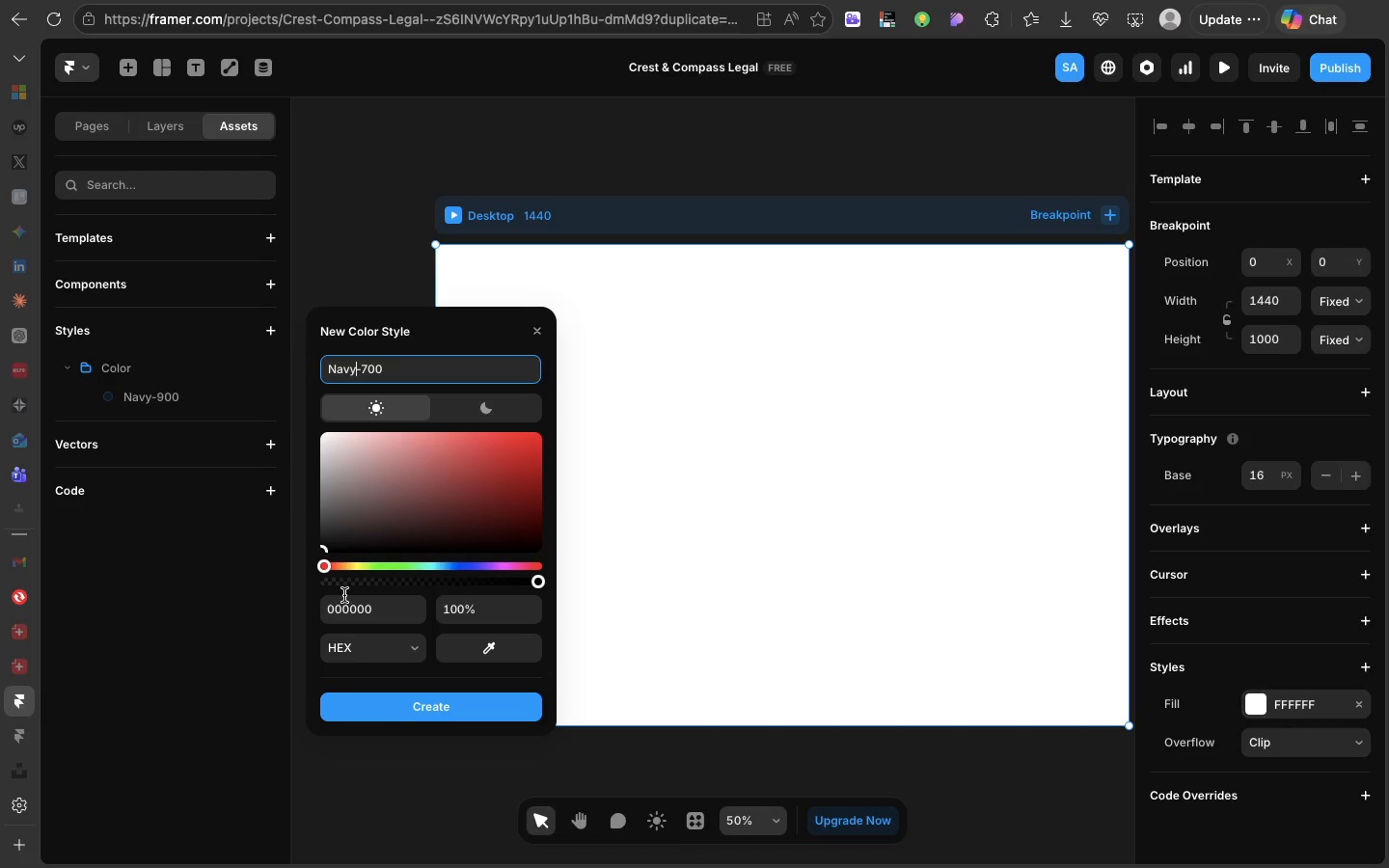 
double_click([344, 599])
 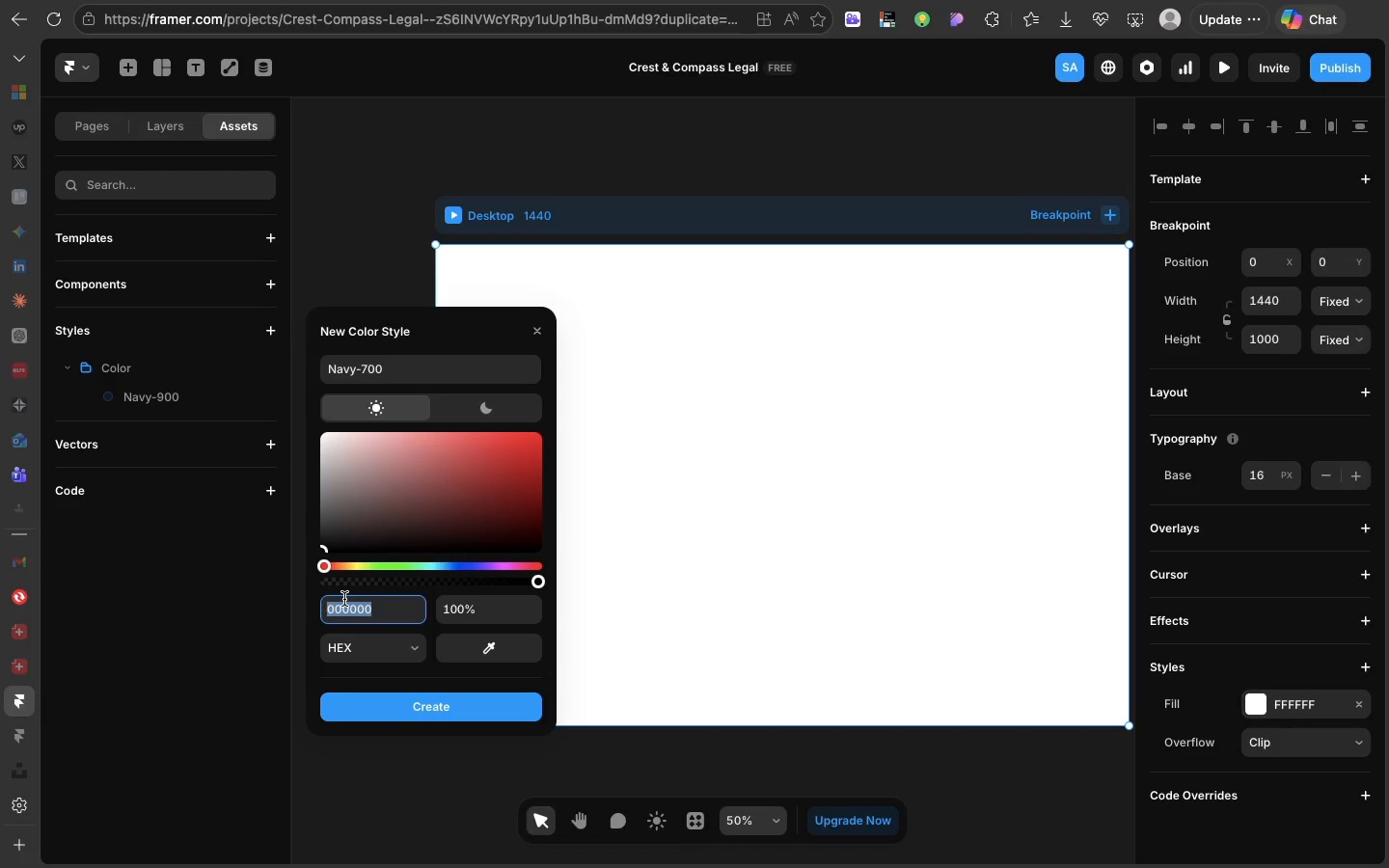 
type(1q)
key(Backspace)
type(a3a)
 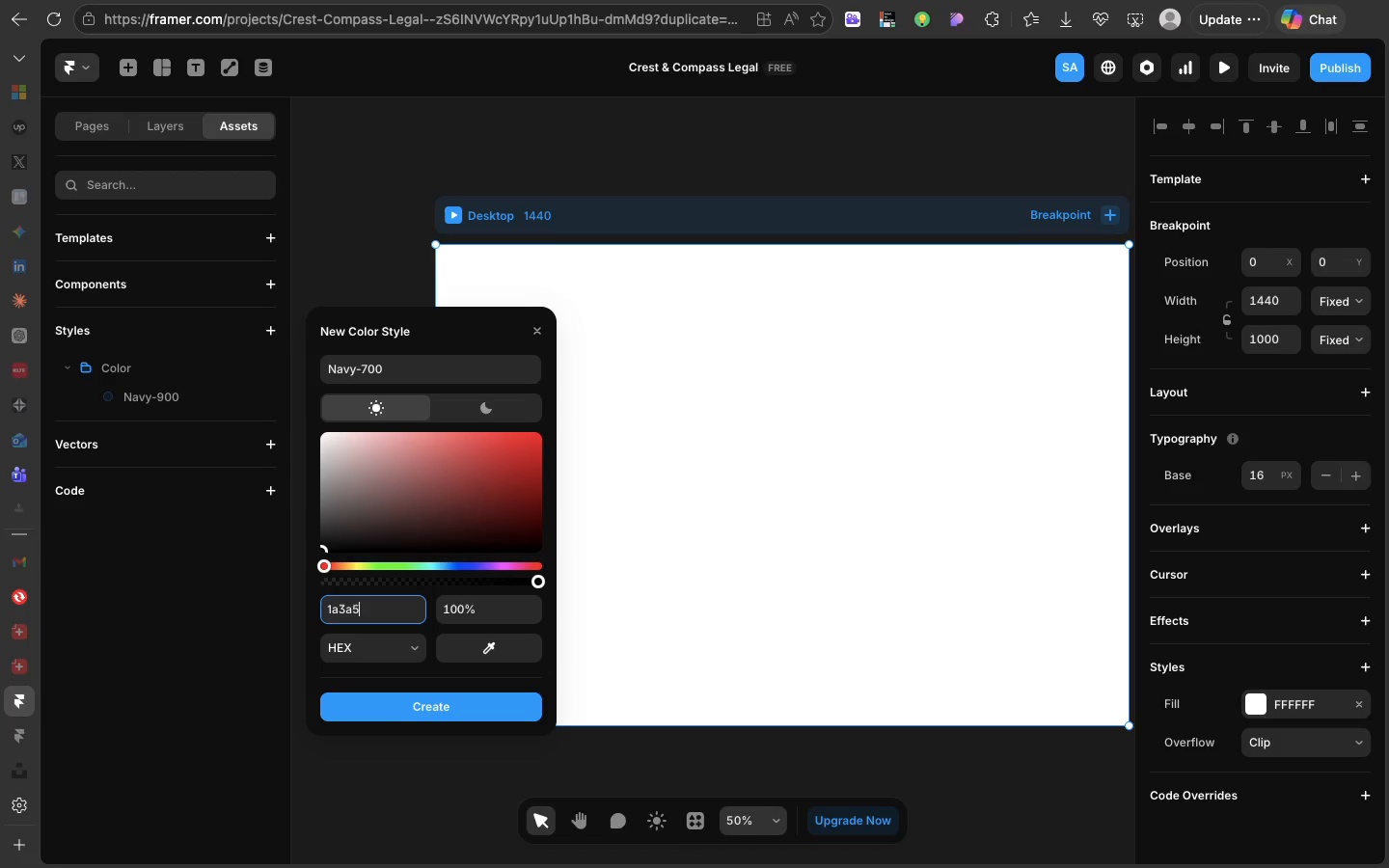 
type(5c)
 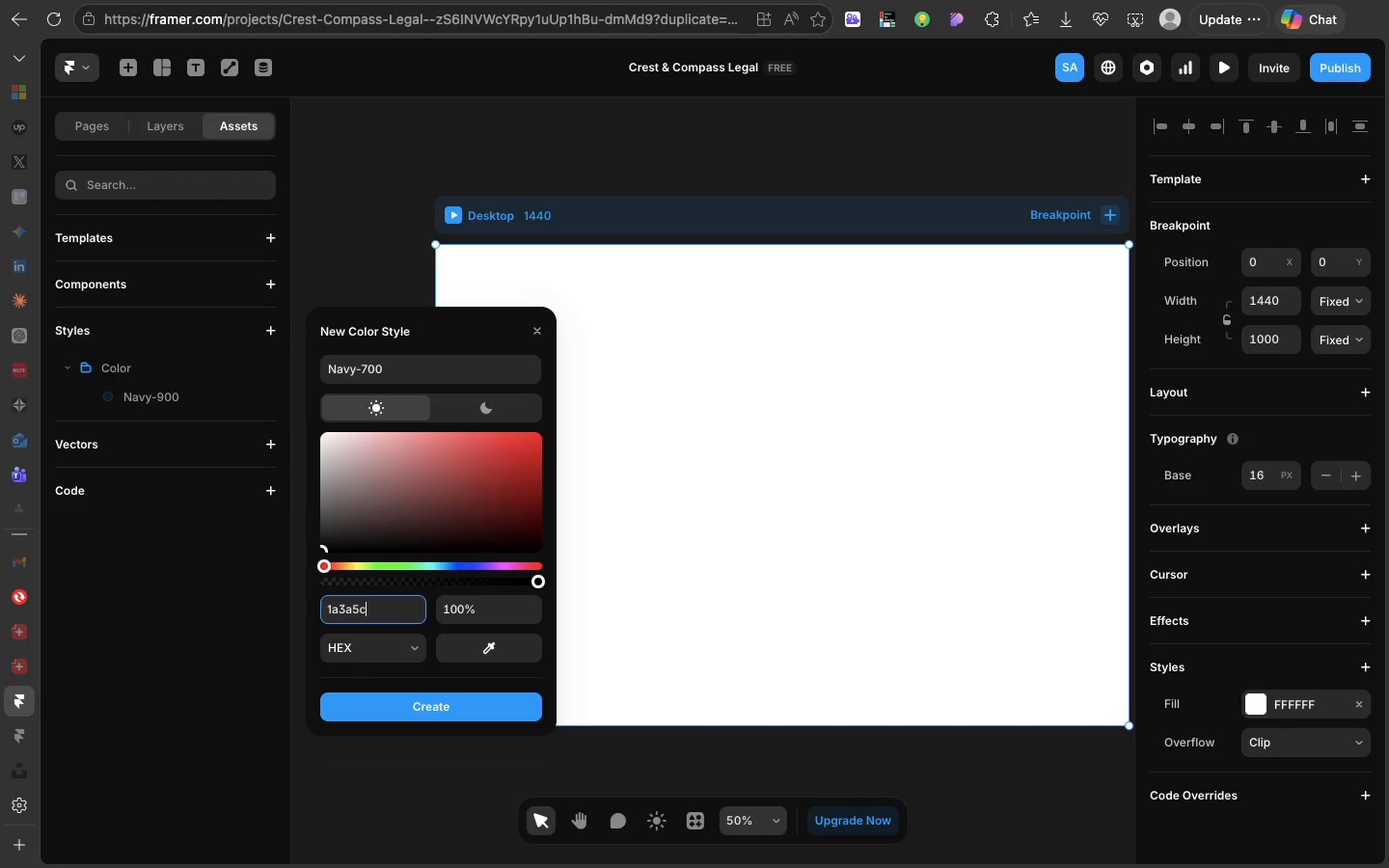 
key(Enter)
 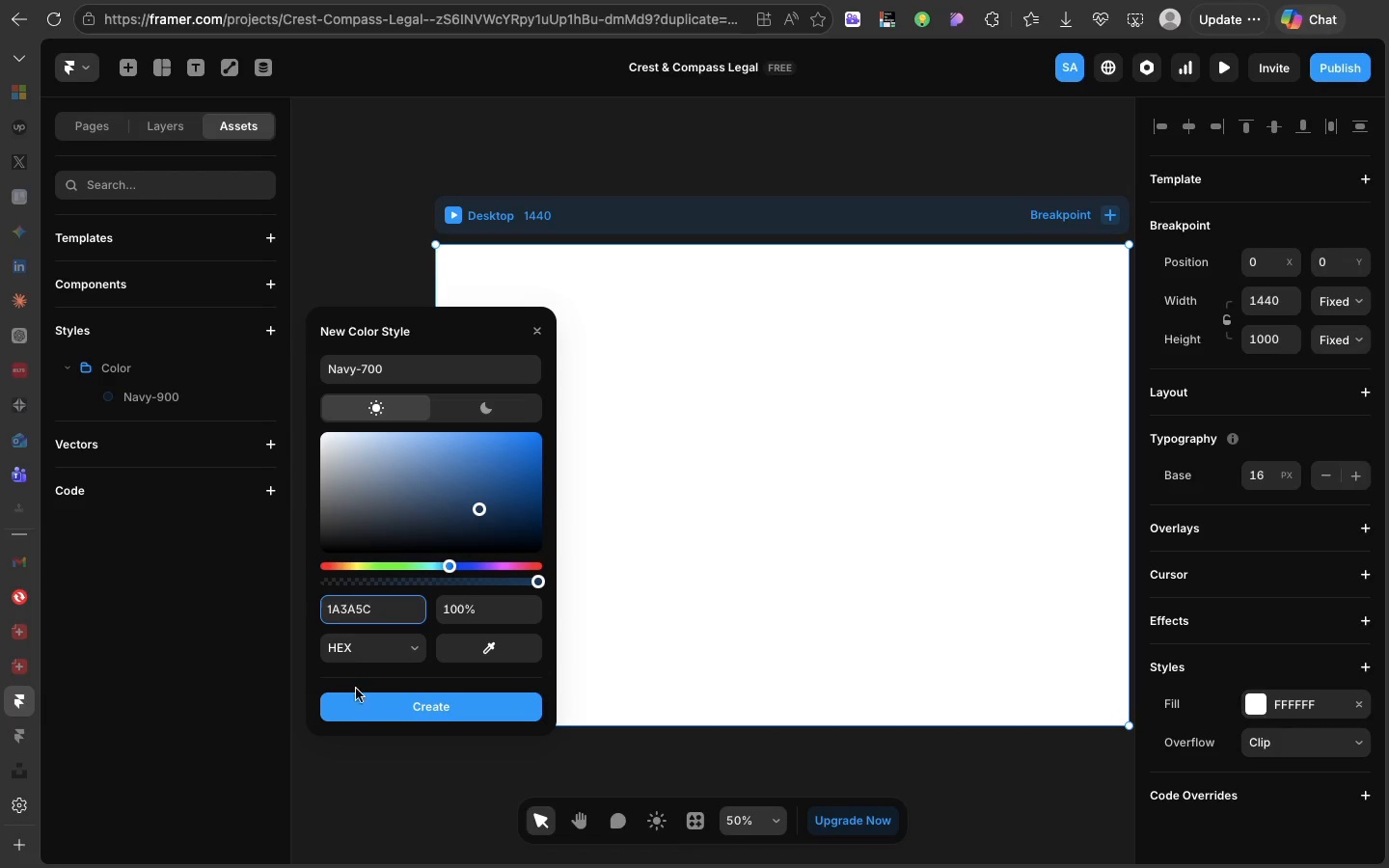 
left_click([361, 695])
 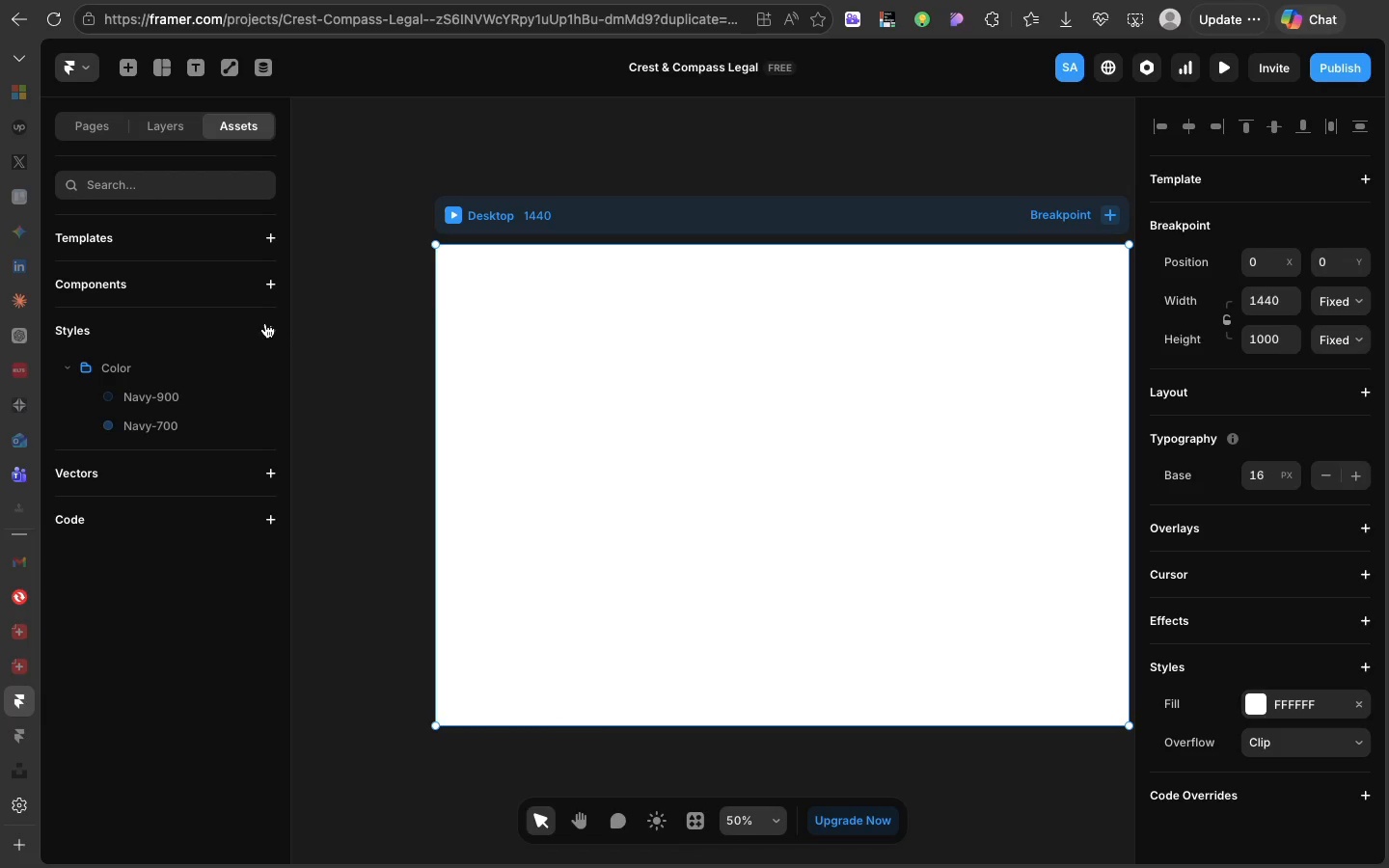 
left_click([268, 327])
 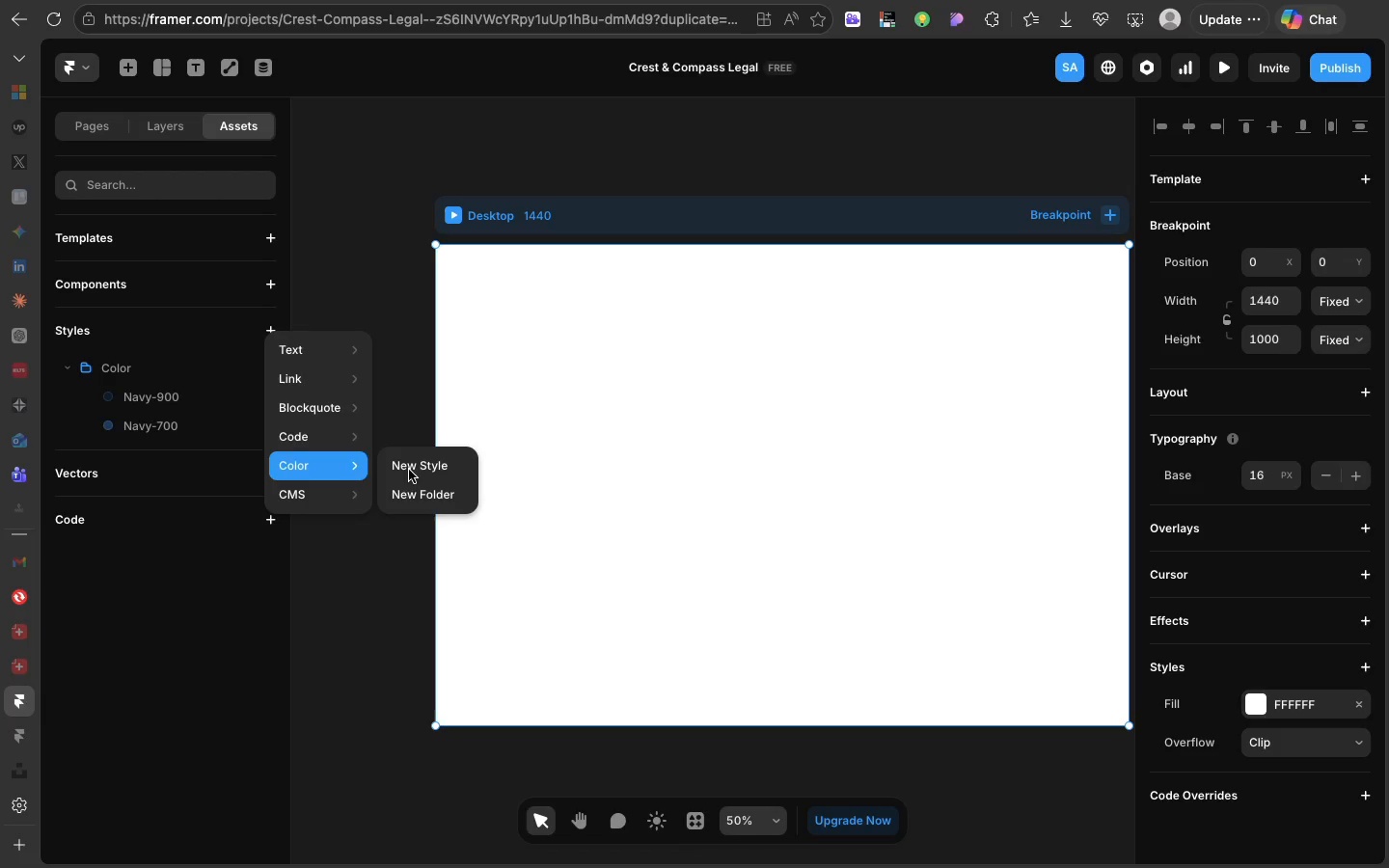 
left_click([417, 470])
 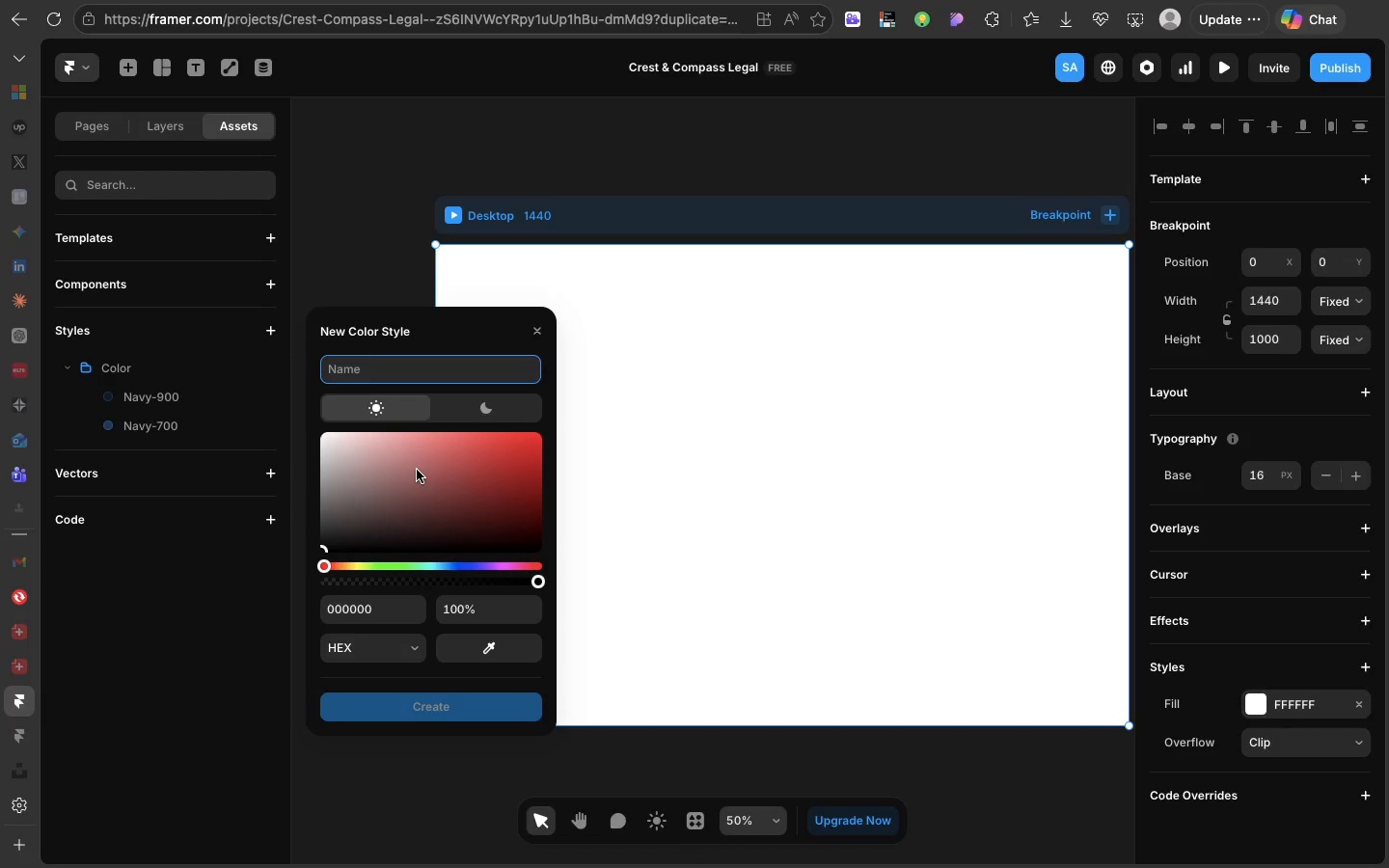 
type(Slate-500)
 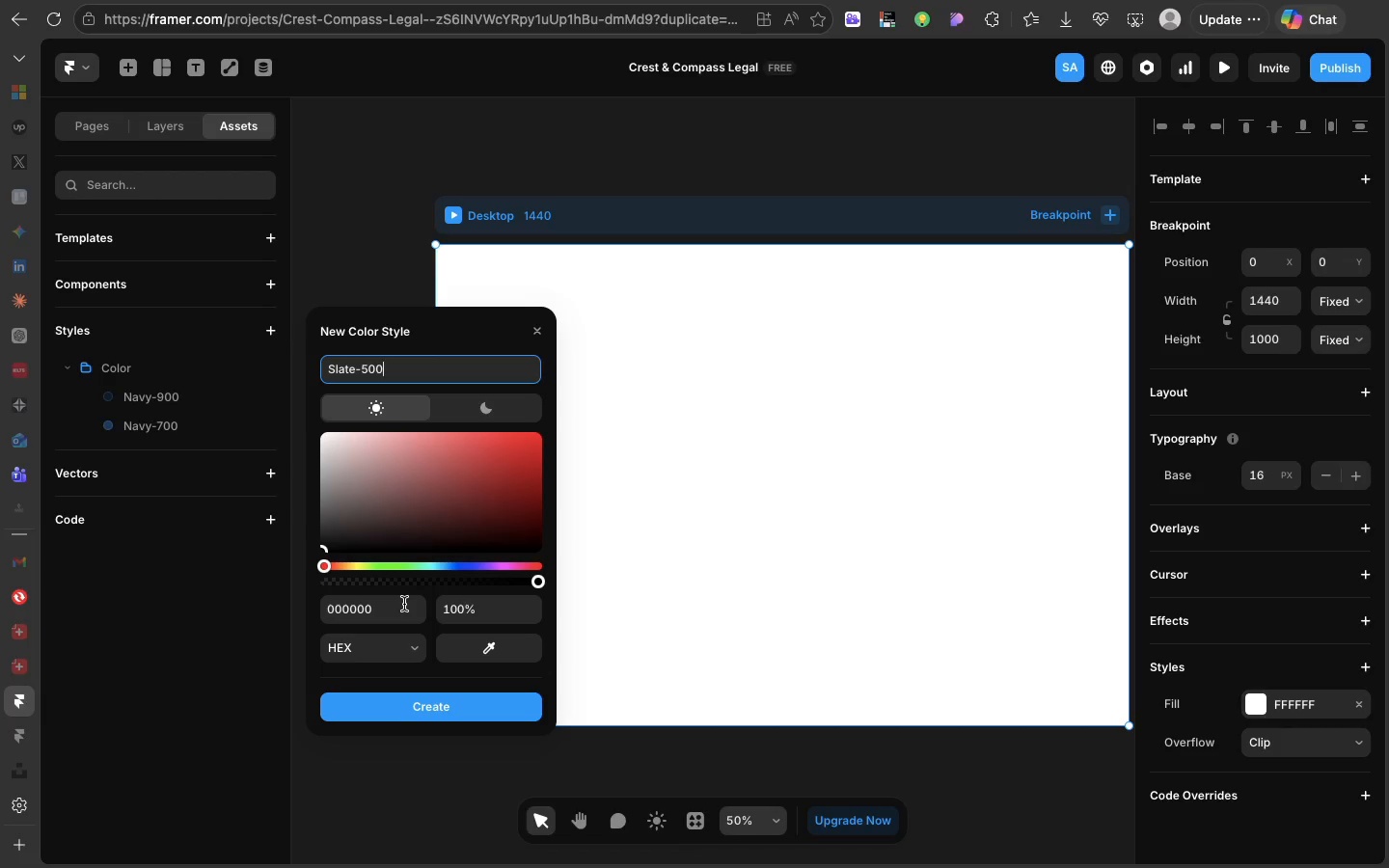 
double_click([404, 604])
 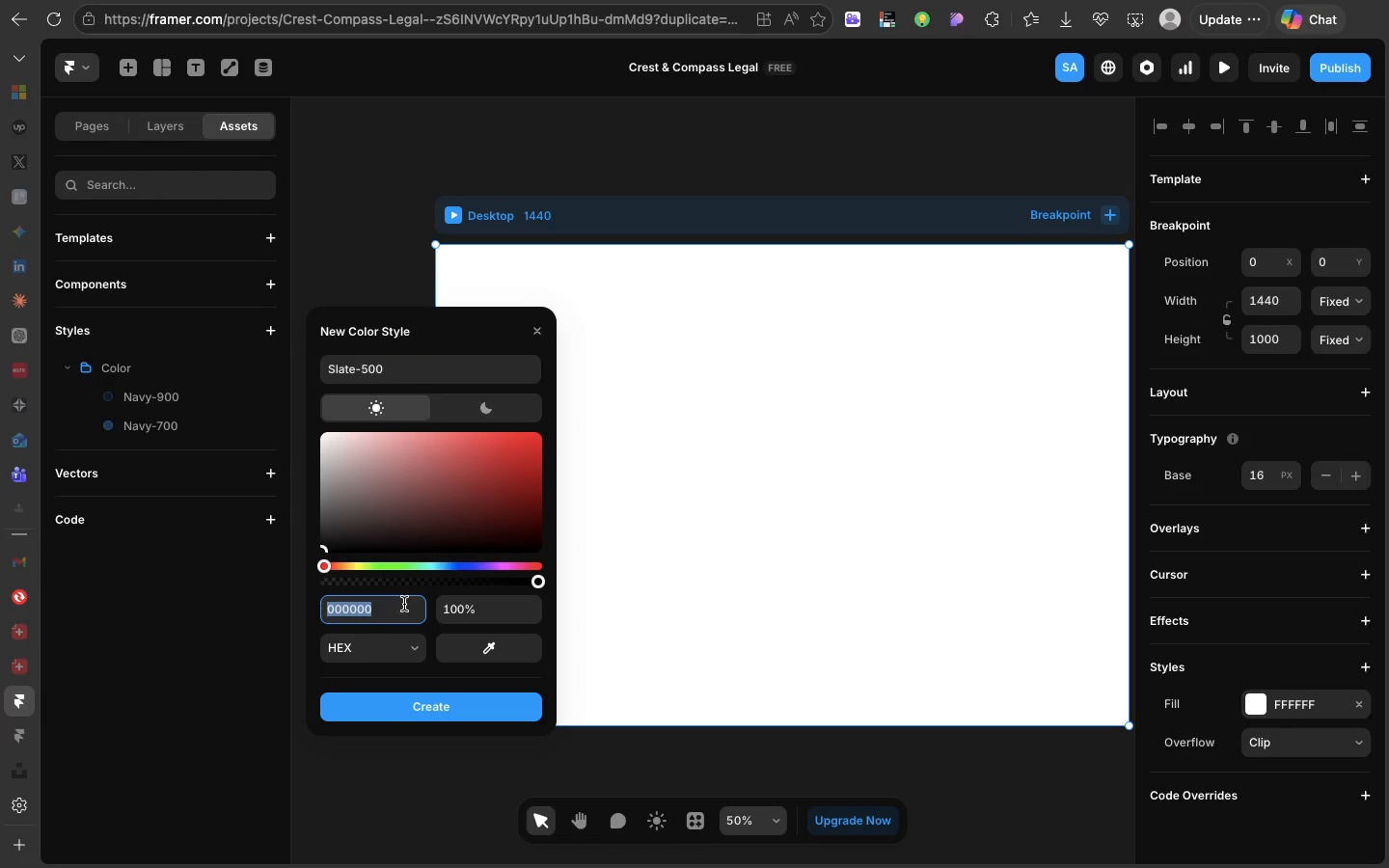 
type(6b7f94)
 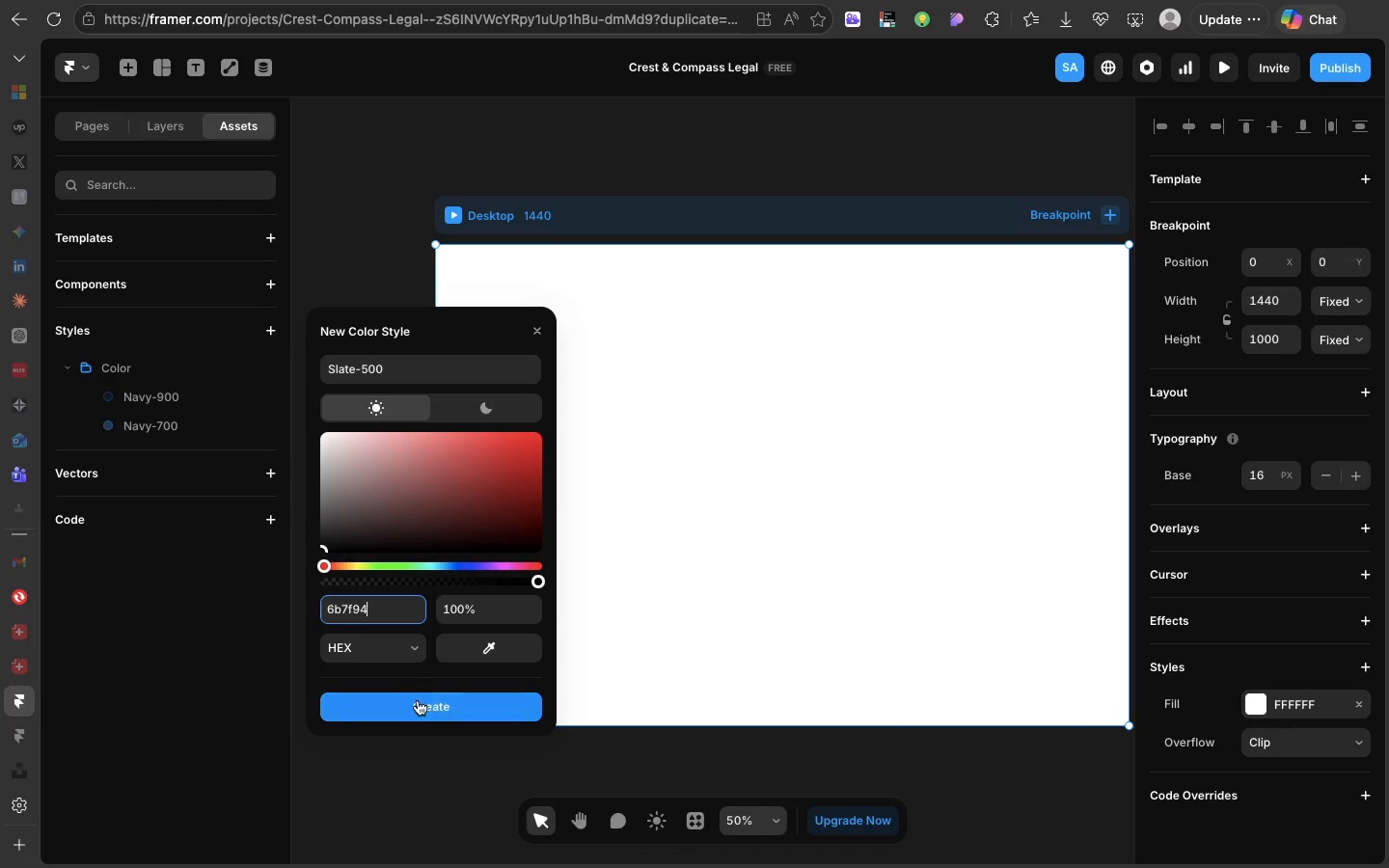 
left_click([420, 705])
 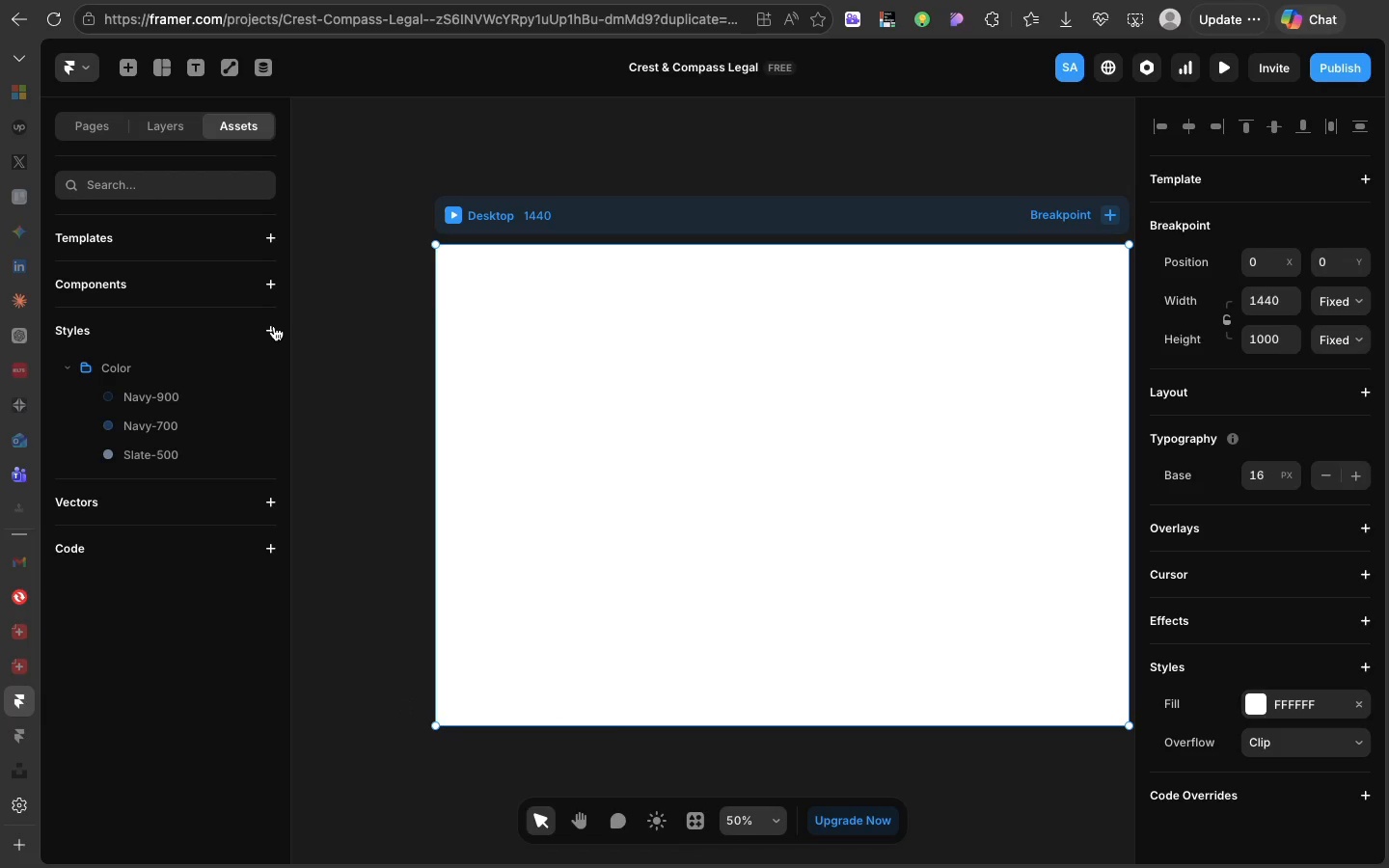 
left_click([274, 326])
 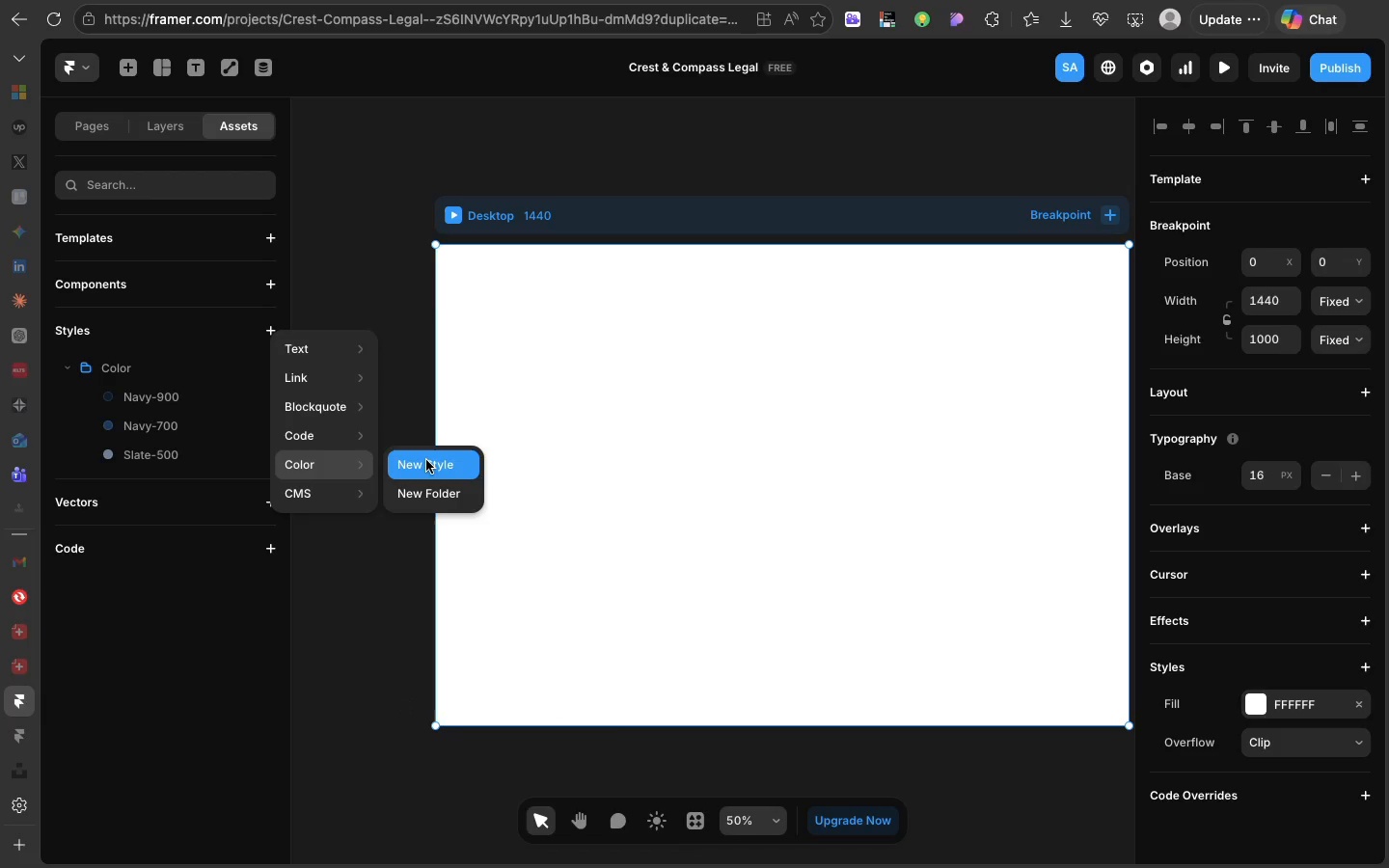 
left_click([426, 461])
 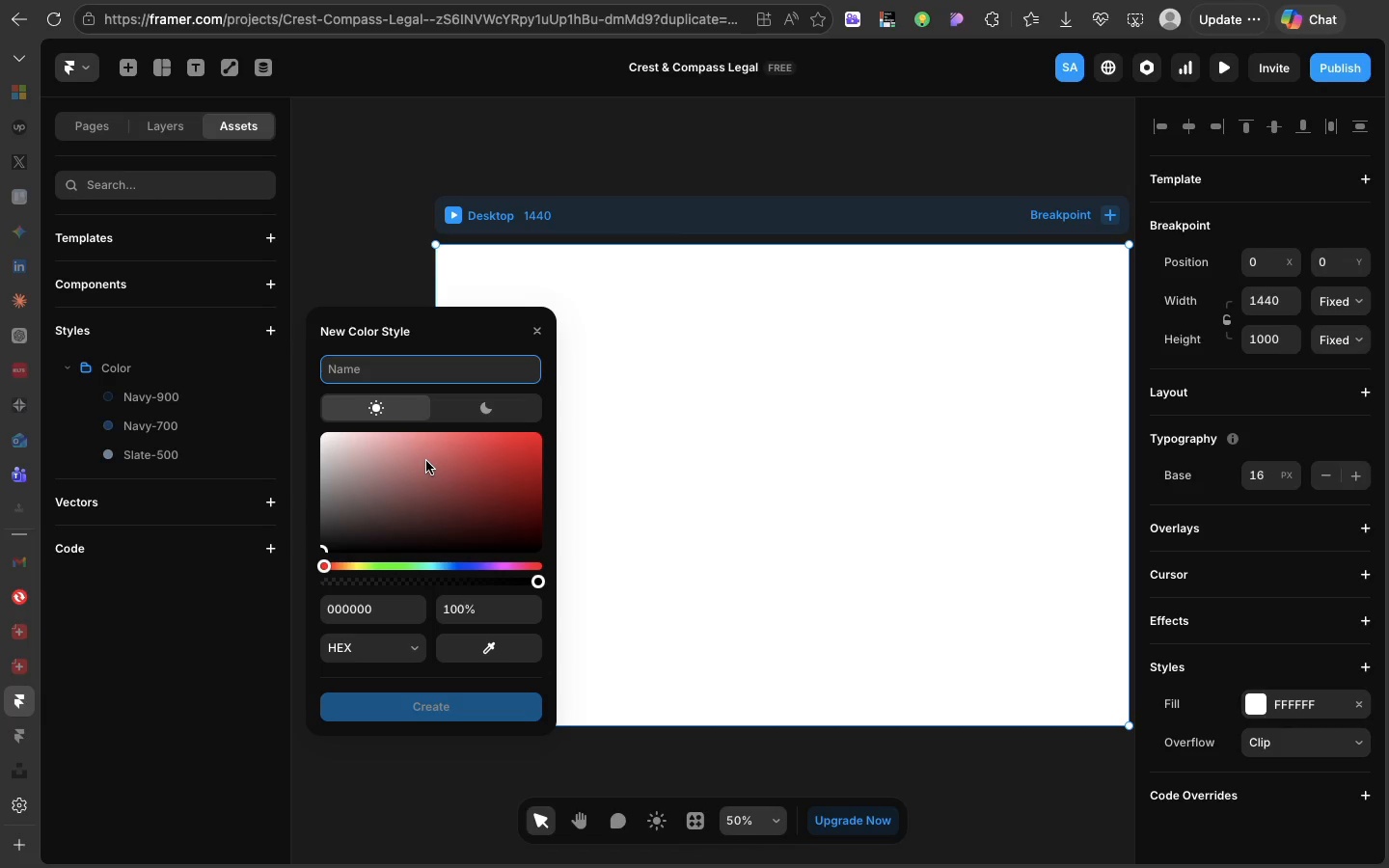 
wait(6.06)
 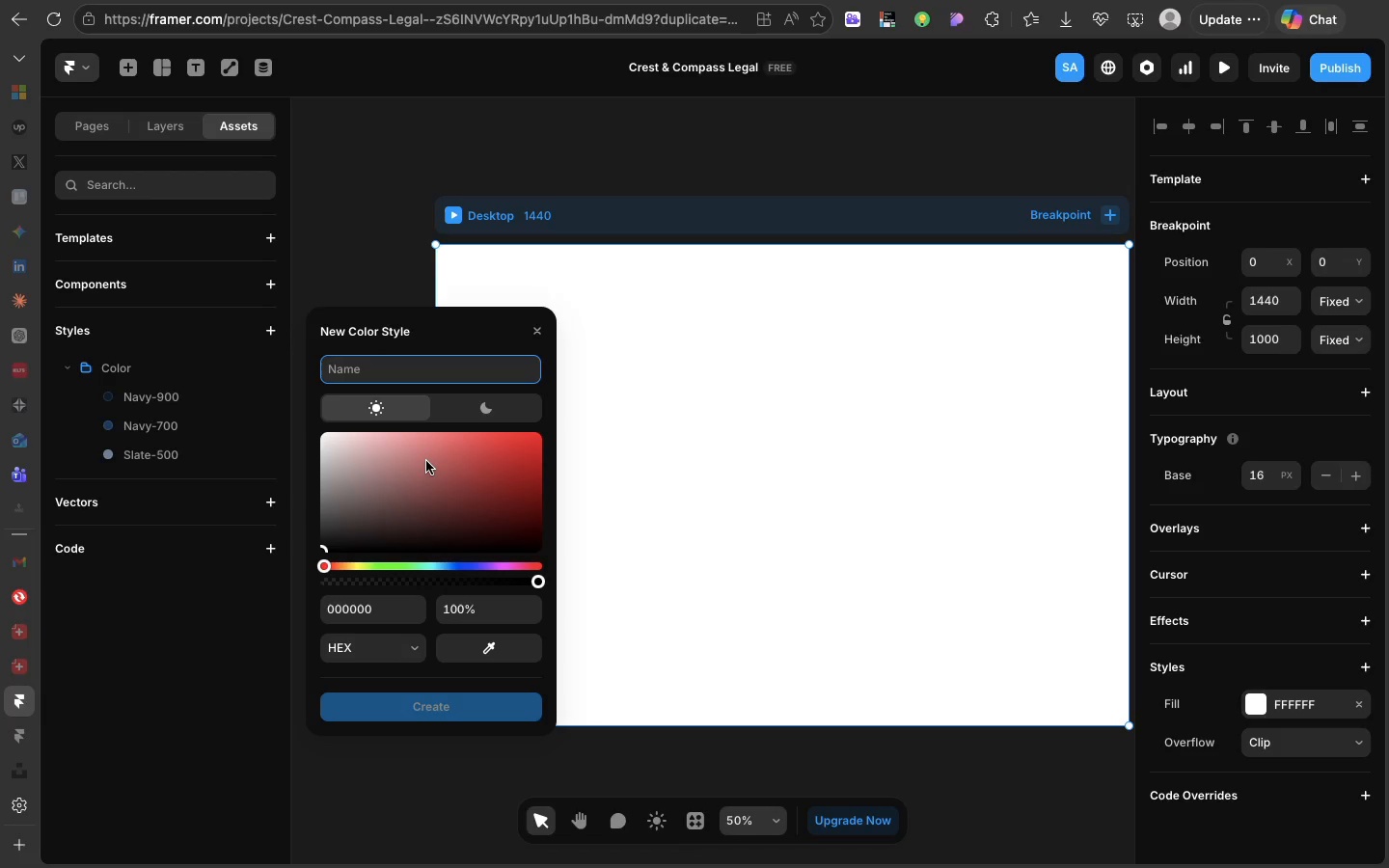 
type(Slatr-)
key(Backspace)
key(Backspace)
type(e-200)
 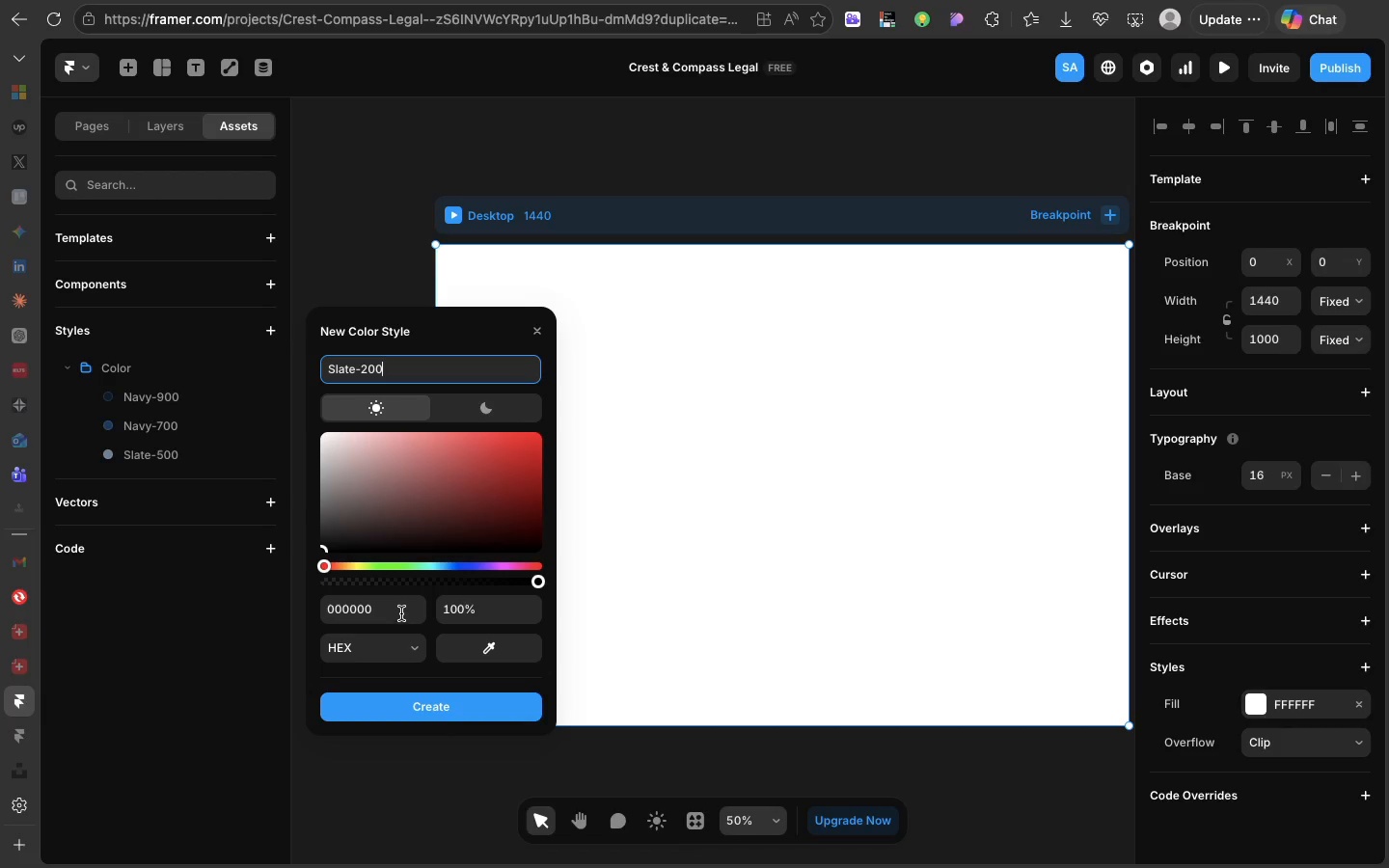 
left_click([396, 610])
 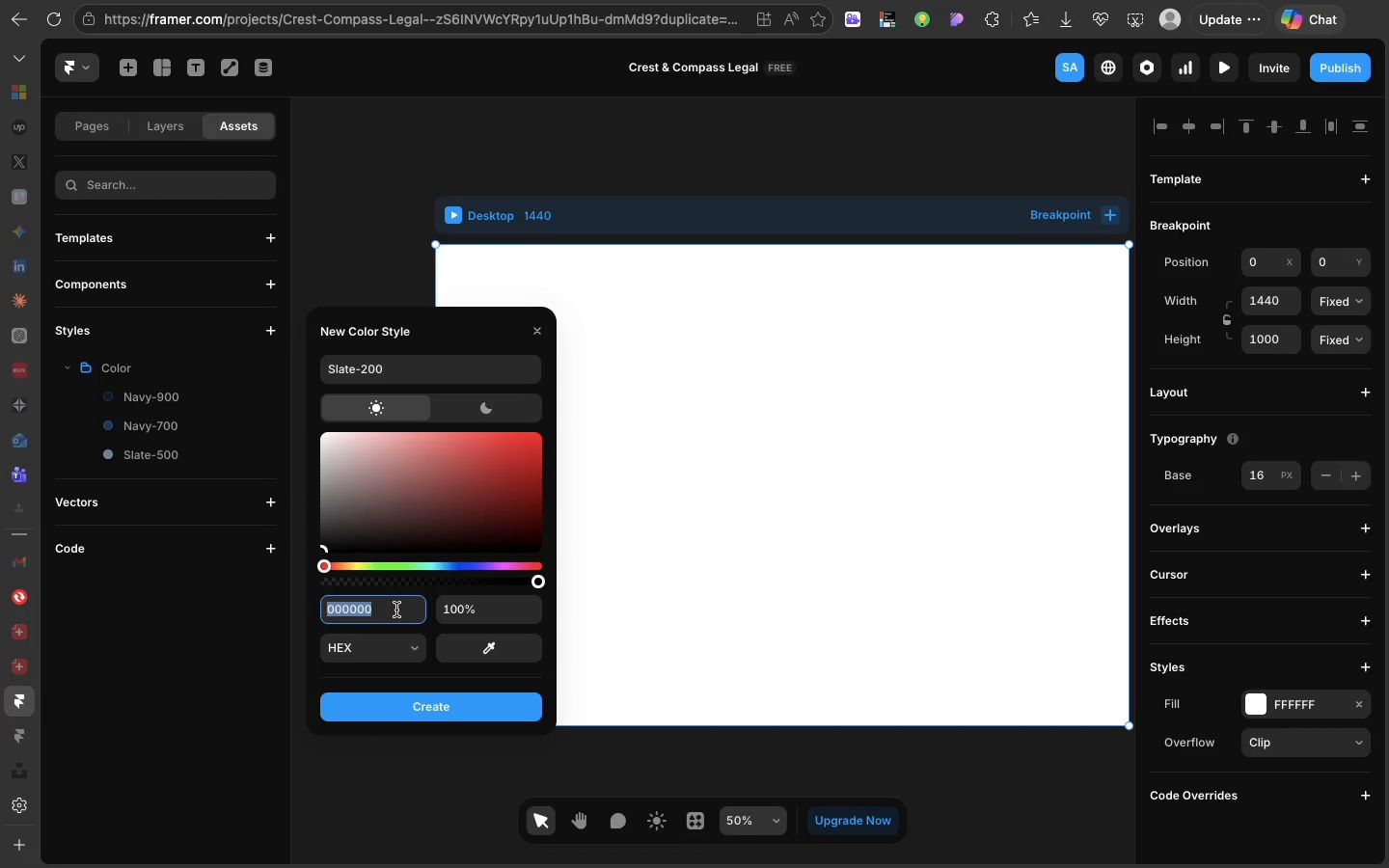 
type(d4dce4)
 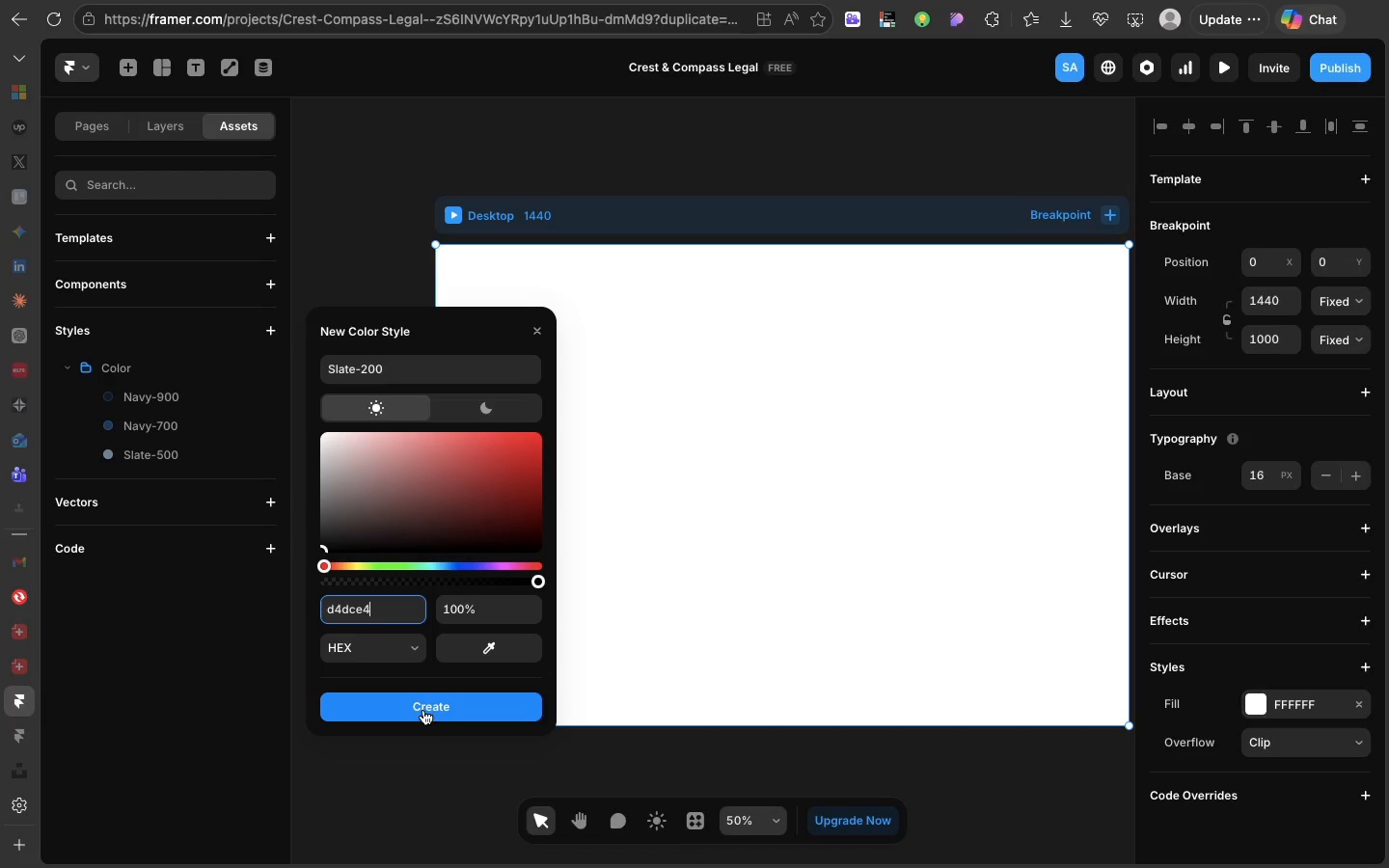 
left_click([423, 710])
 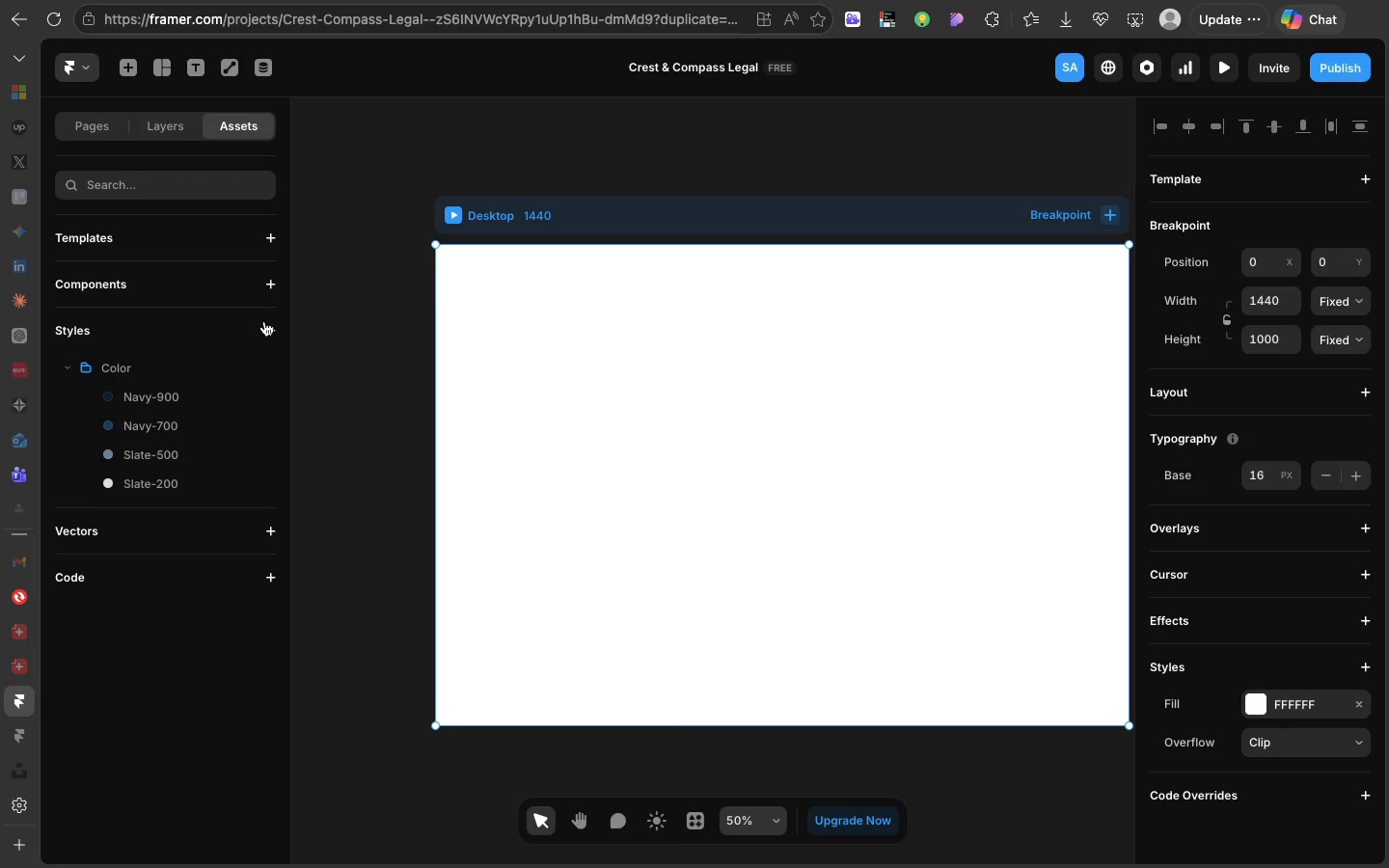 
left_click([269, 330])
 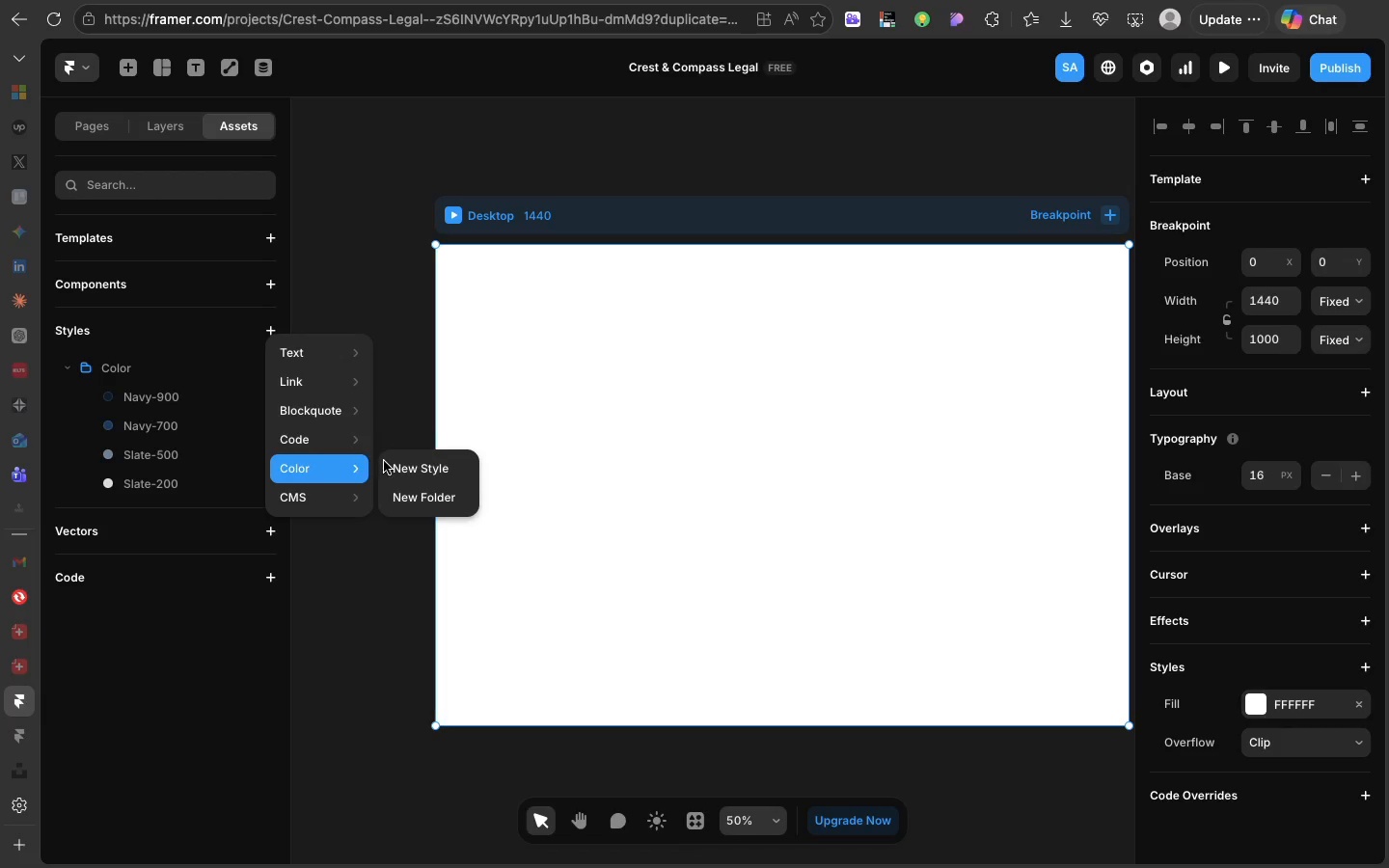 
left_click([394, 463])
 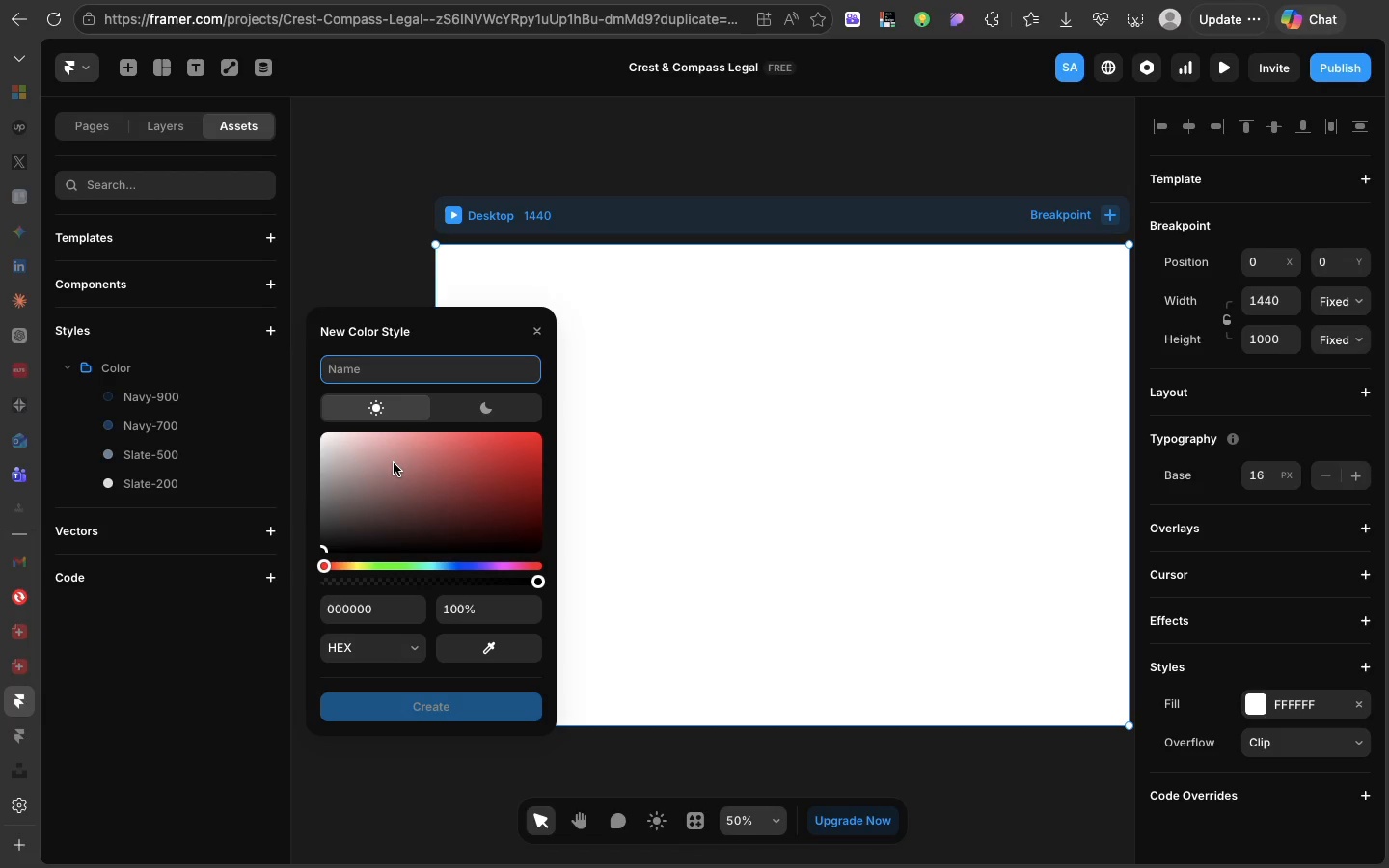 
type(Champagnw)
key(Backspace)
type(e-400)
 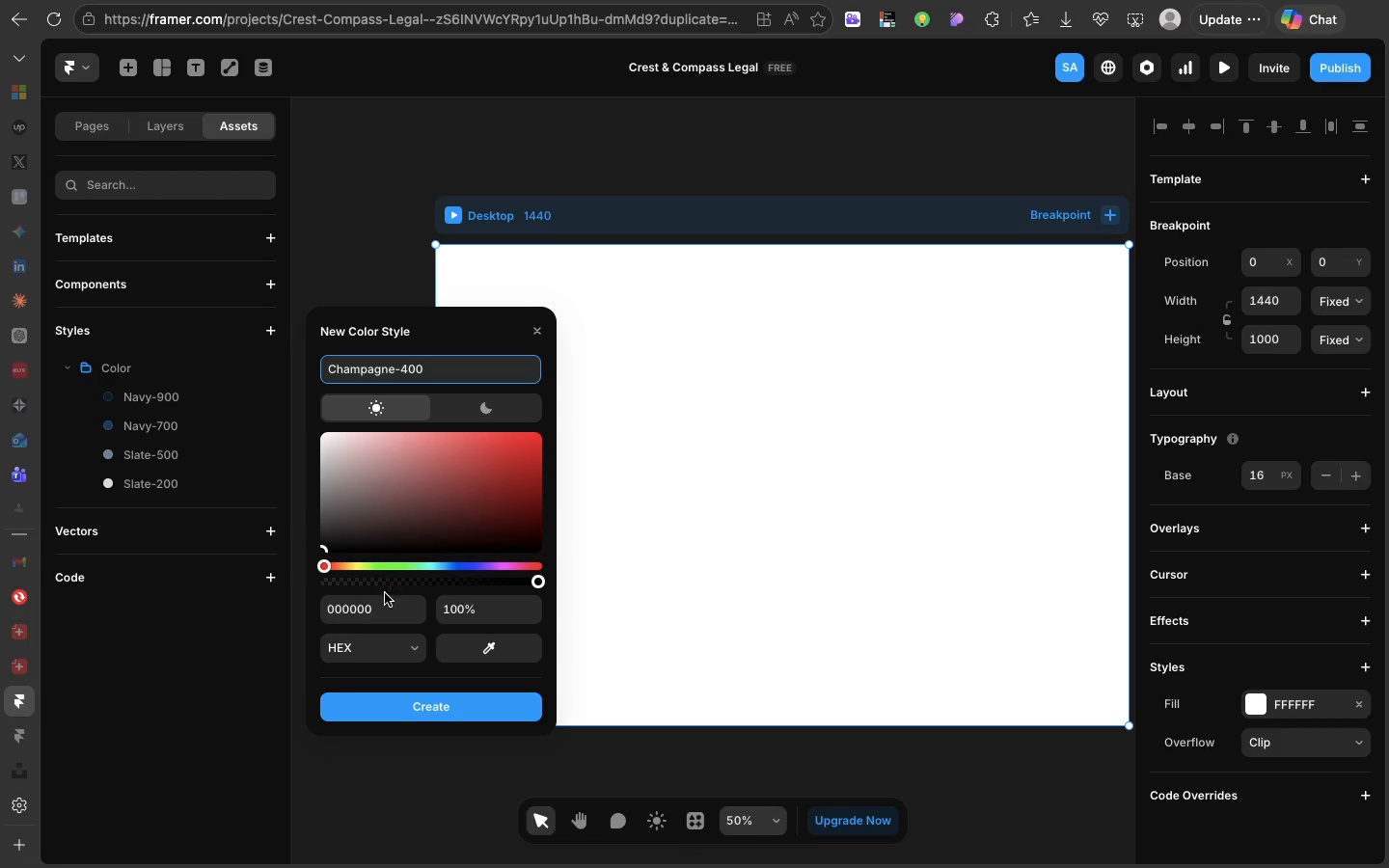 
left_click([384, 599])
 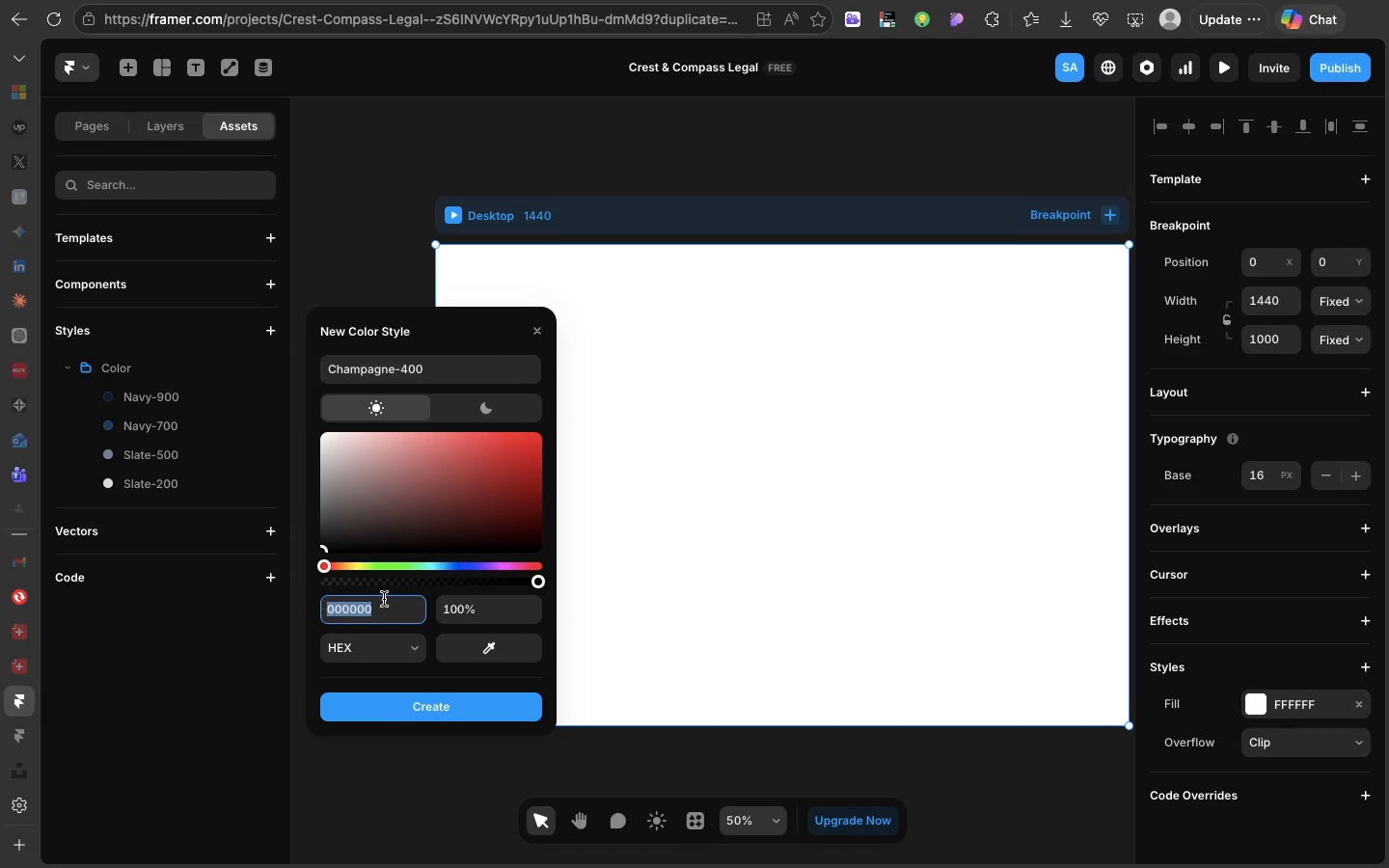 
type(c9a496e)
 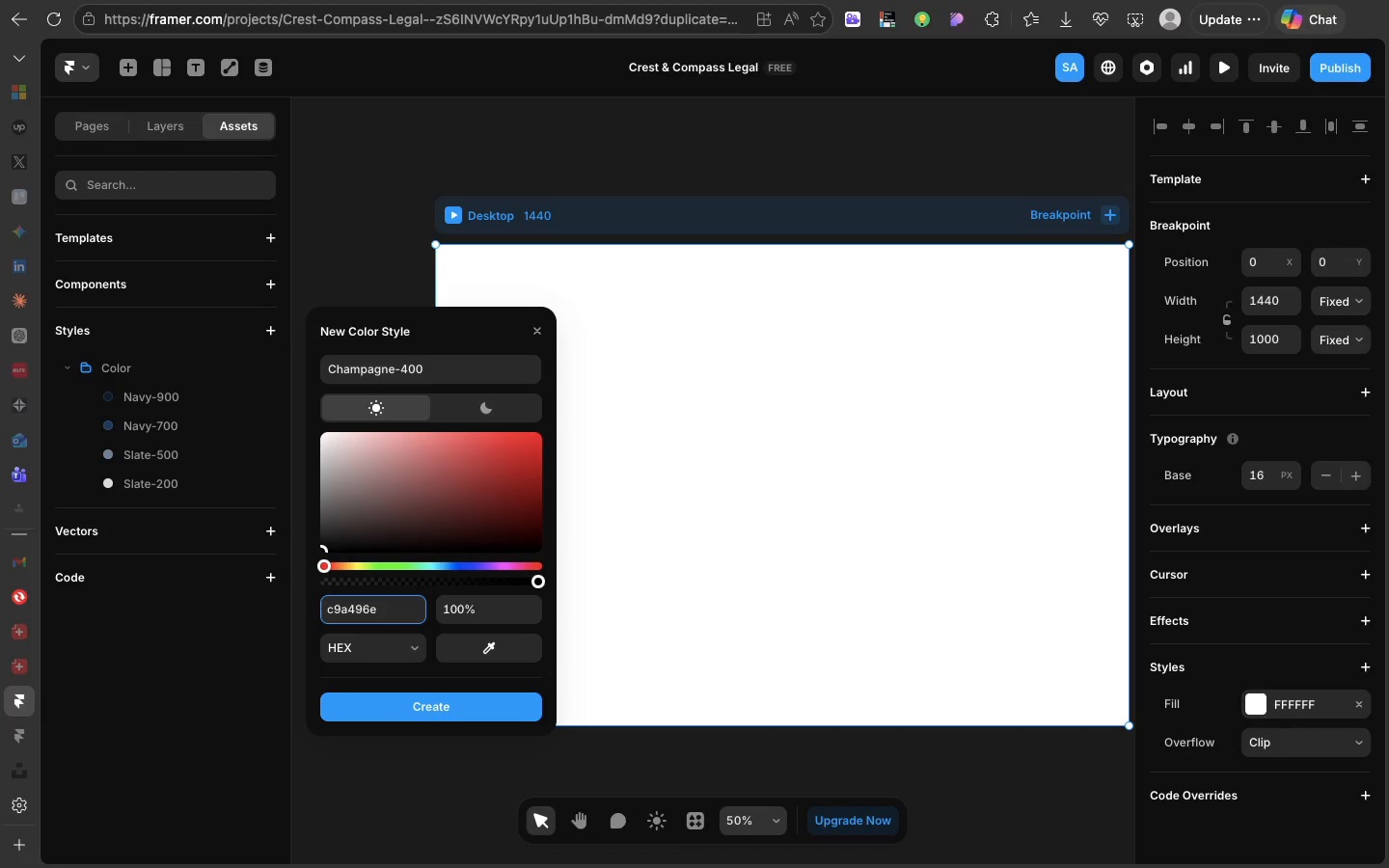 
key(Enter)
 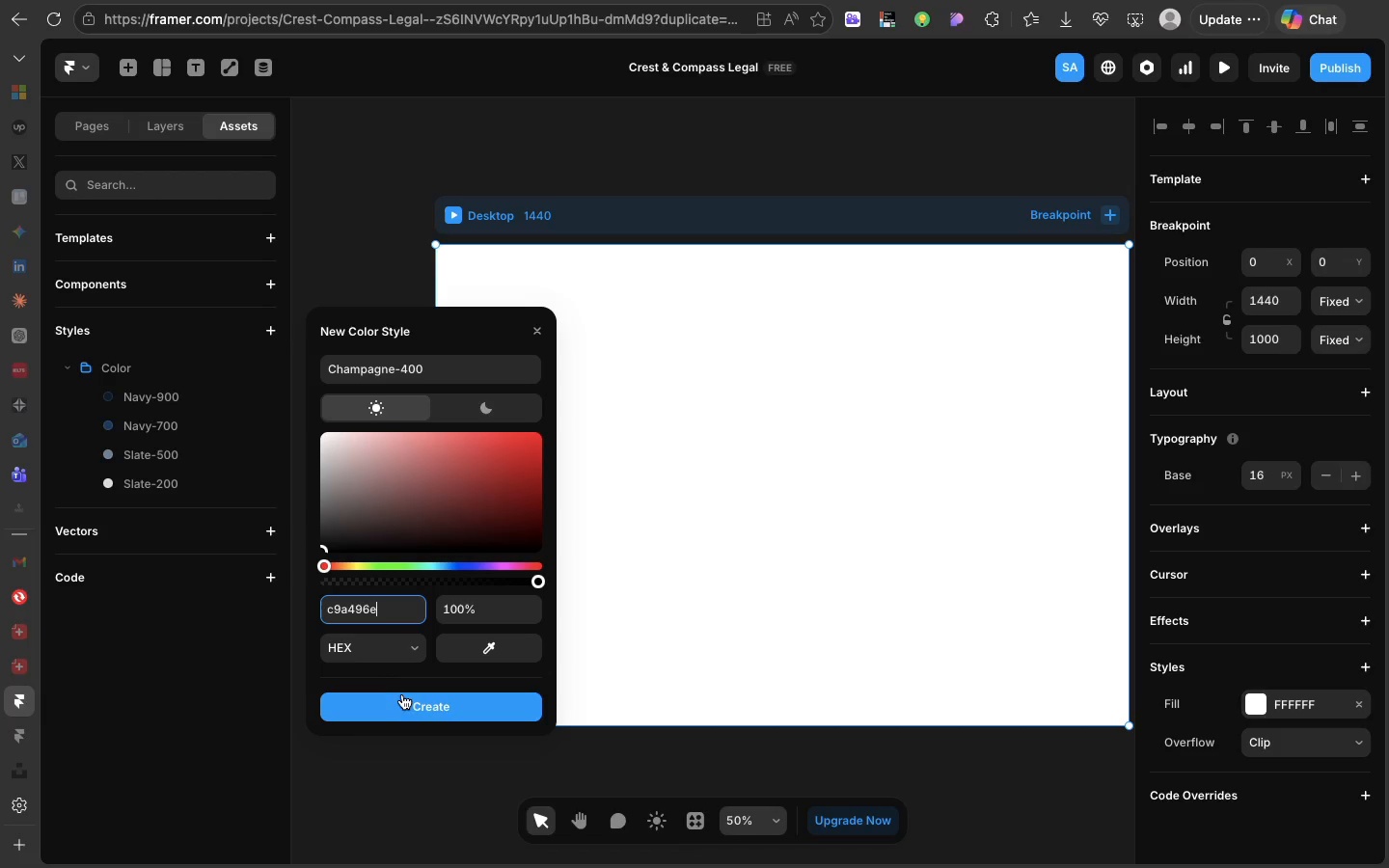 
left_click([402, 705])
 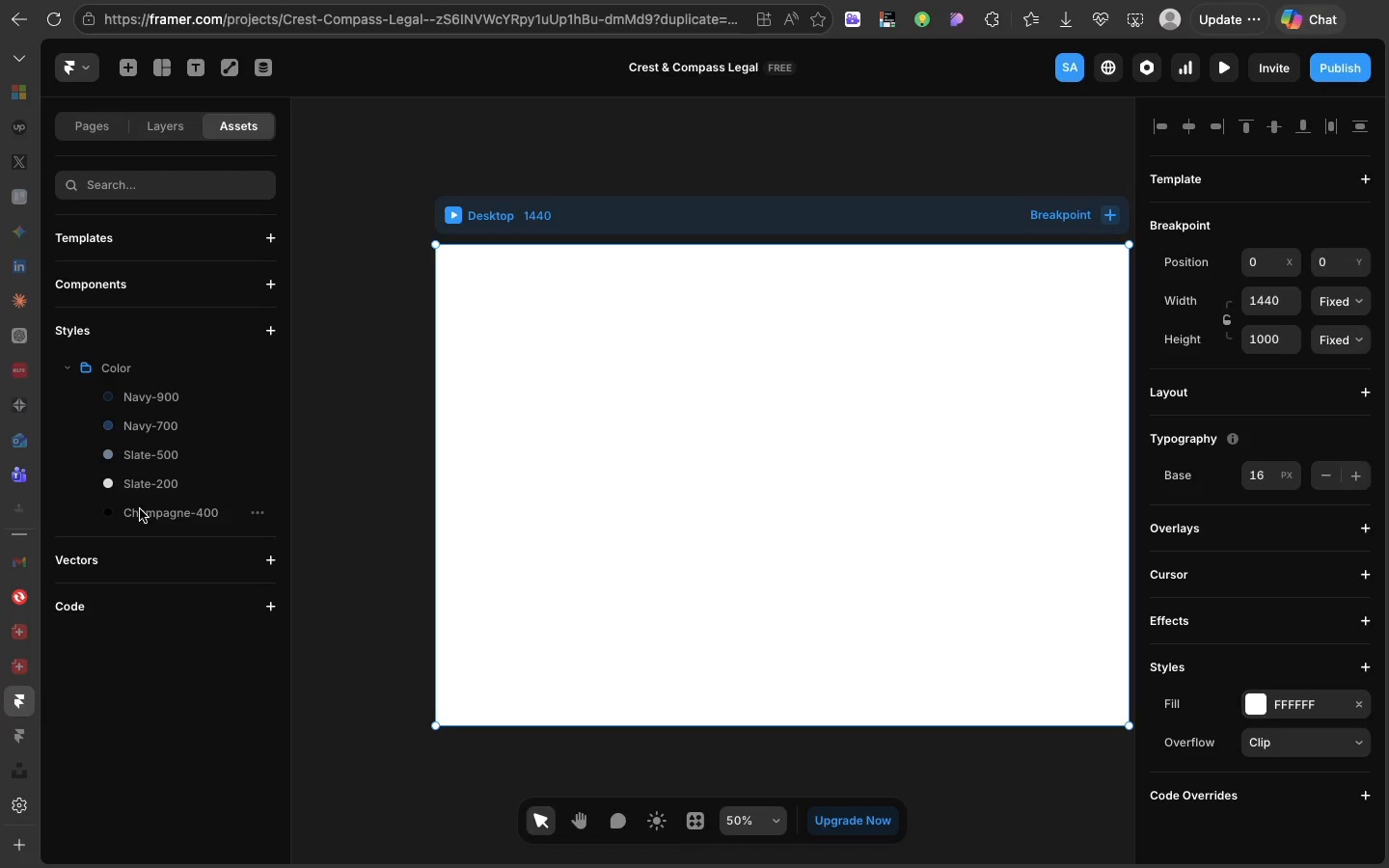 
left_click([120, 512])
 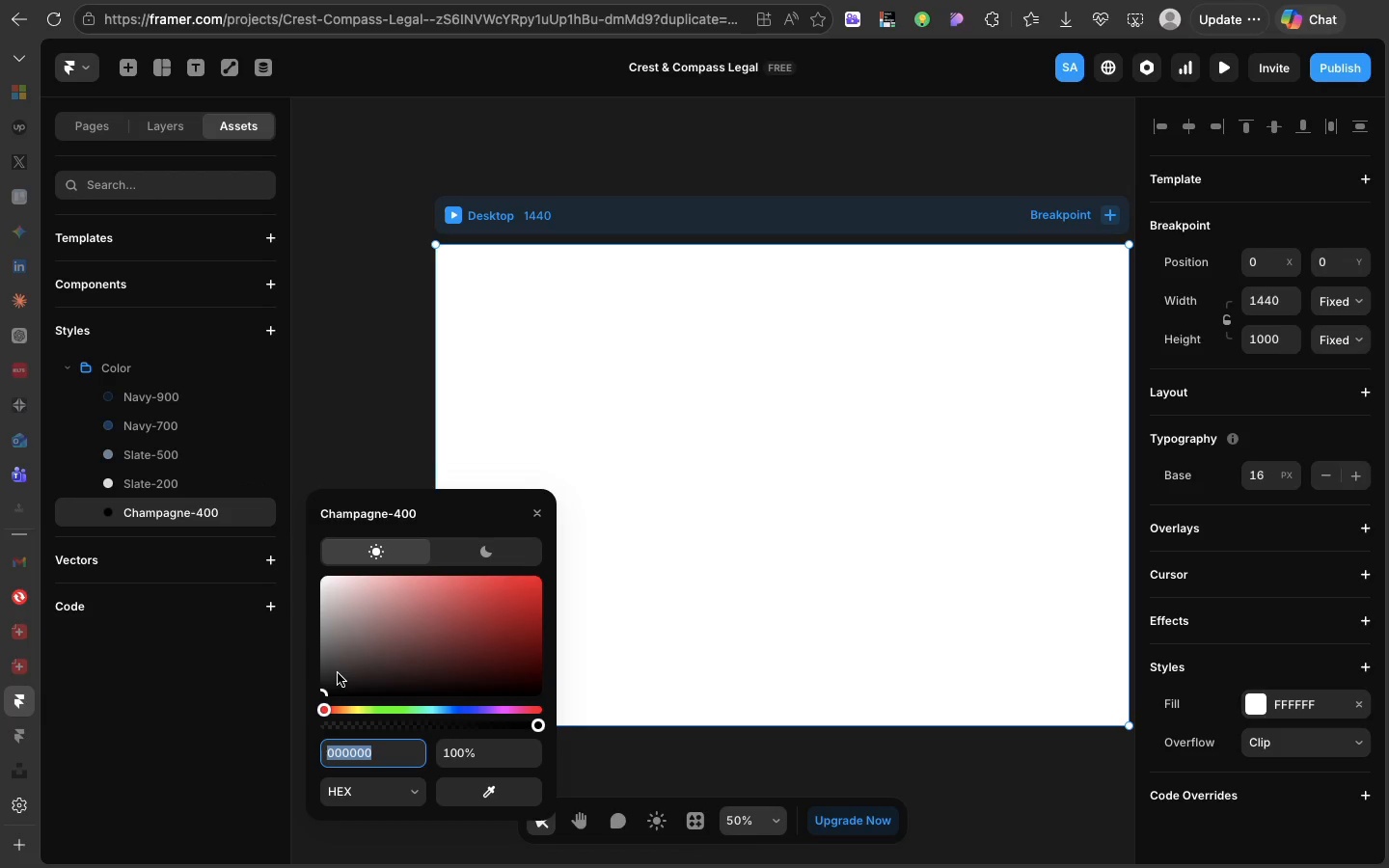 
type(c9a96e)
 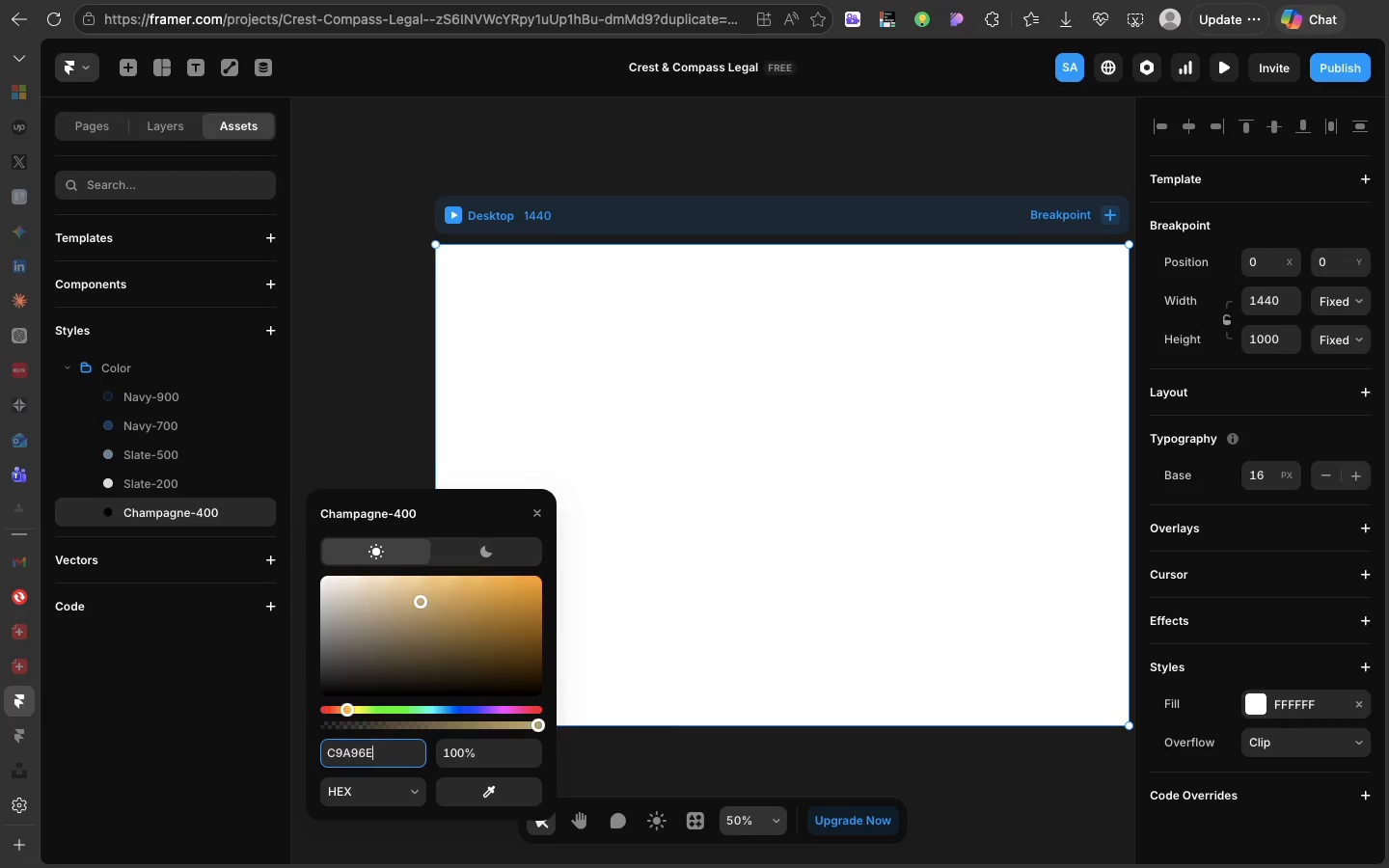 
key(Enter)
 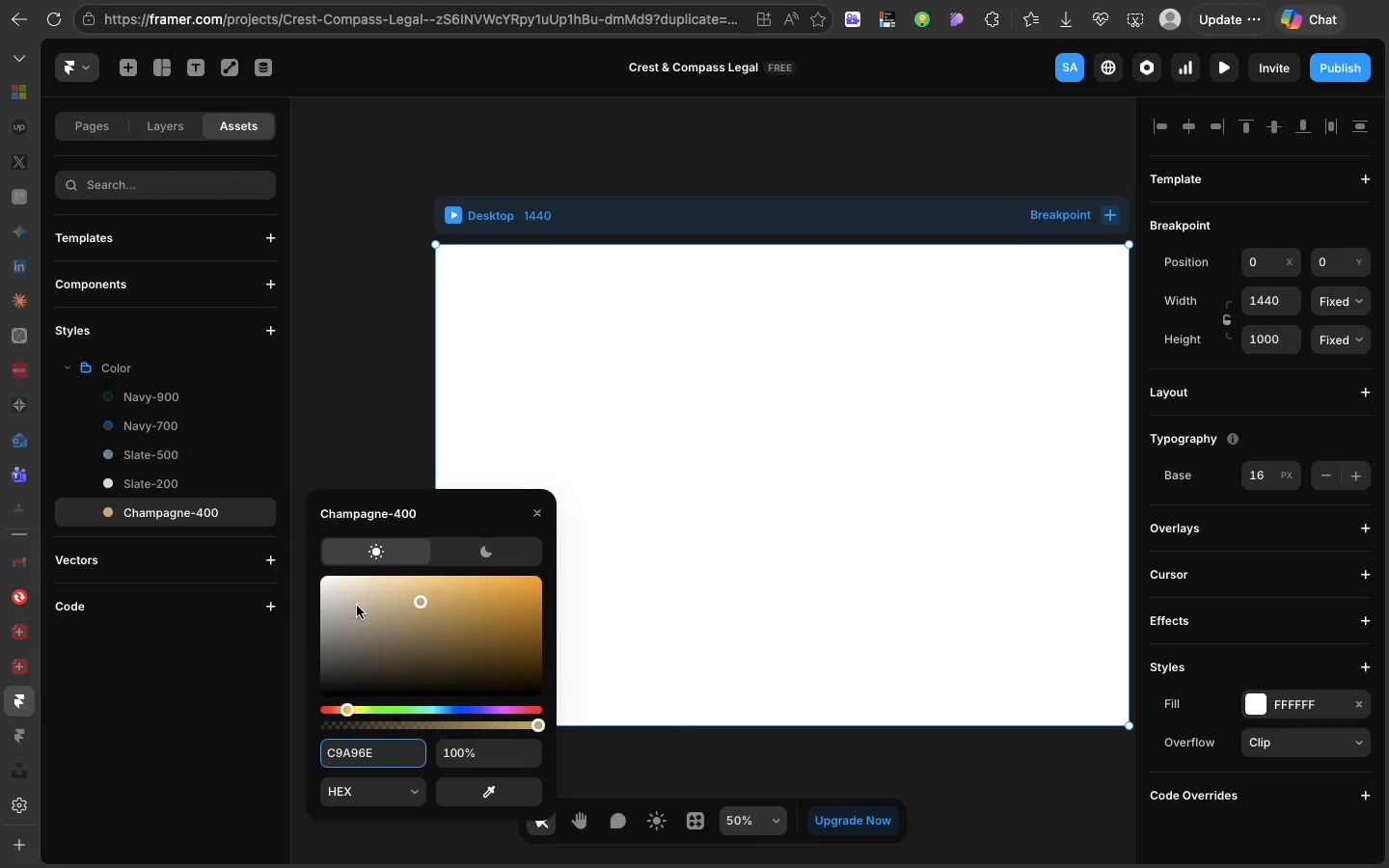 
scroll: coordinate [376, 615], scroll_direction: down, amount: 15.0
 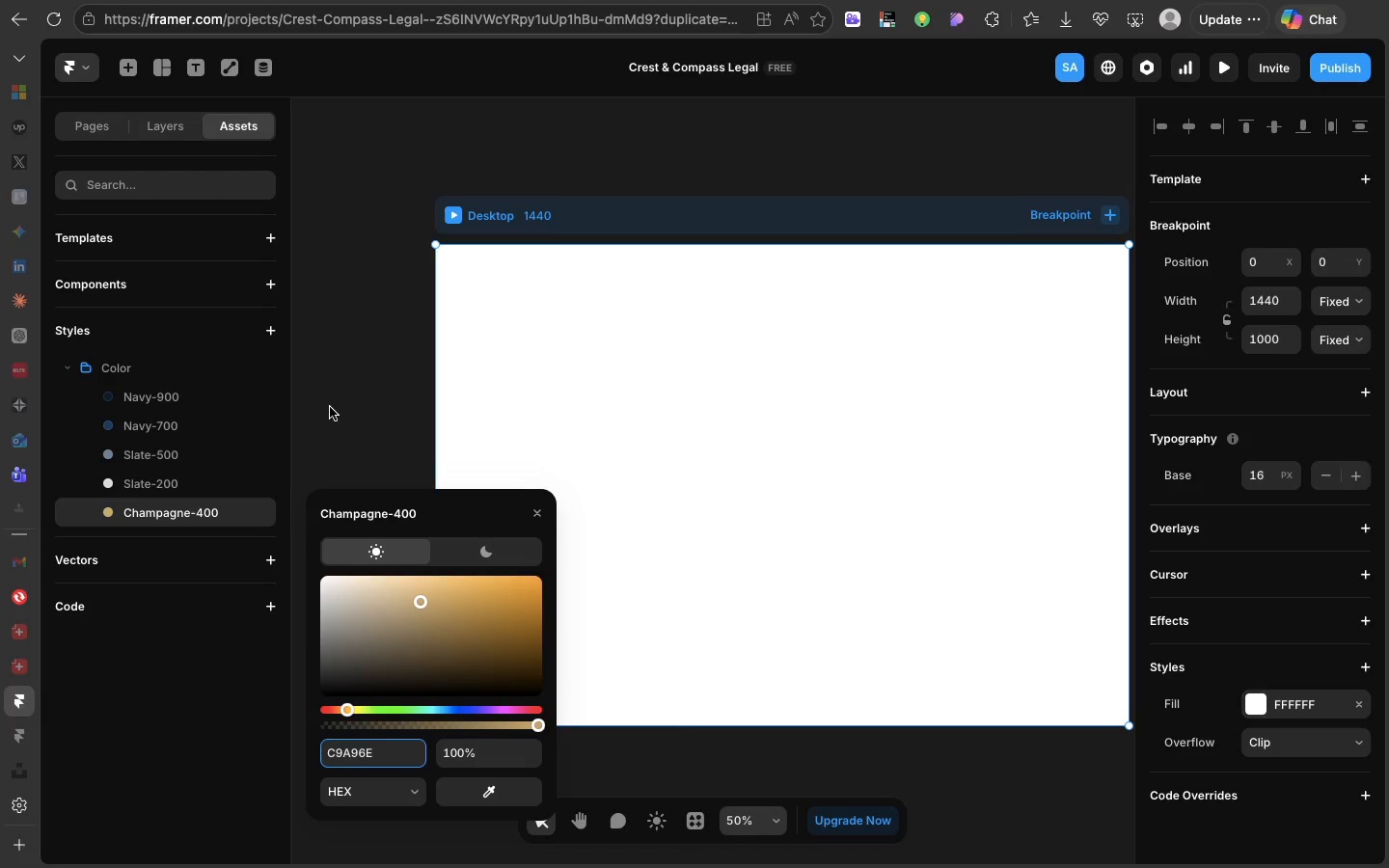 
left_click([330, 395])
 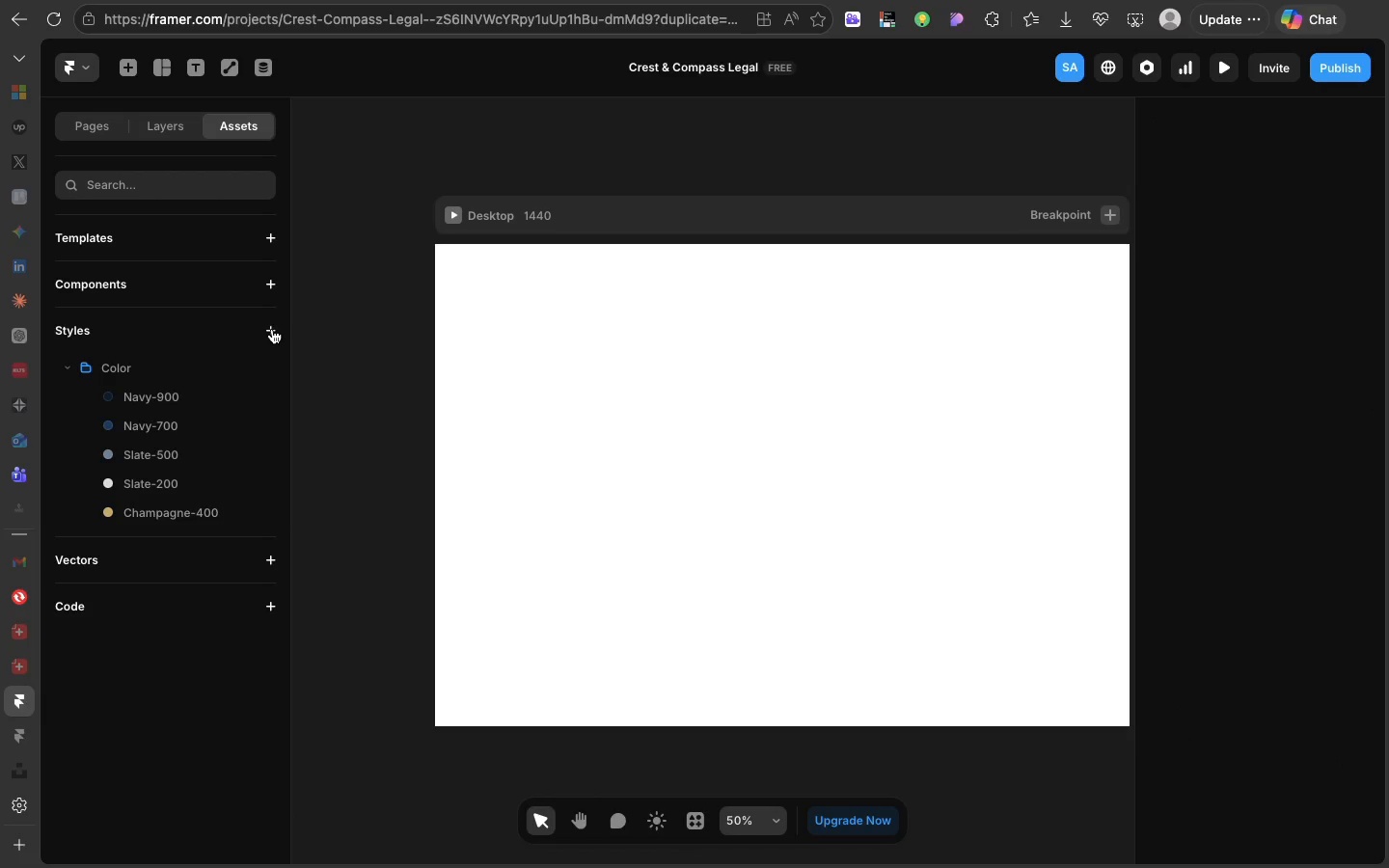 
left_click([272, 328])
 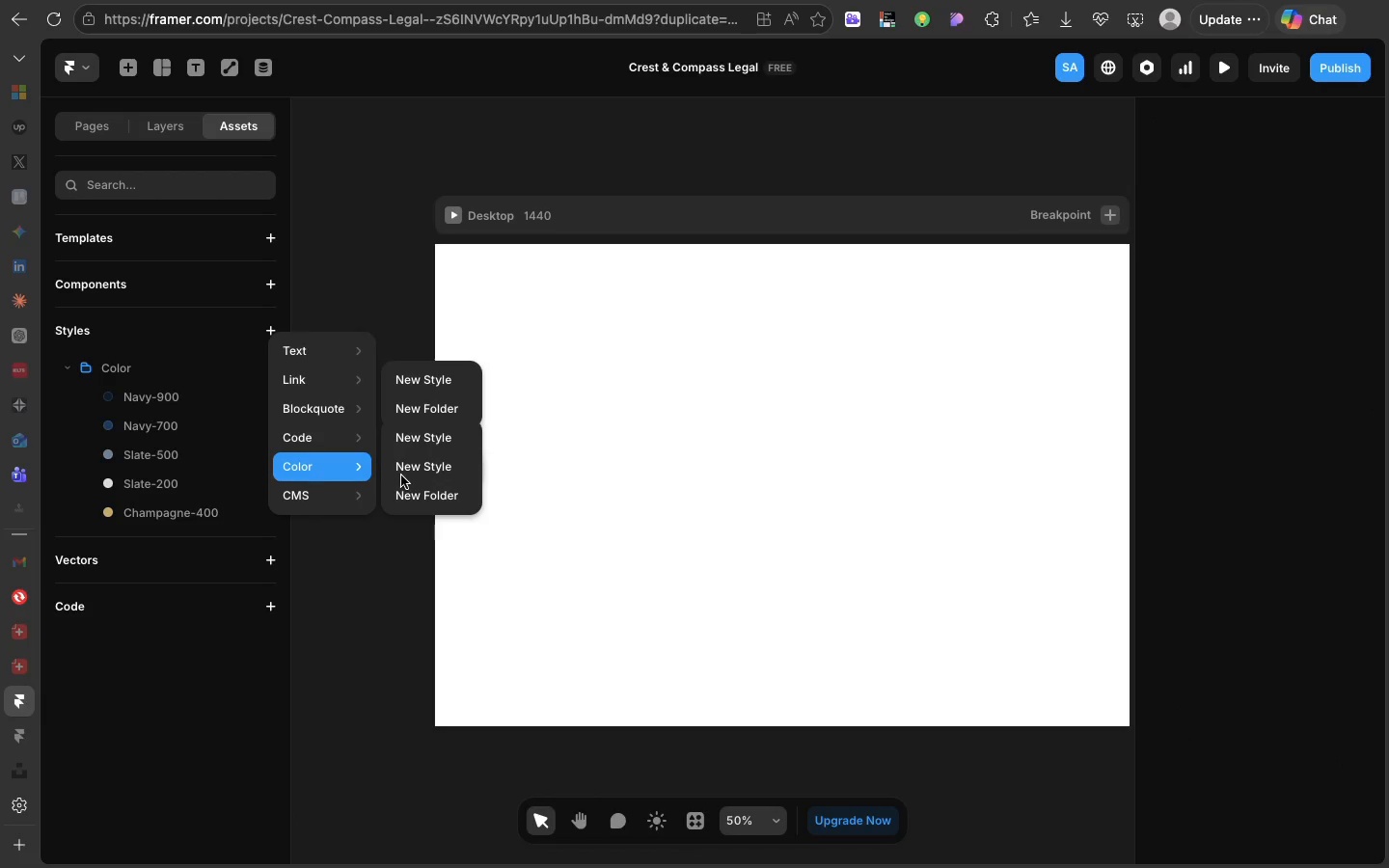 
left_click([404, 475])
 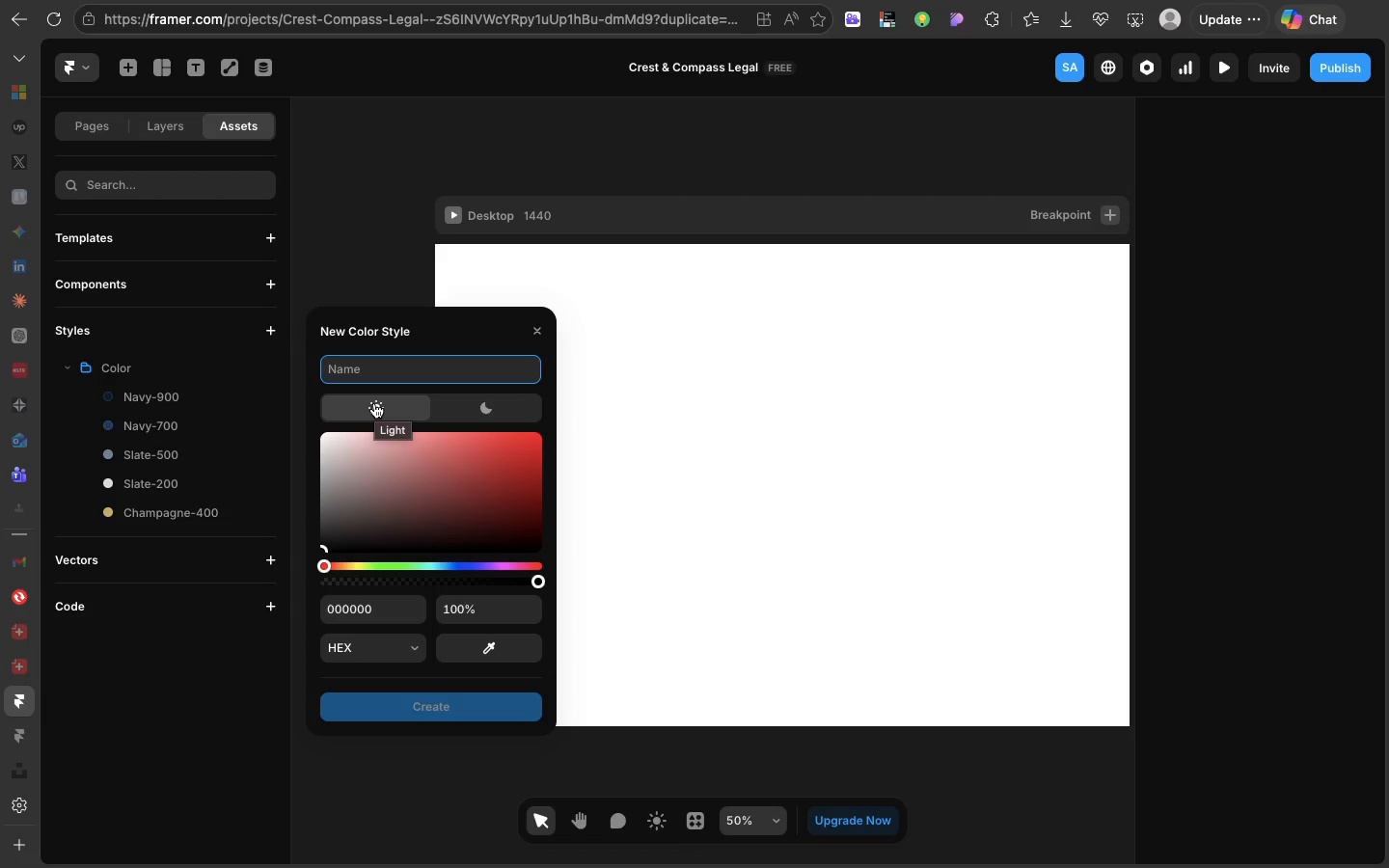 
wait(16.39)
 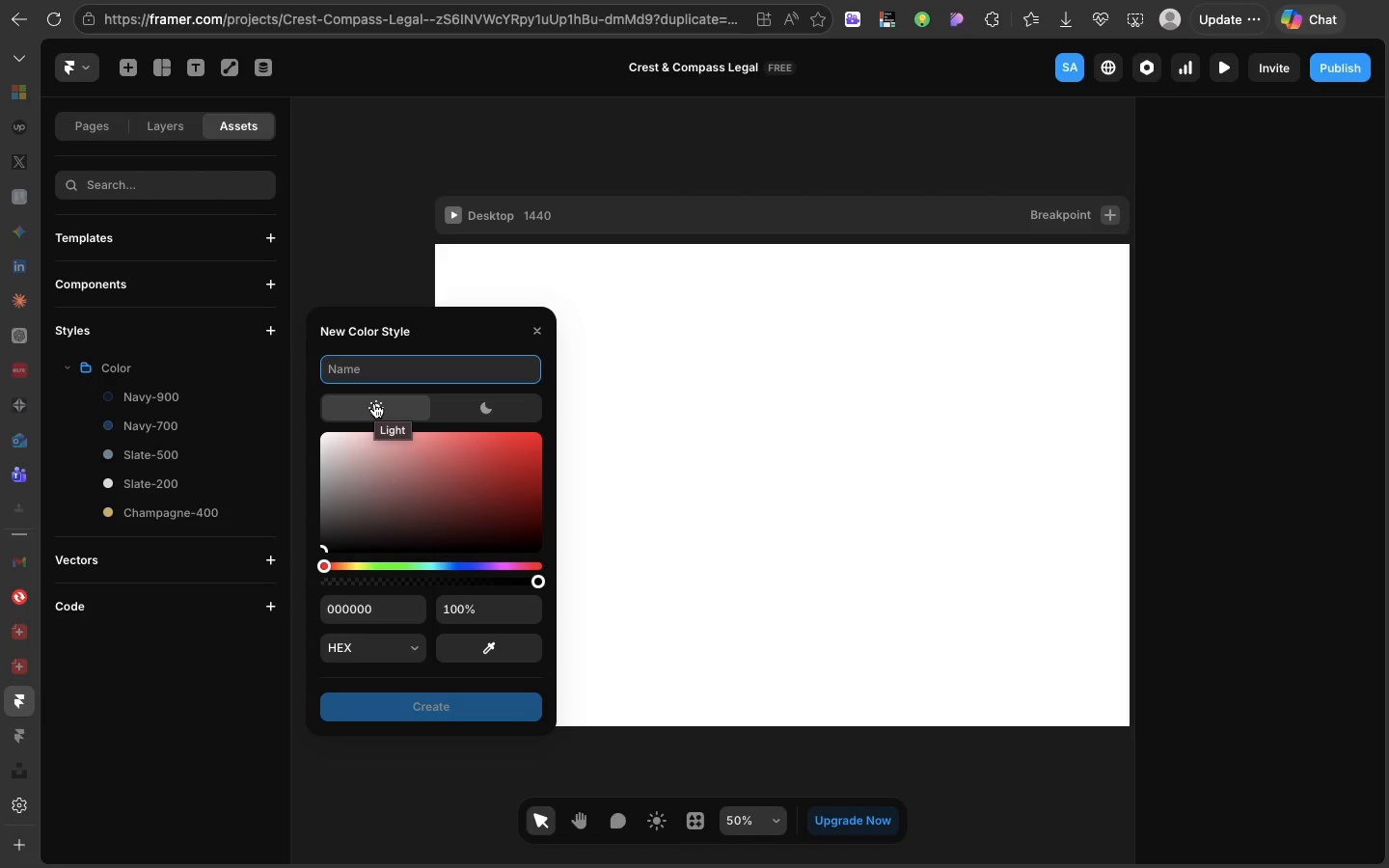 
type(White)
 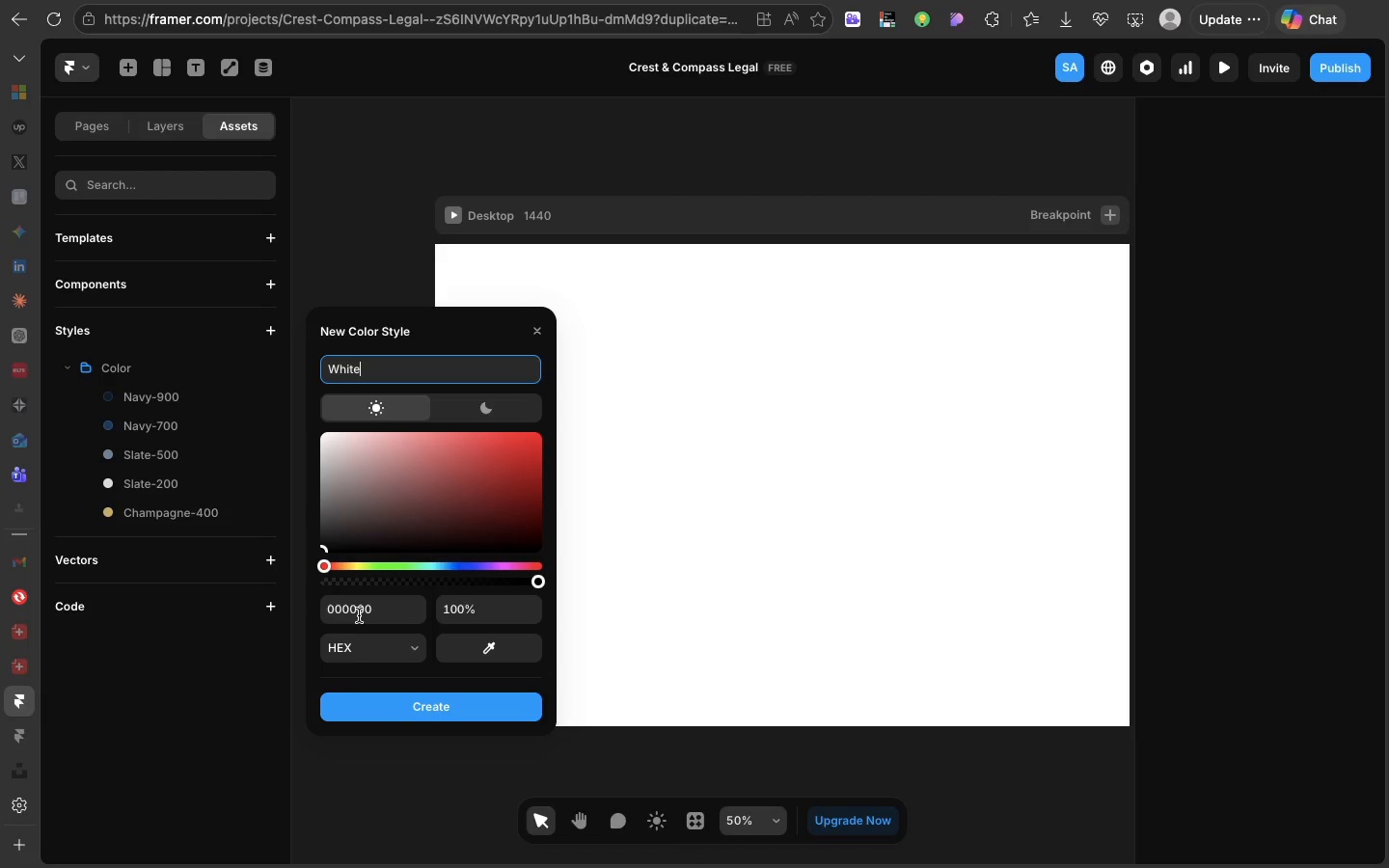 
wait(9.18)
 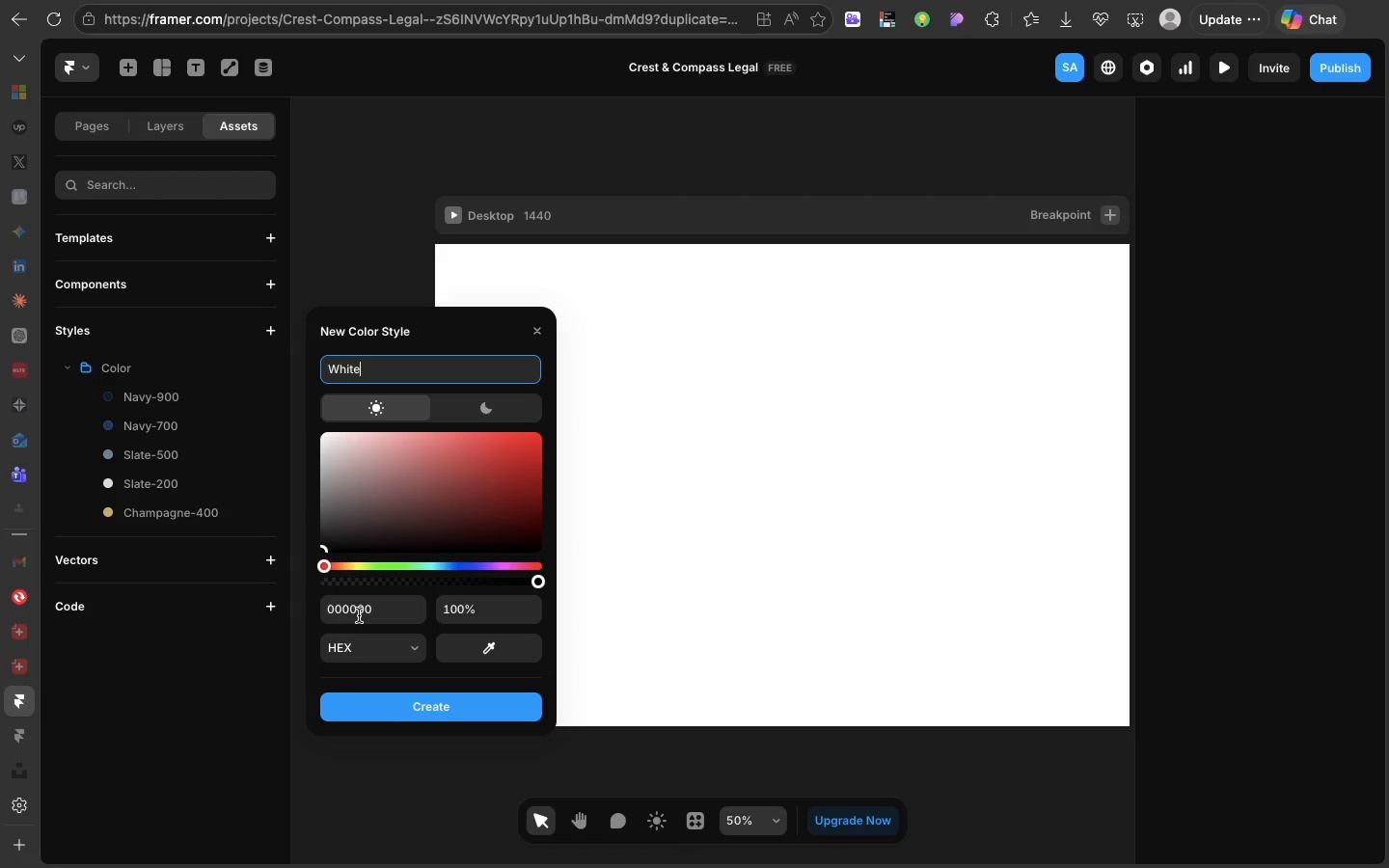 
left_click([377, 610])
 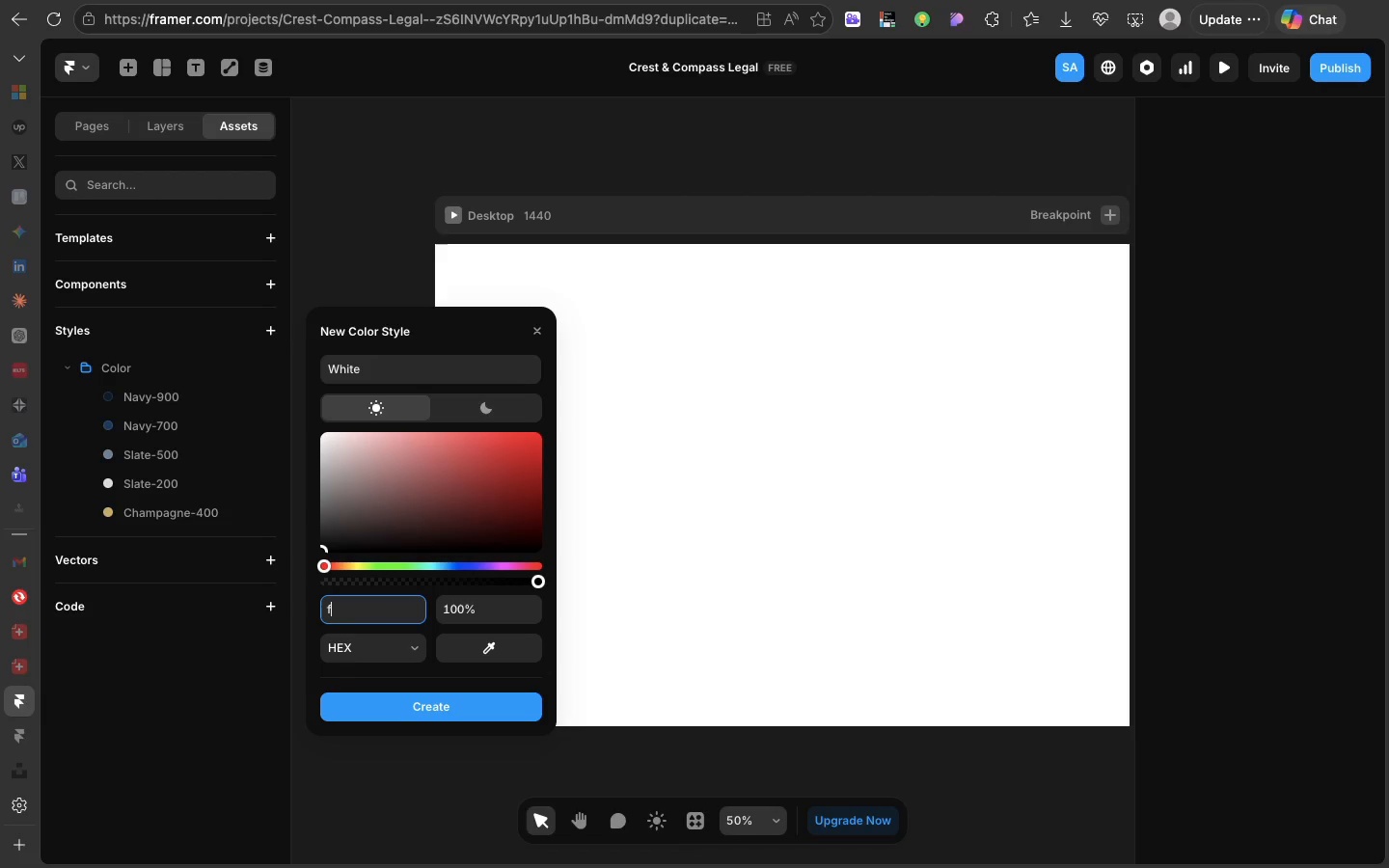 
type(fafaf8)
 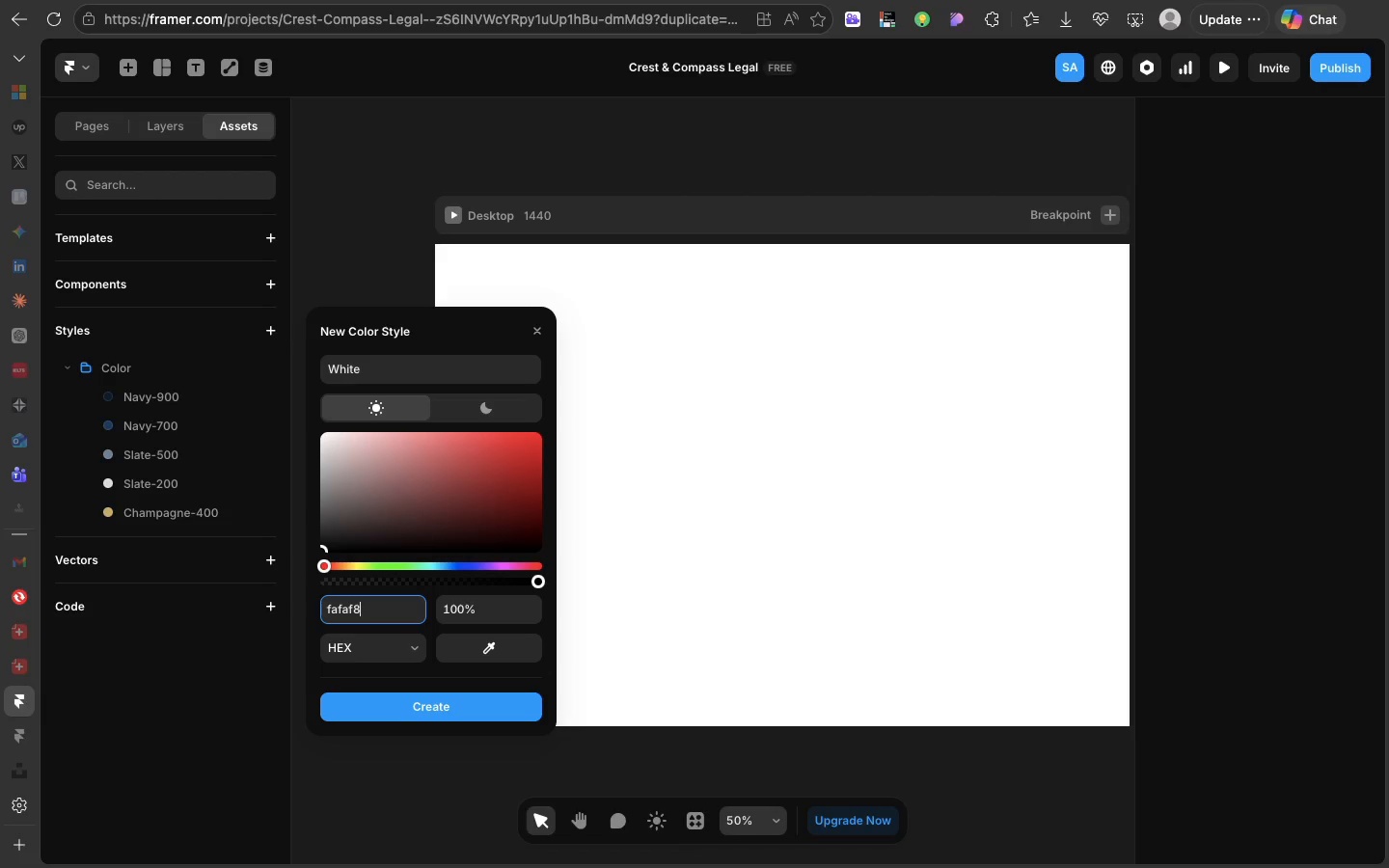 
hold_key(key=Enter, duration=0.35)
 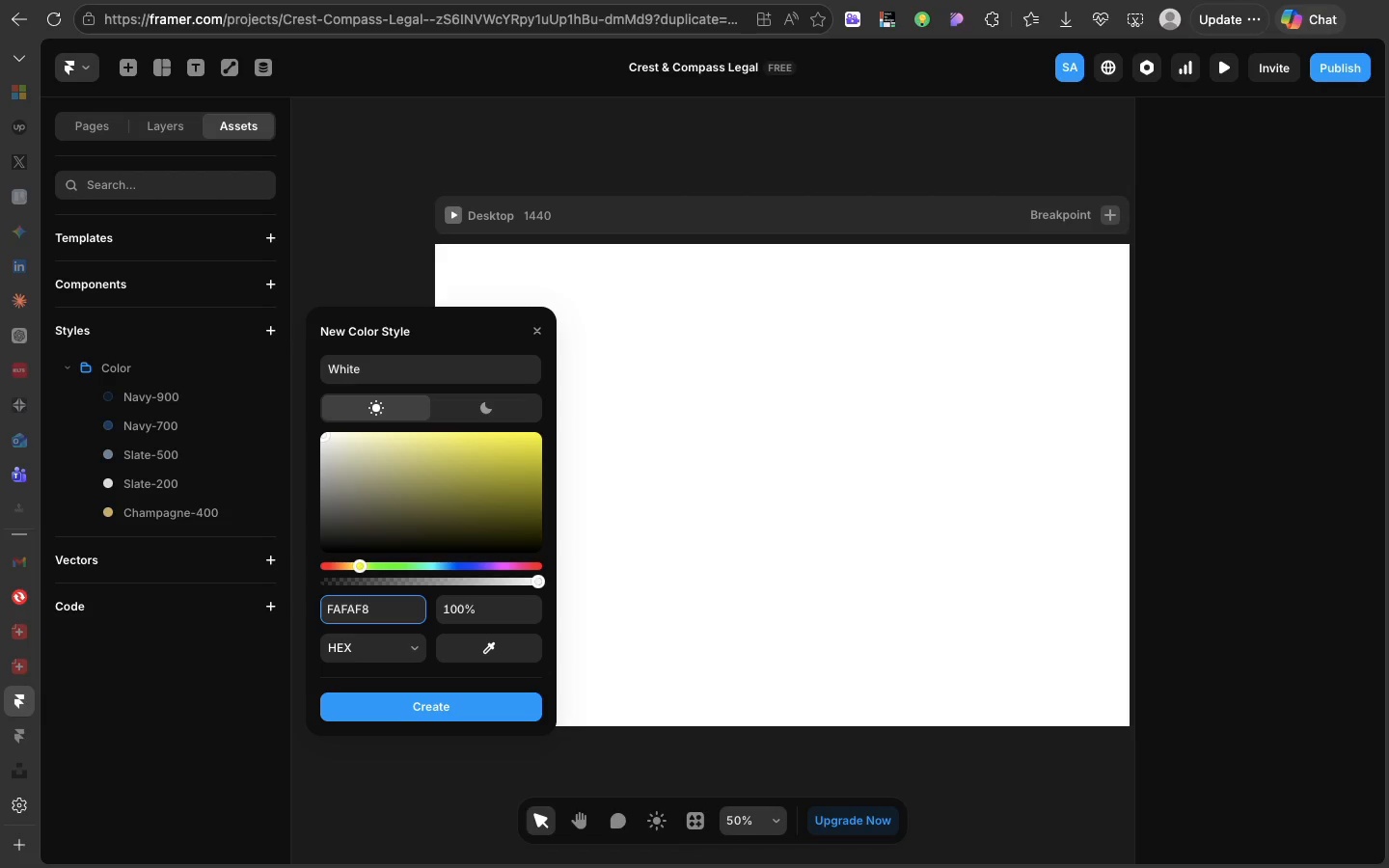 
key(Enter)
 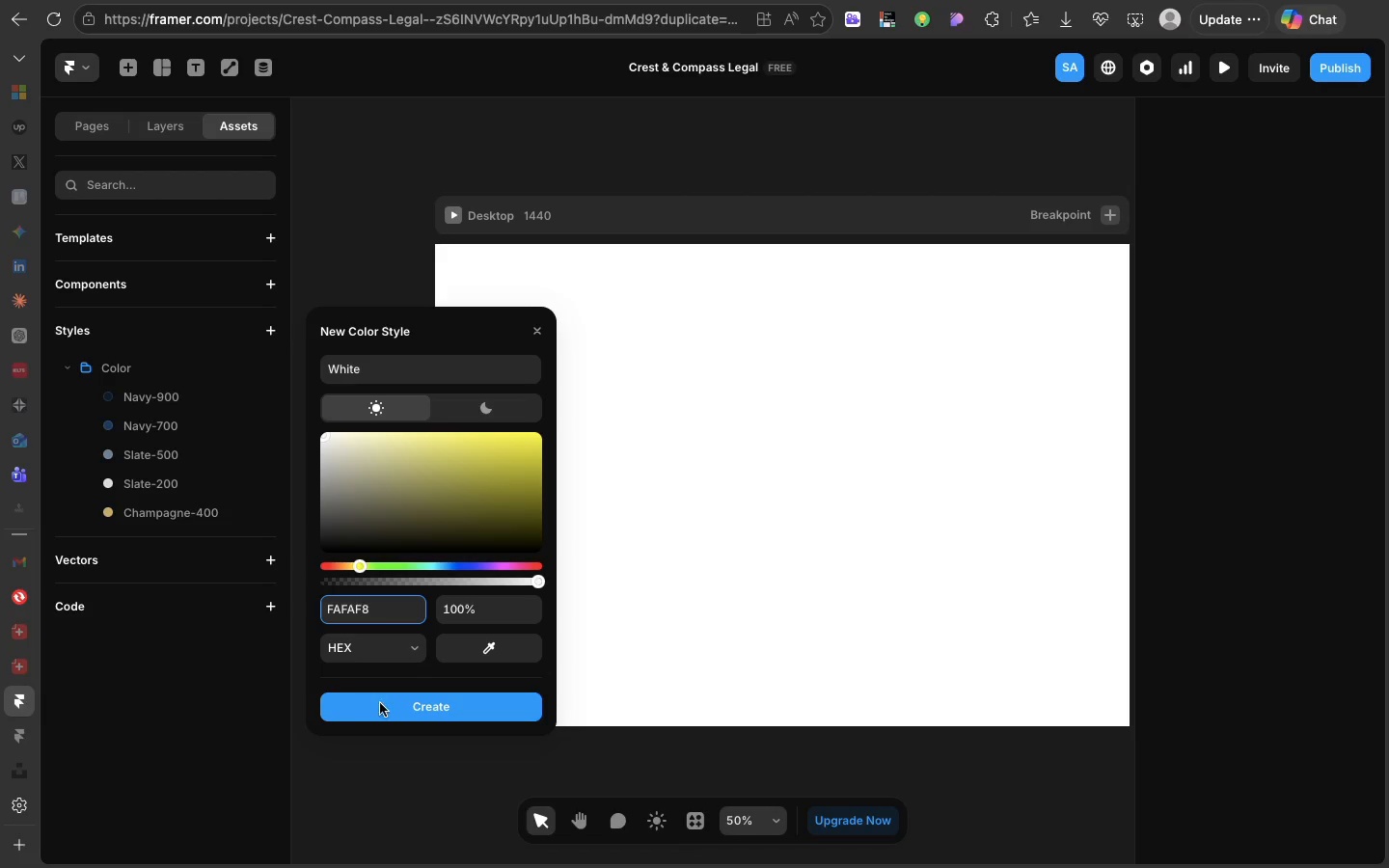 
left_click([382, 704])
 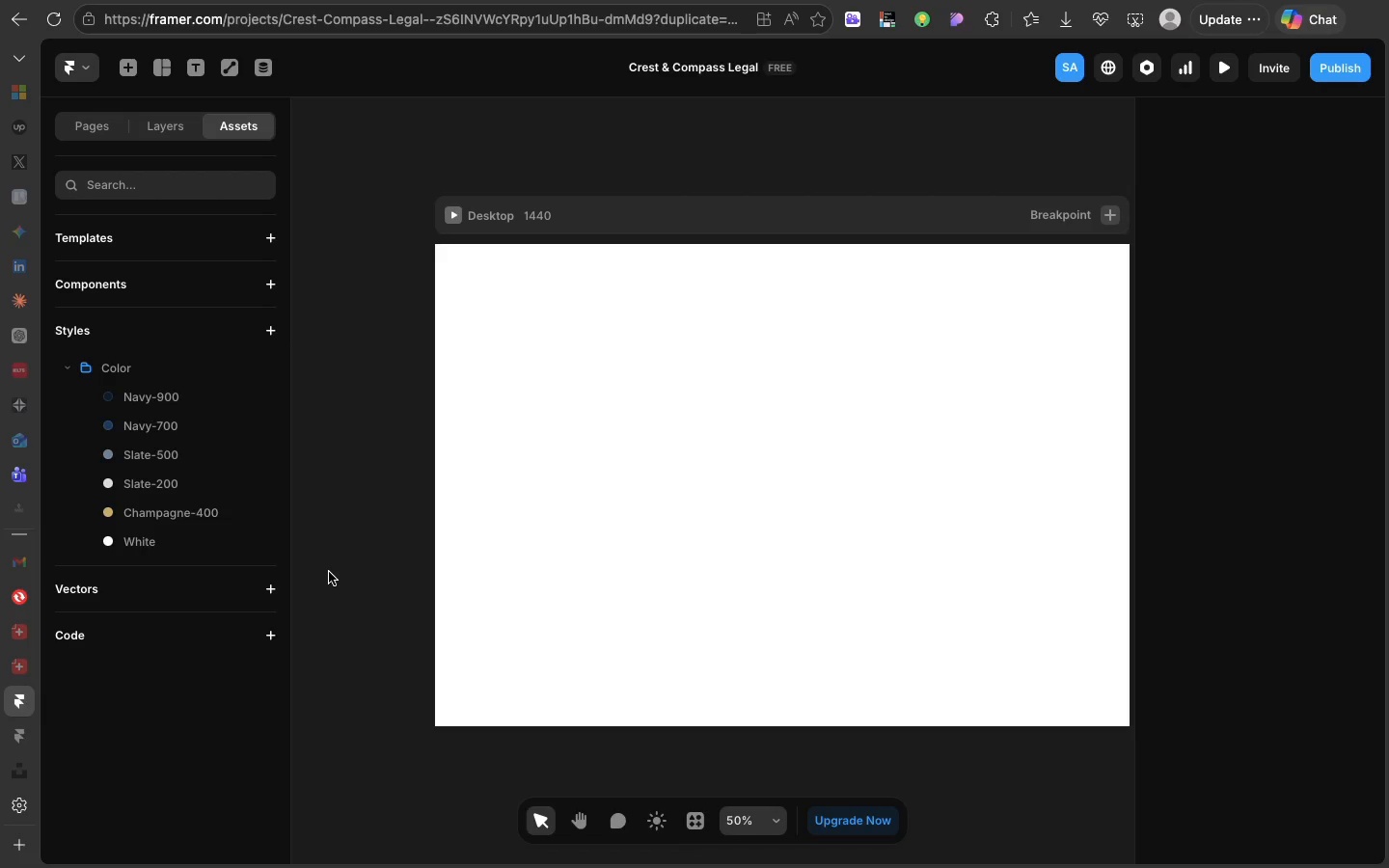 
wait(9.79)
 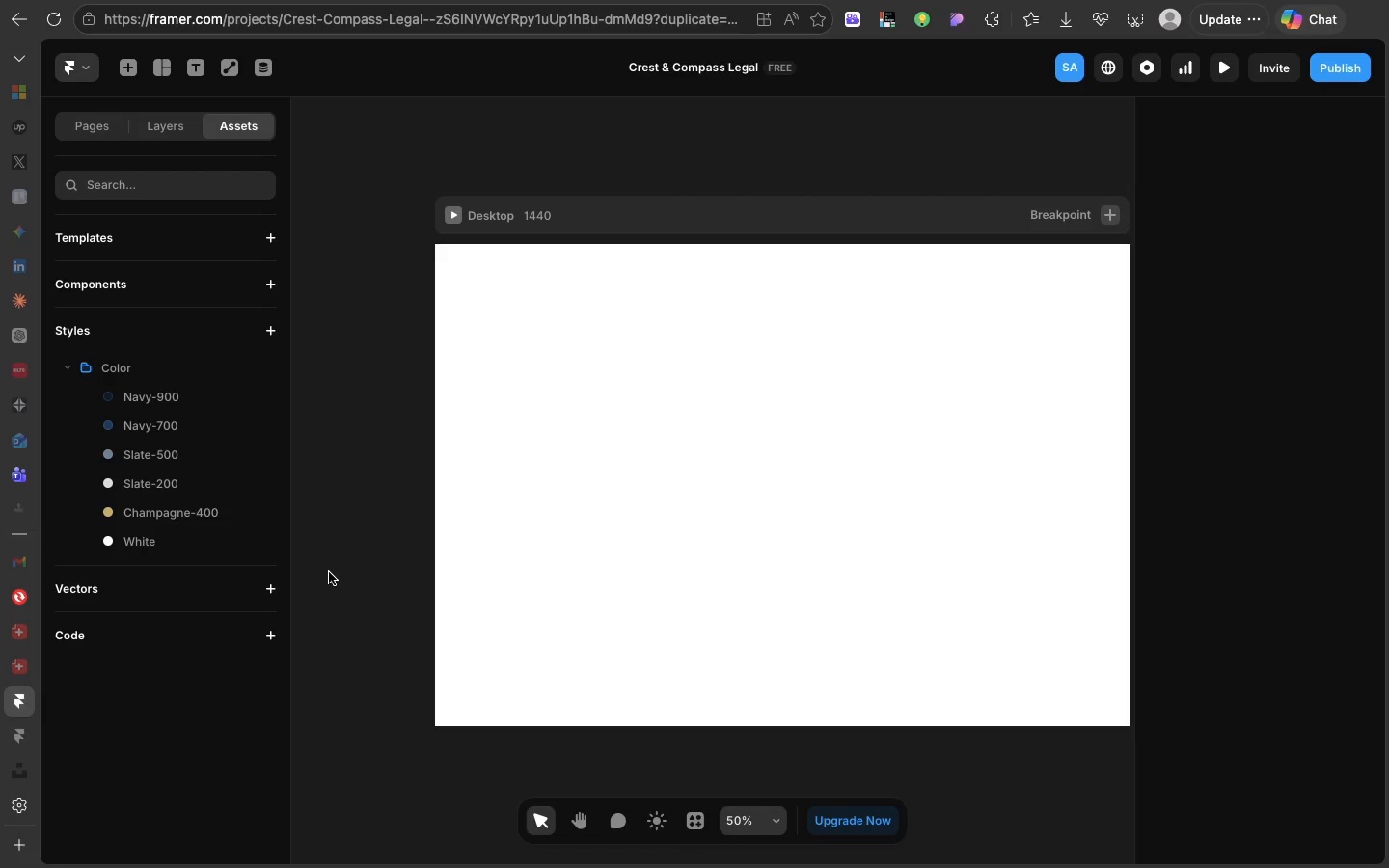 
left_click([272, 327])
 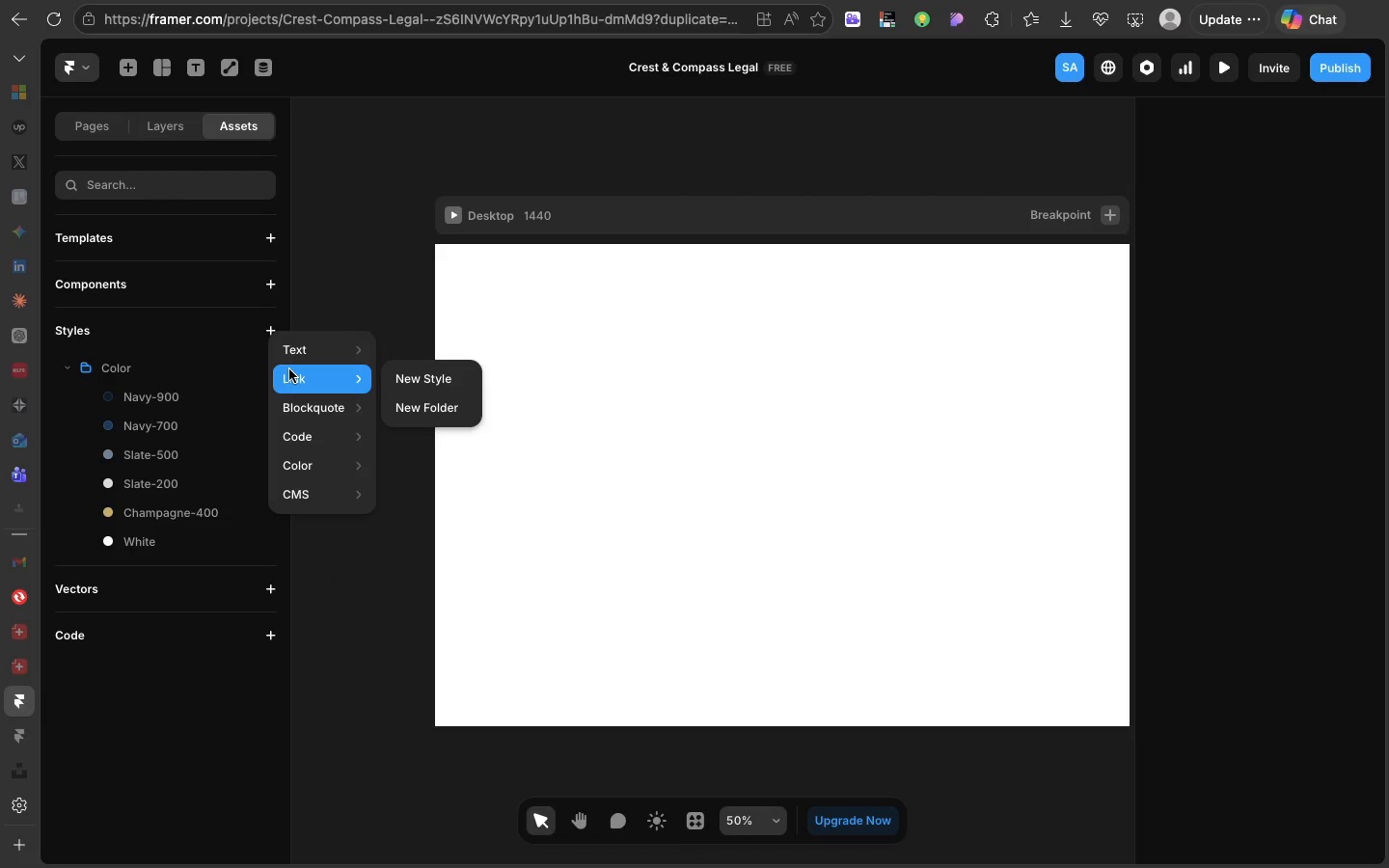 
mouse_move([306, 360])
 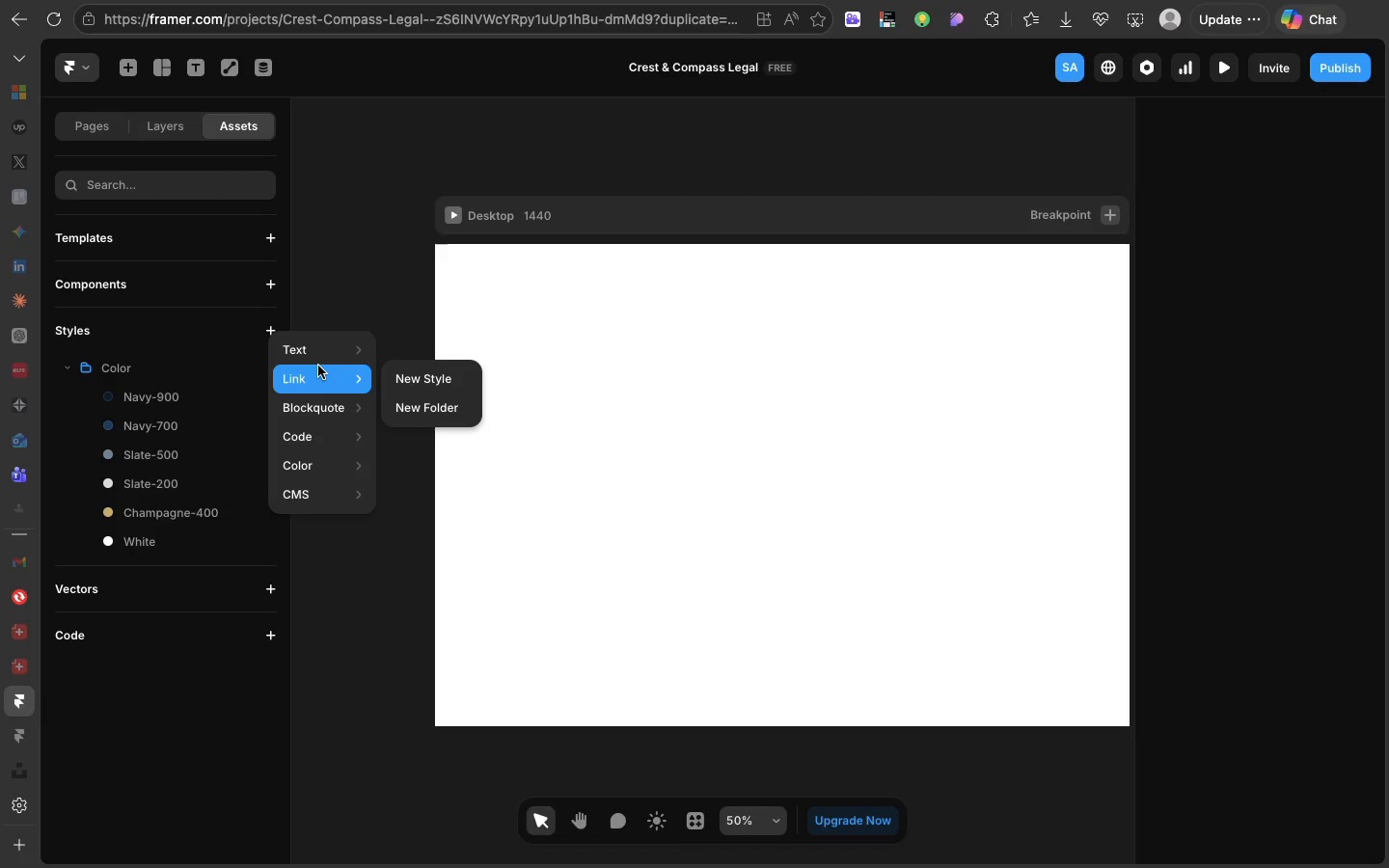 
wait(16.95)
 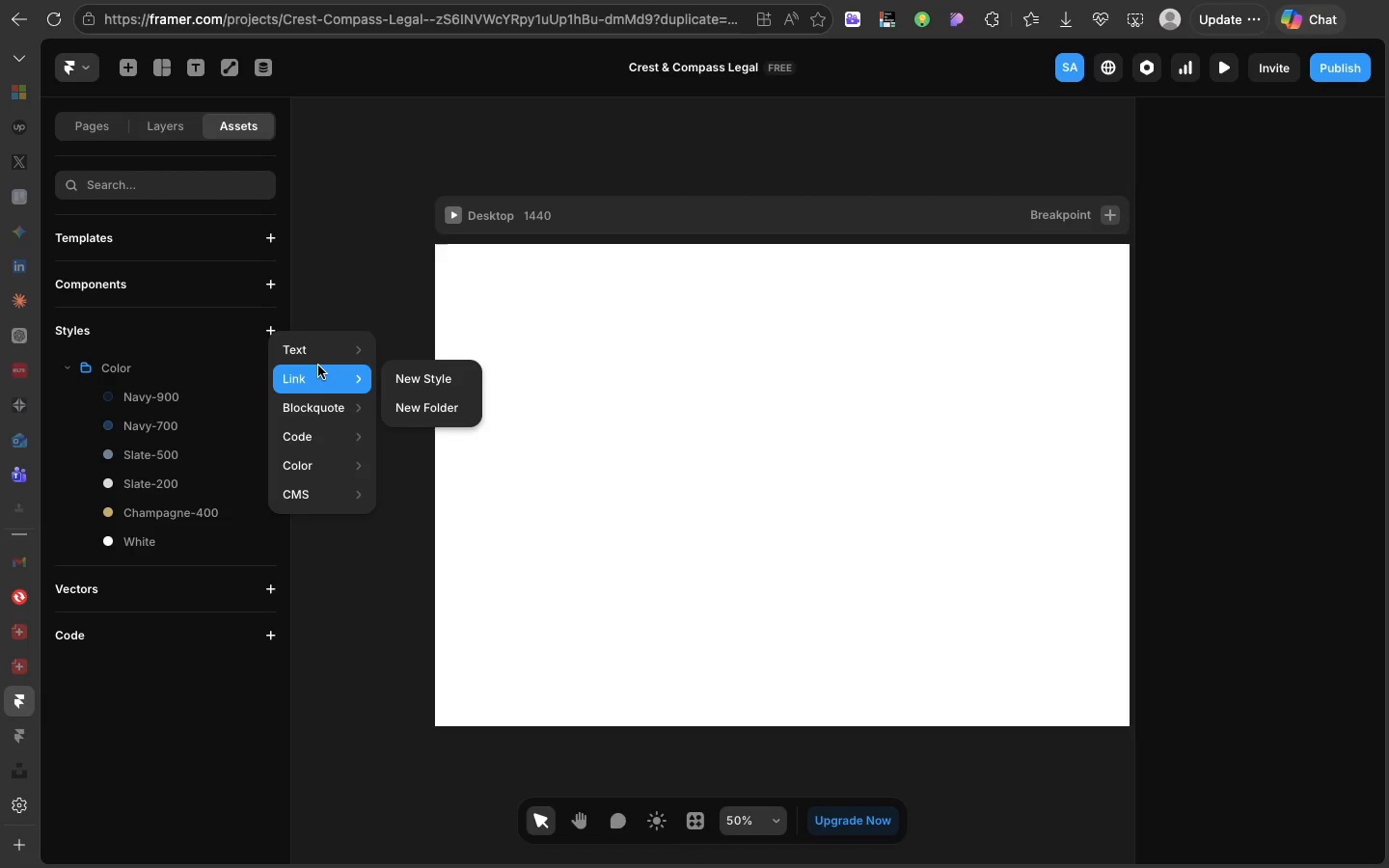 
left_click([645, 415])
 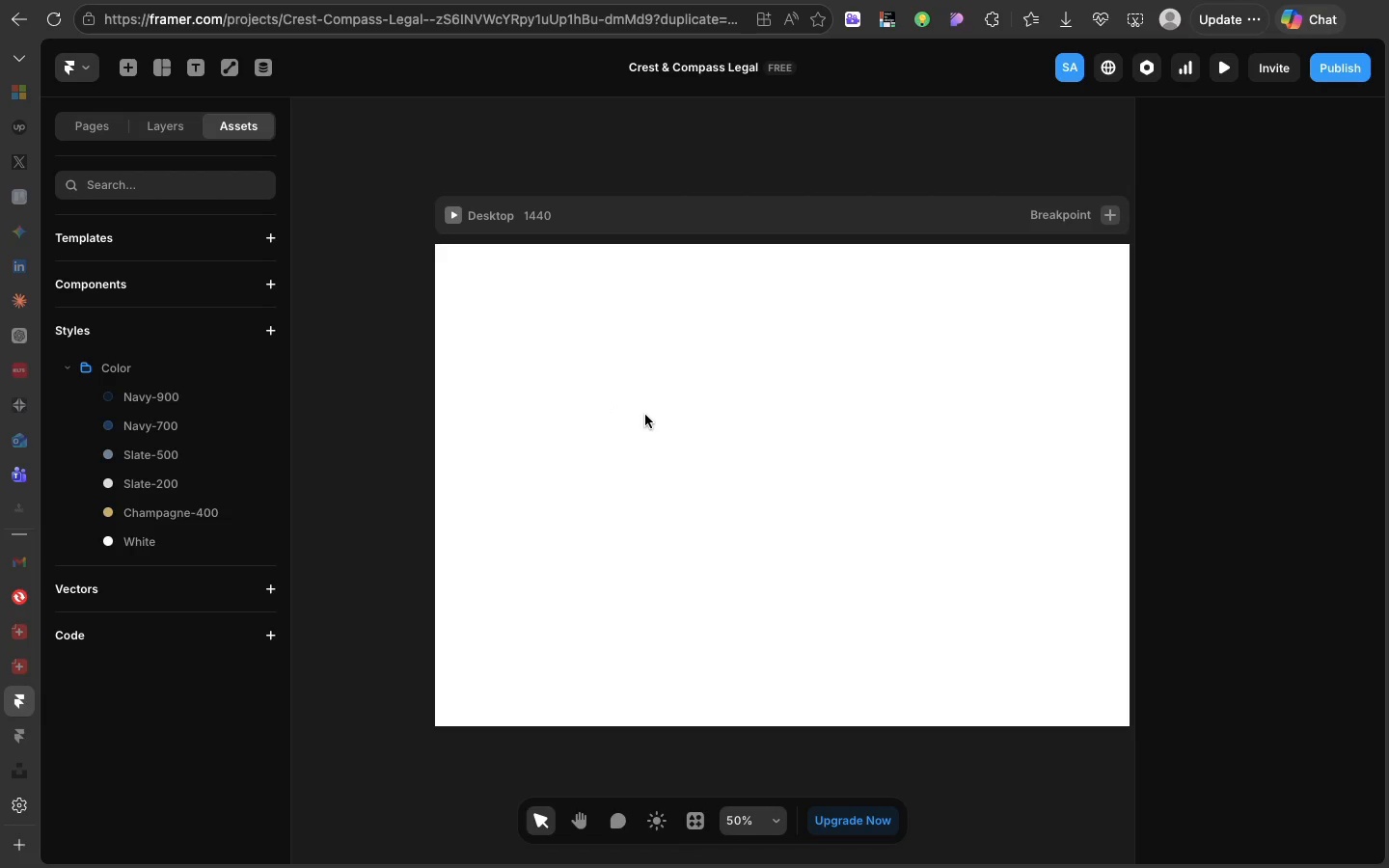 
wait(5.28)
 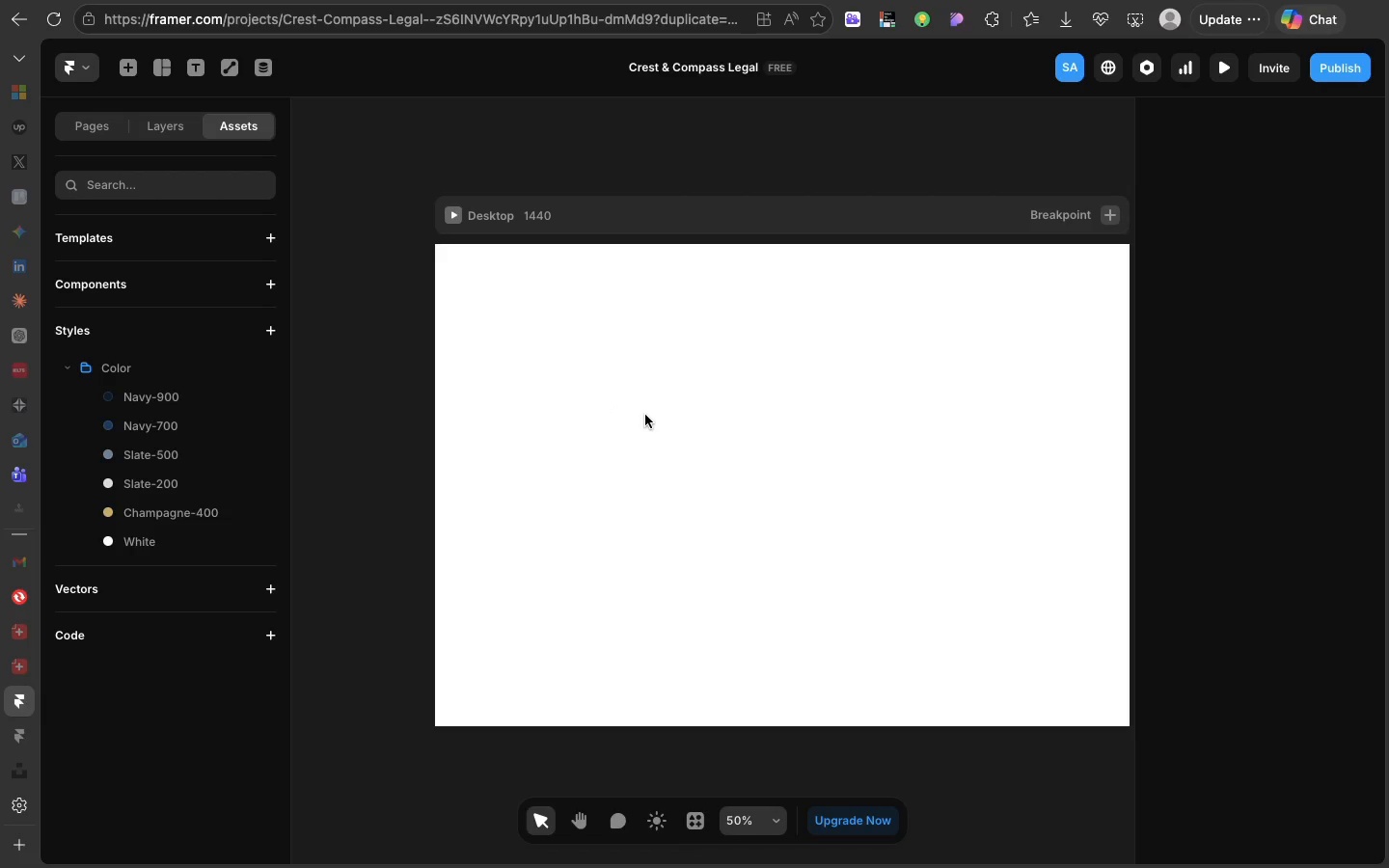 
key(CapsLock)
 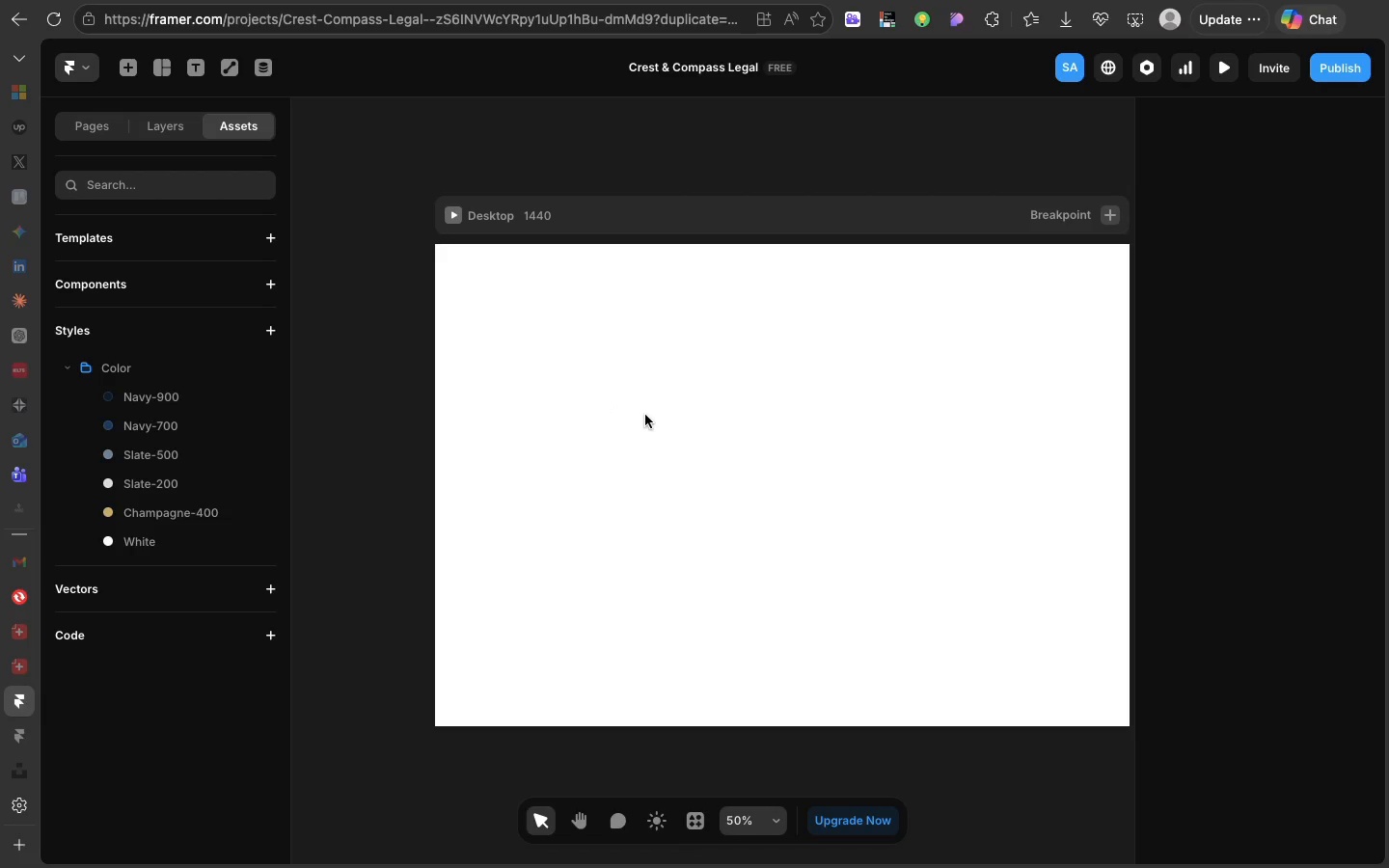 
key(C)
 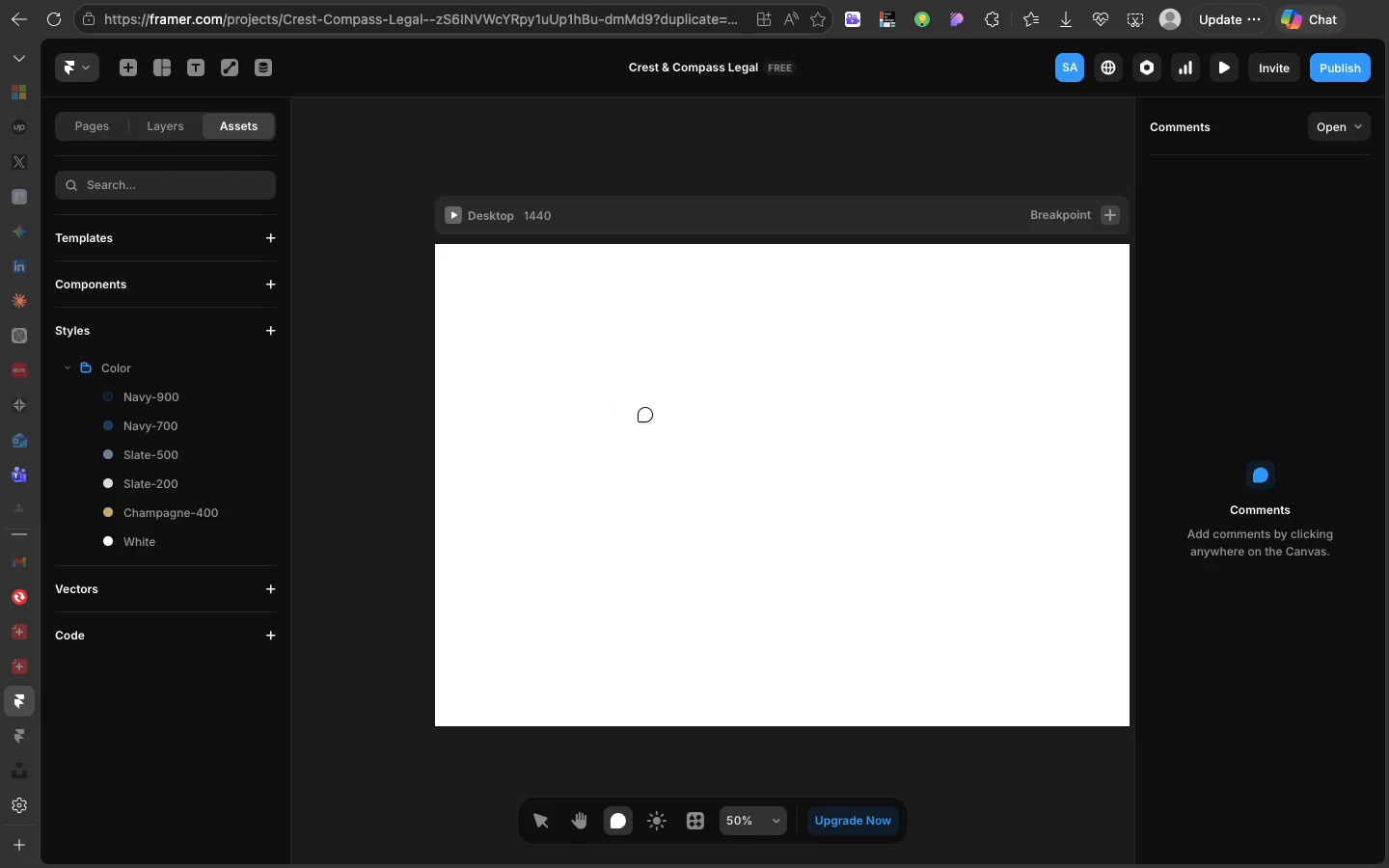 
key(CapsLock)
 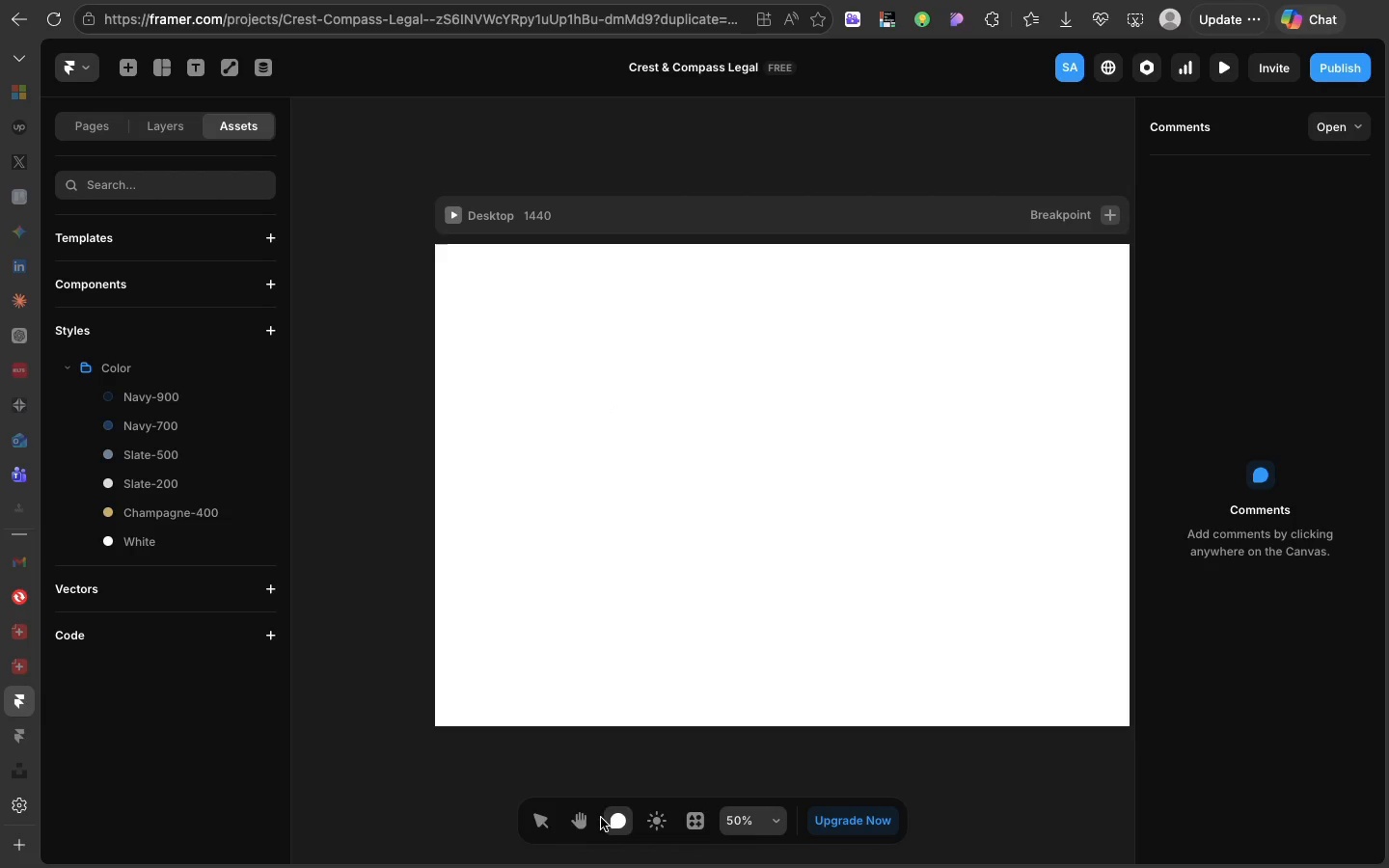 
left_click([541, 827])
 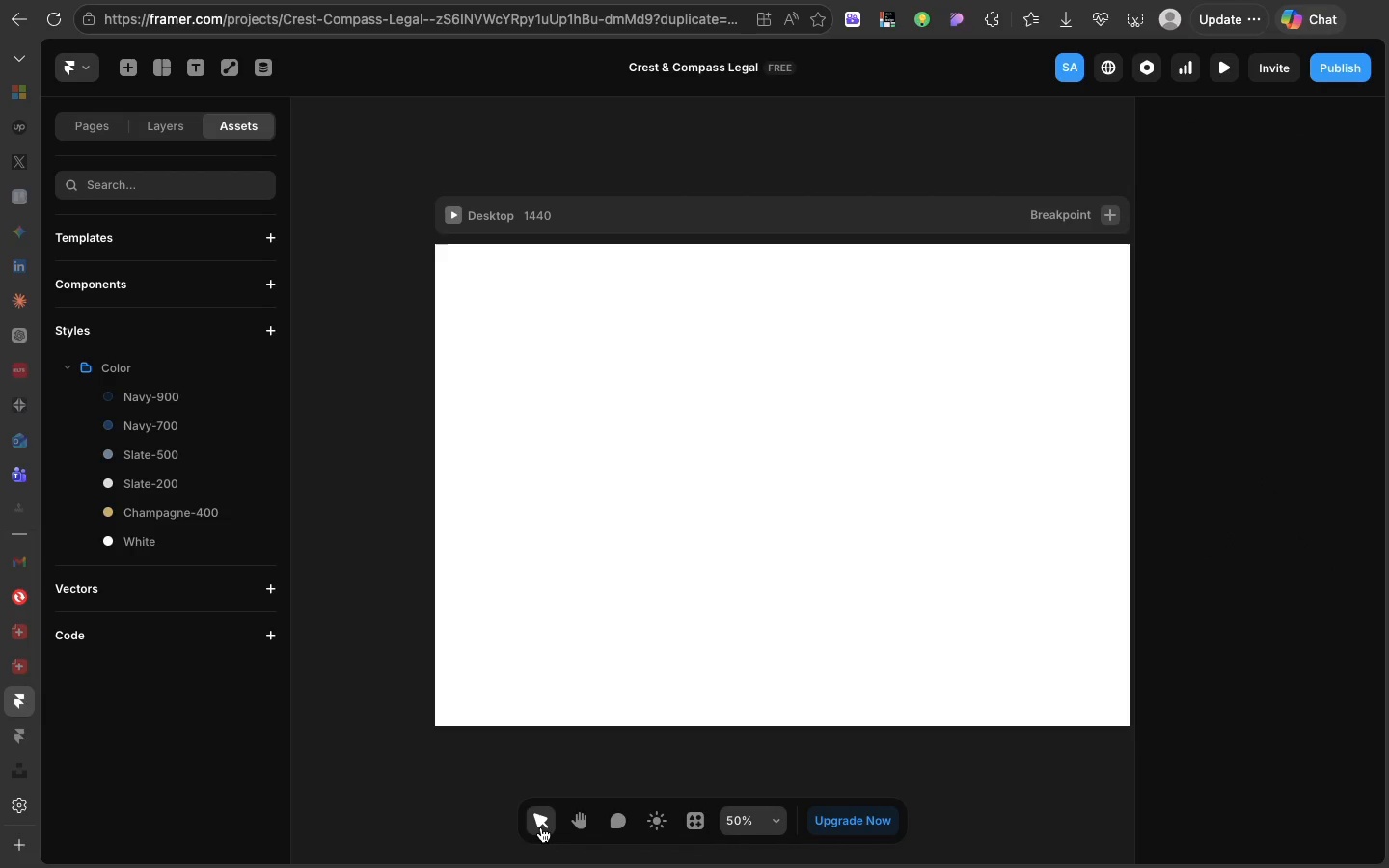 
key(T)
 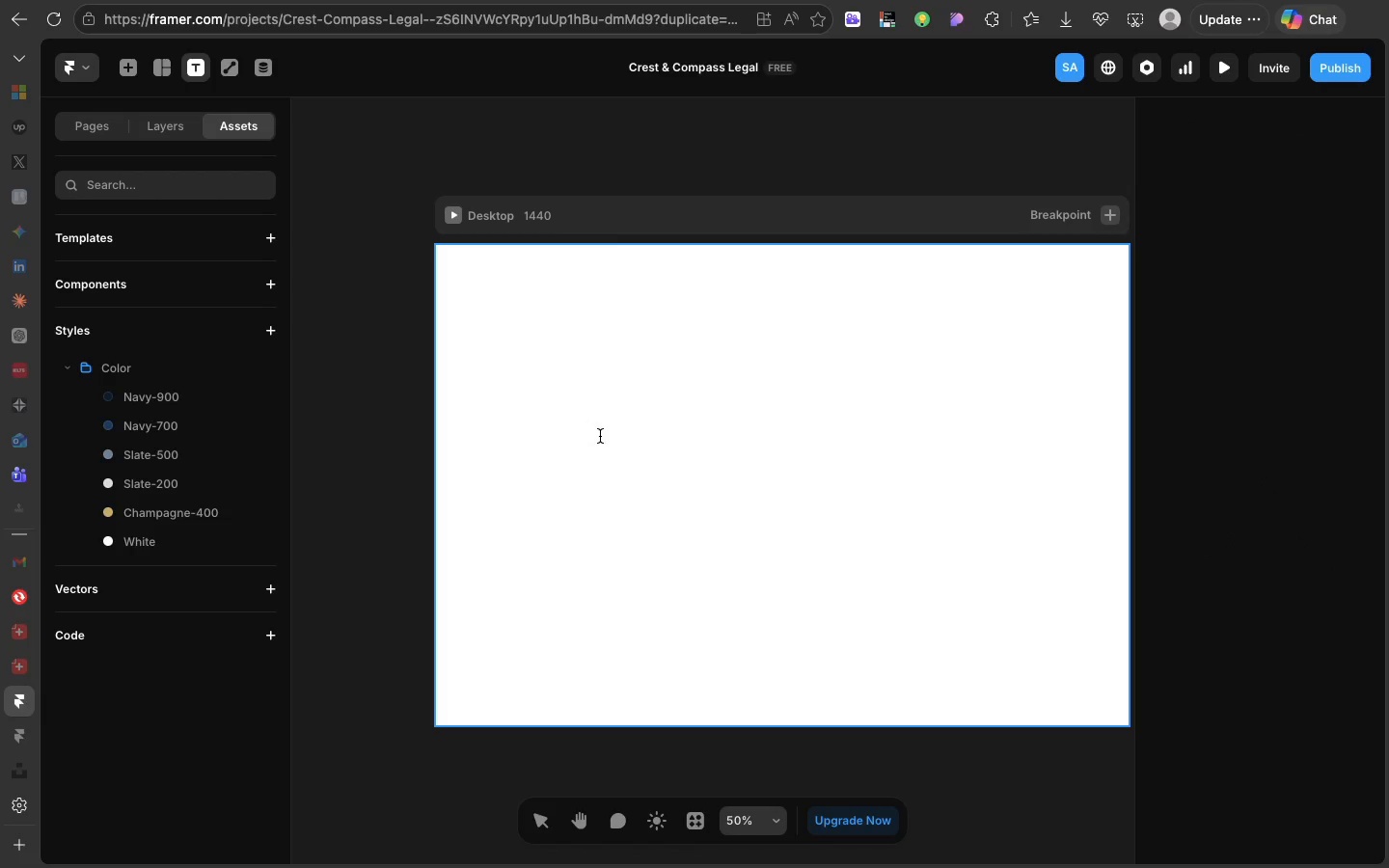 
left_click([573, 433])
 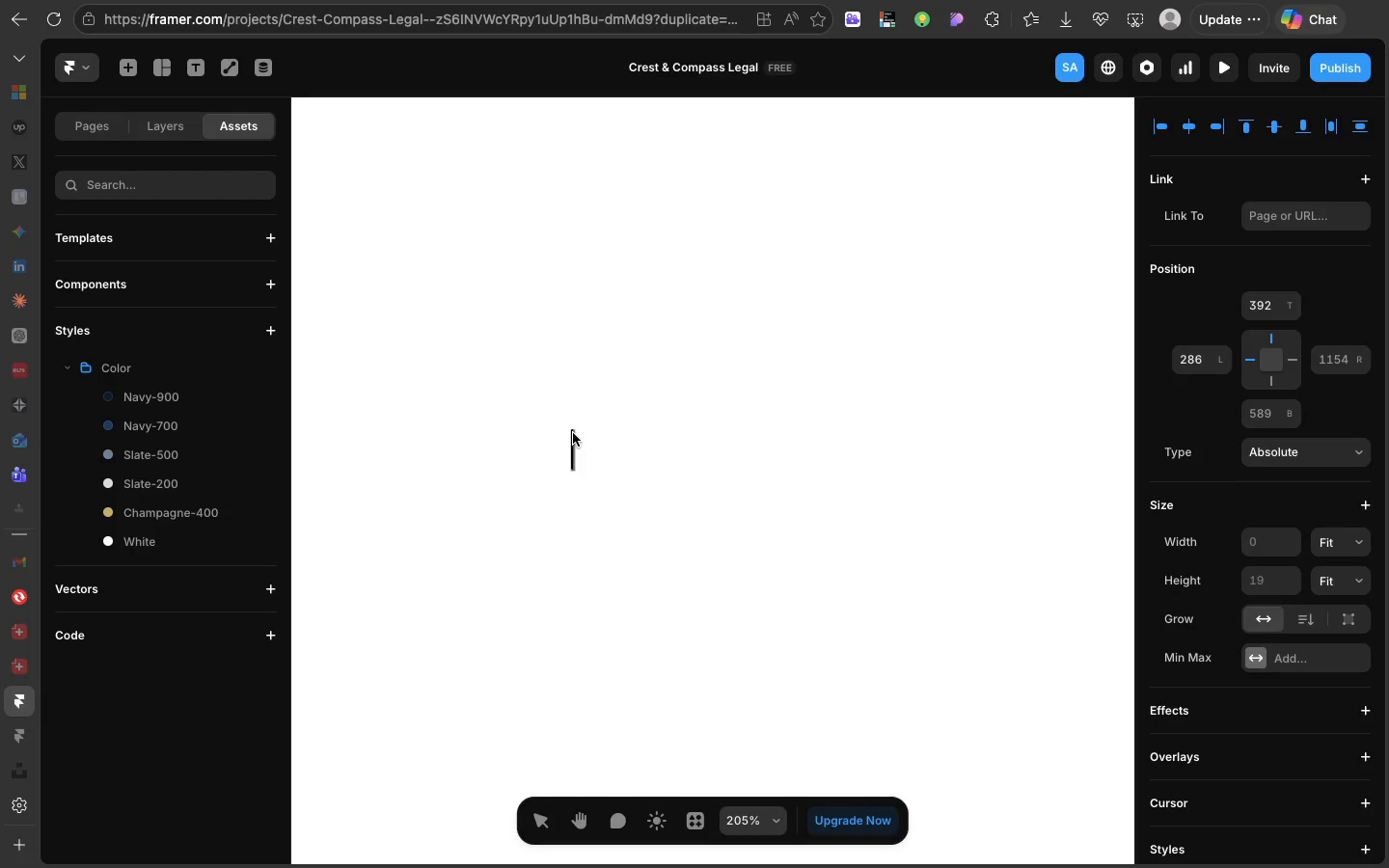 
type(CRES)
key(Backspace)
key(Backspace)
key(Backspace)
type(reat)
 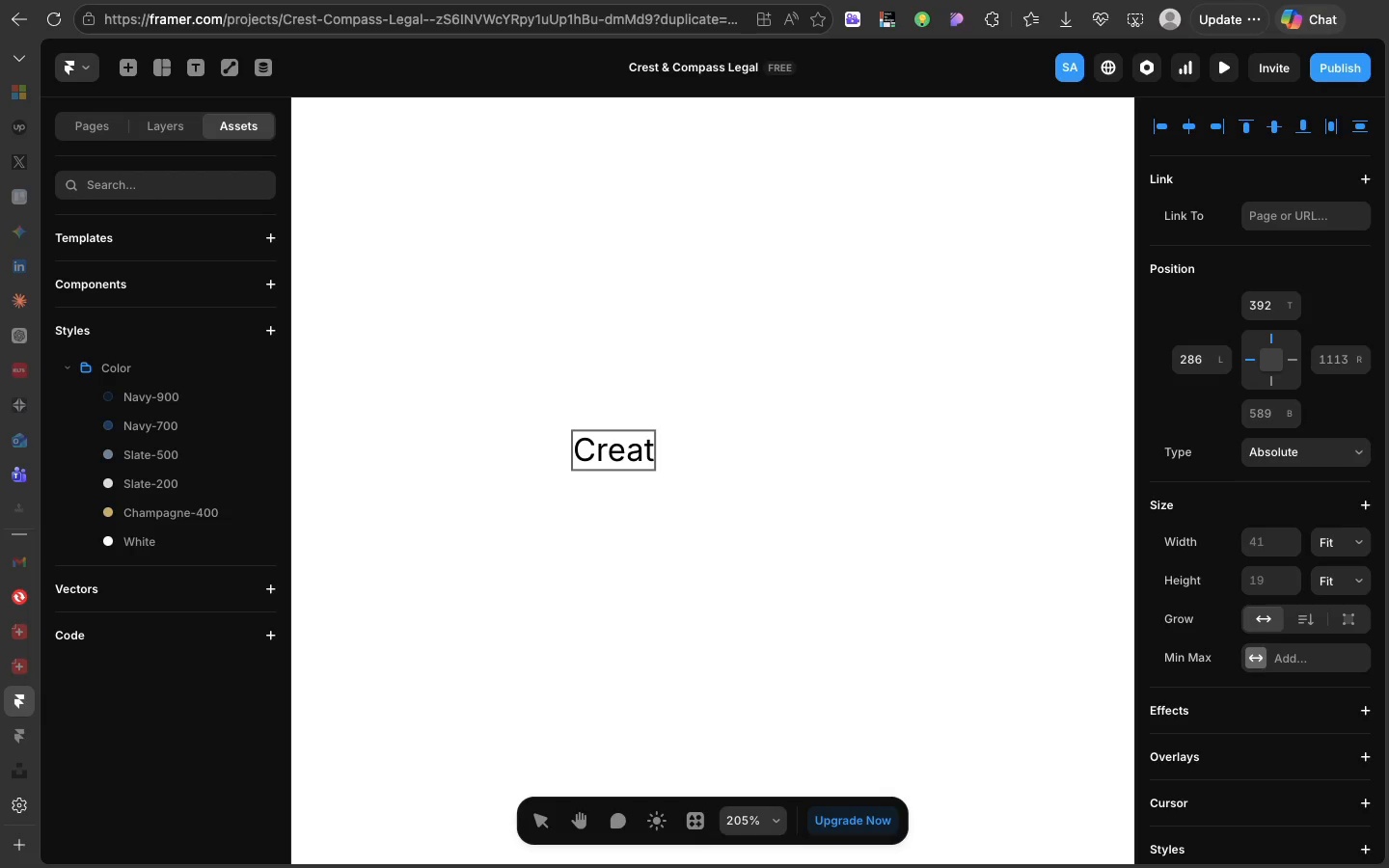 
hold_key(key=ShiftRight, duration=0.94)
 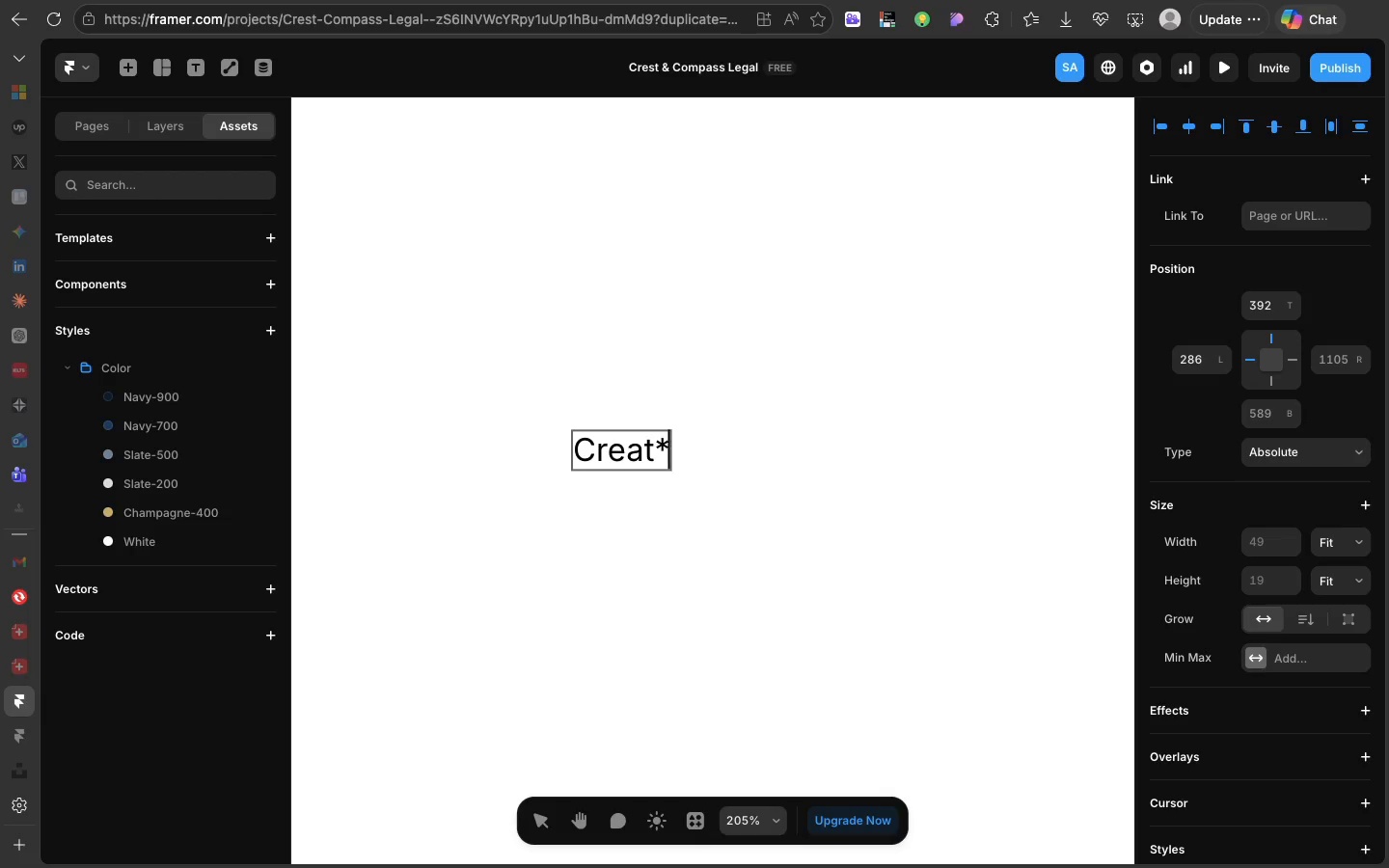 
hold_key(key=8, duration=0.32)
 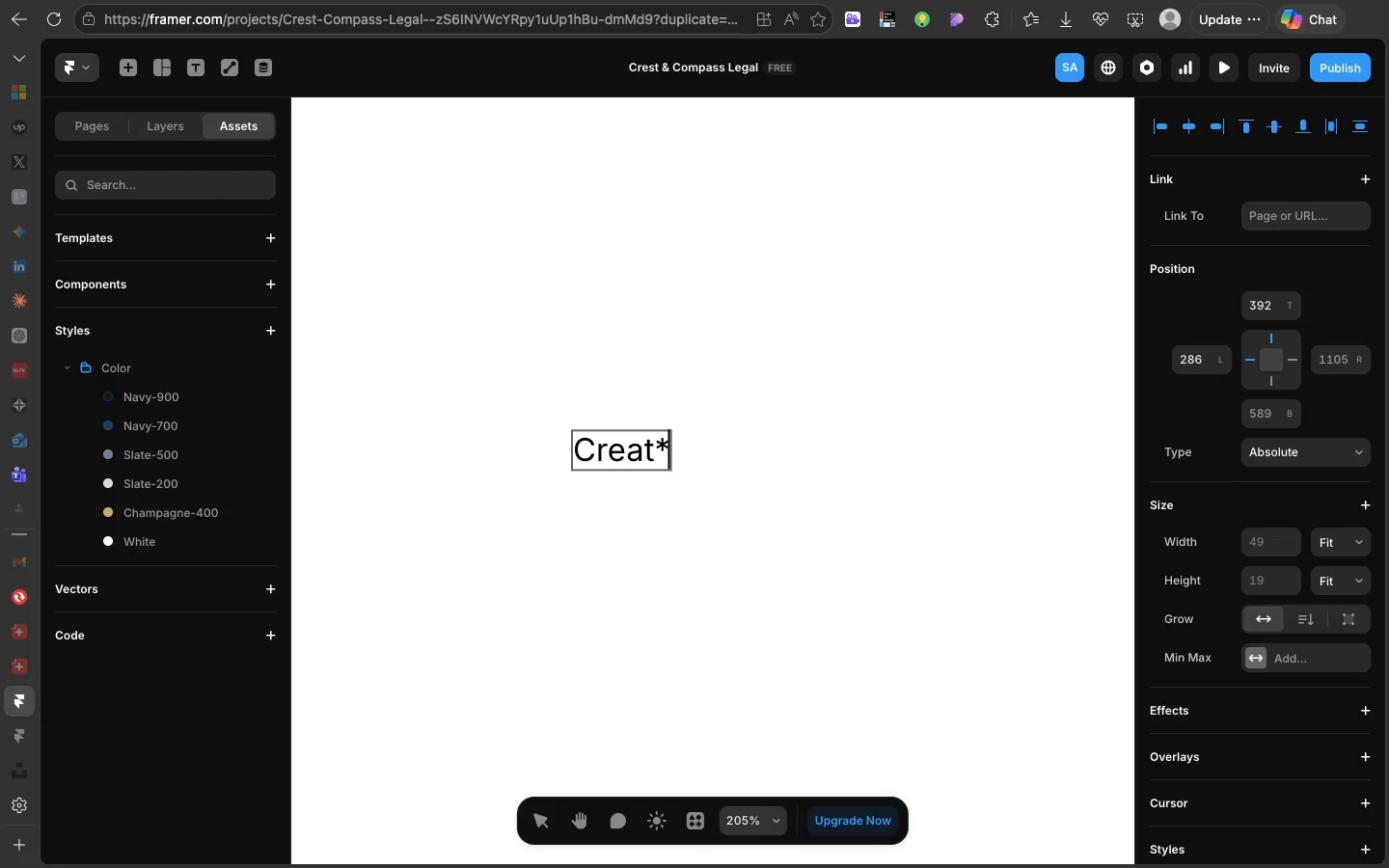 
key(Backspace)
 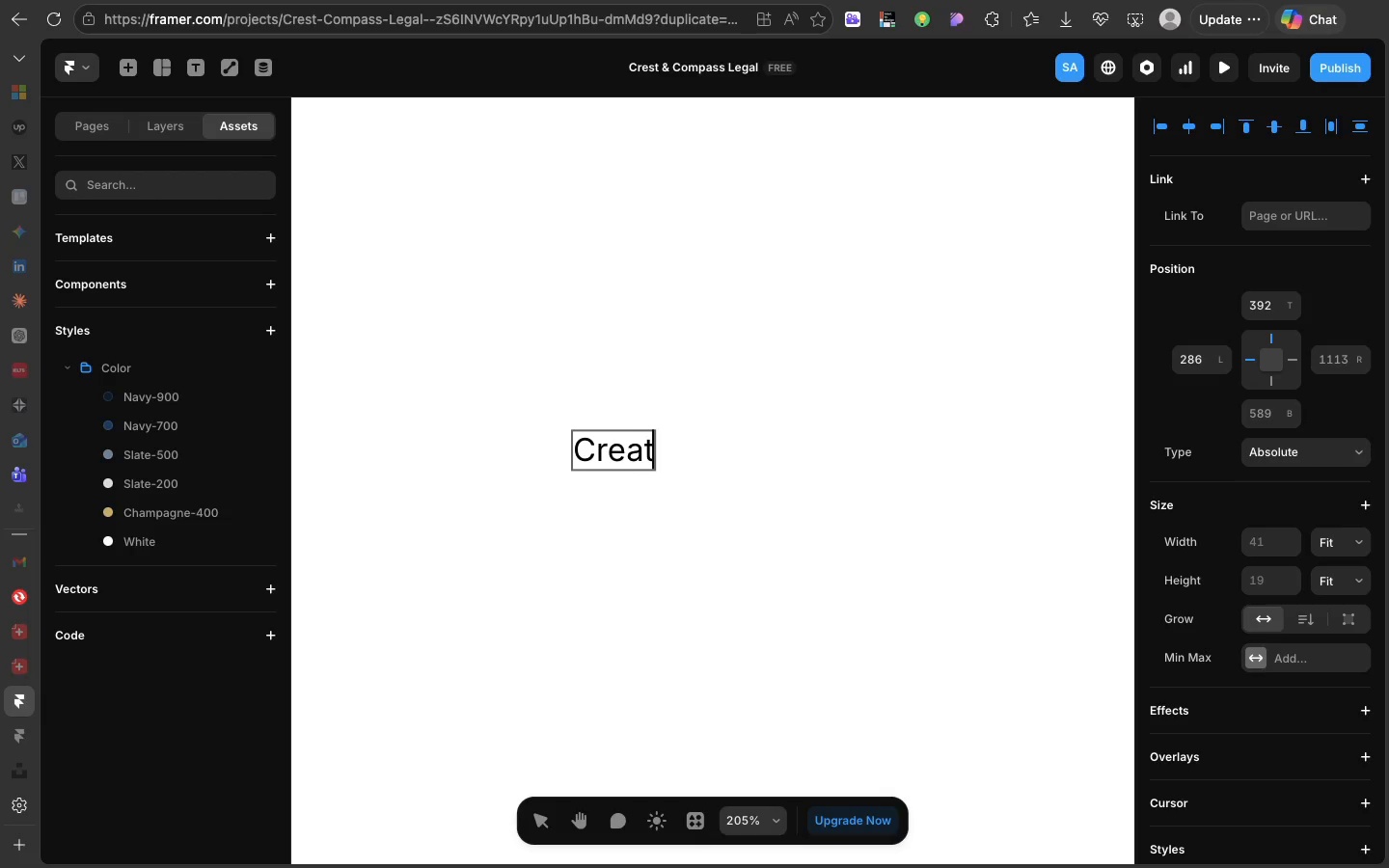 
key(Space)
 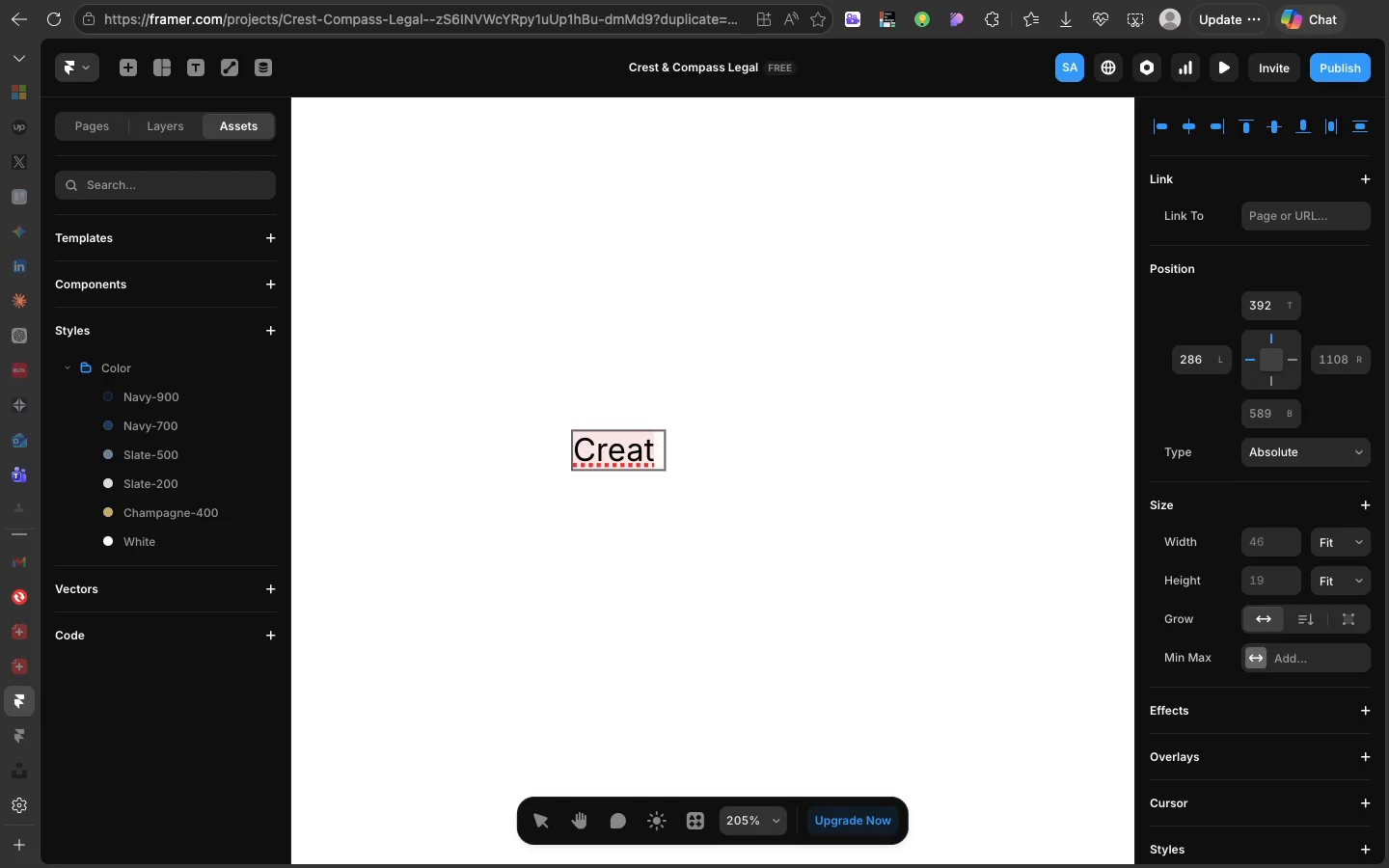 
key(Shift+7)
 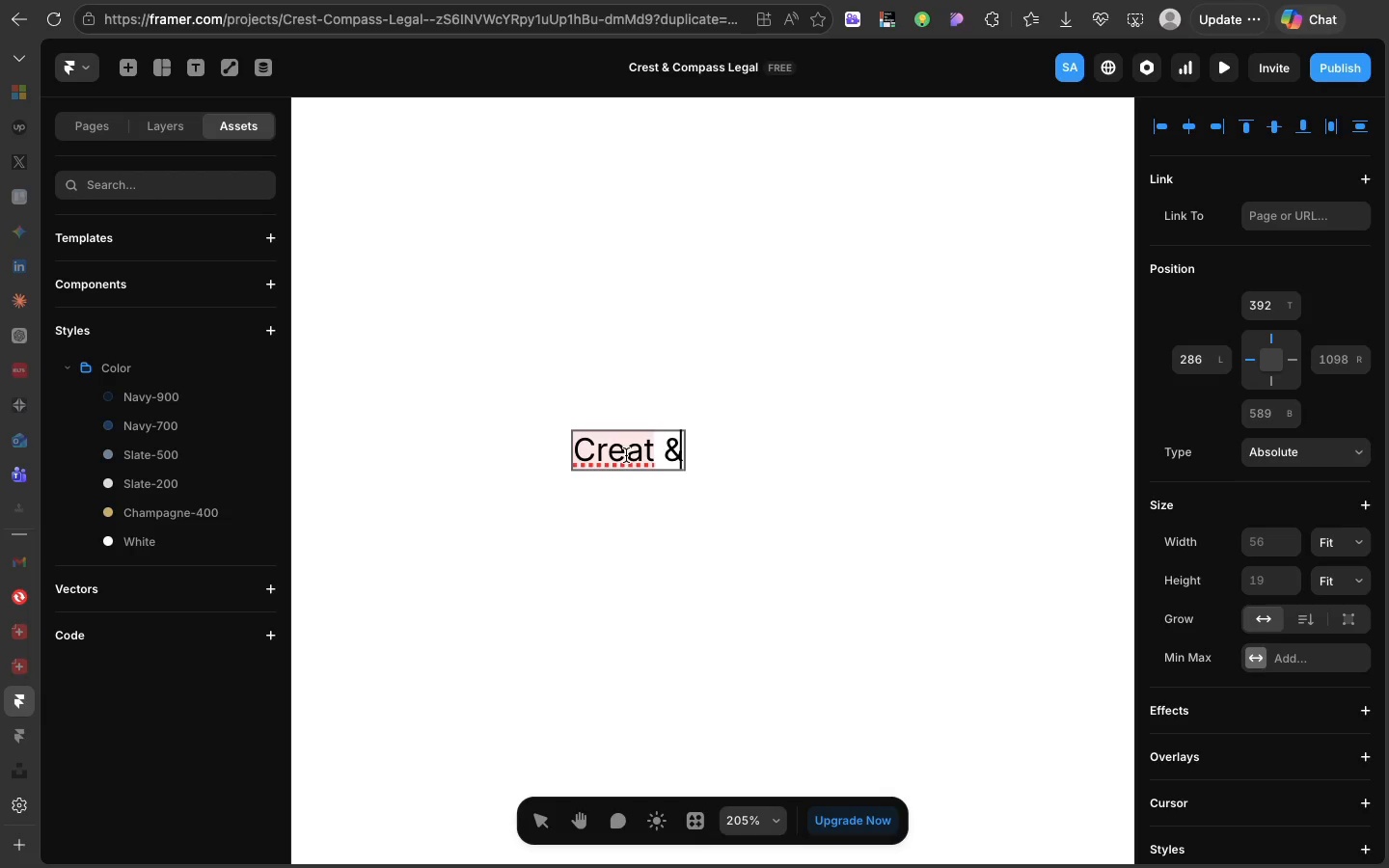 
left_click([644, 457])
 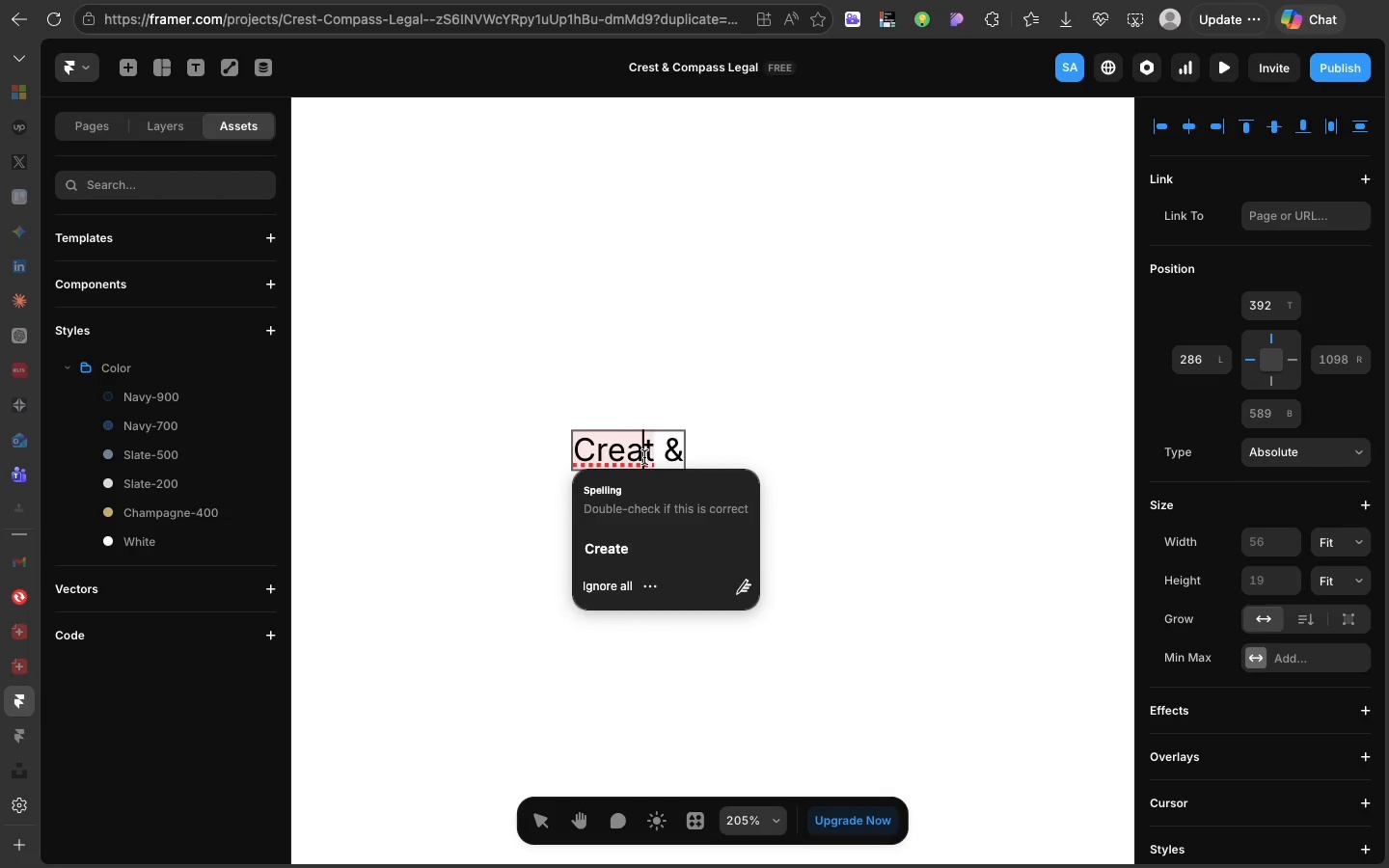 
key(Backspace)
 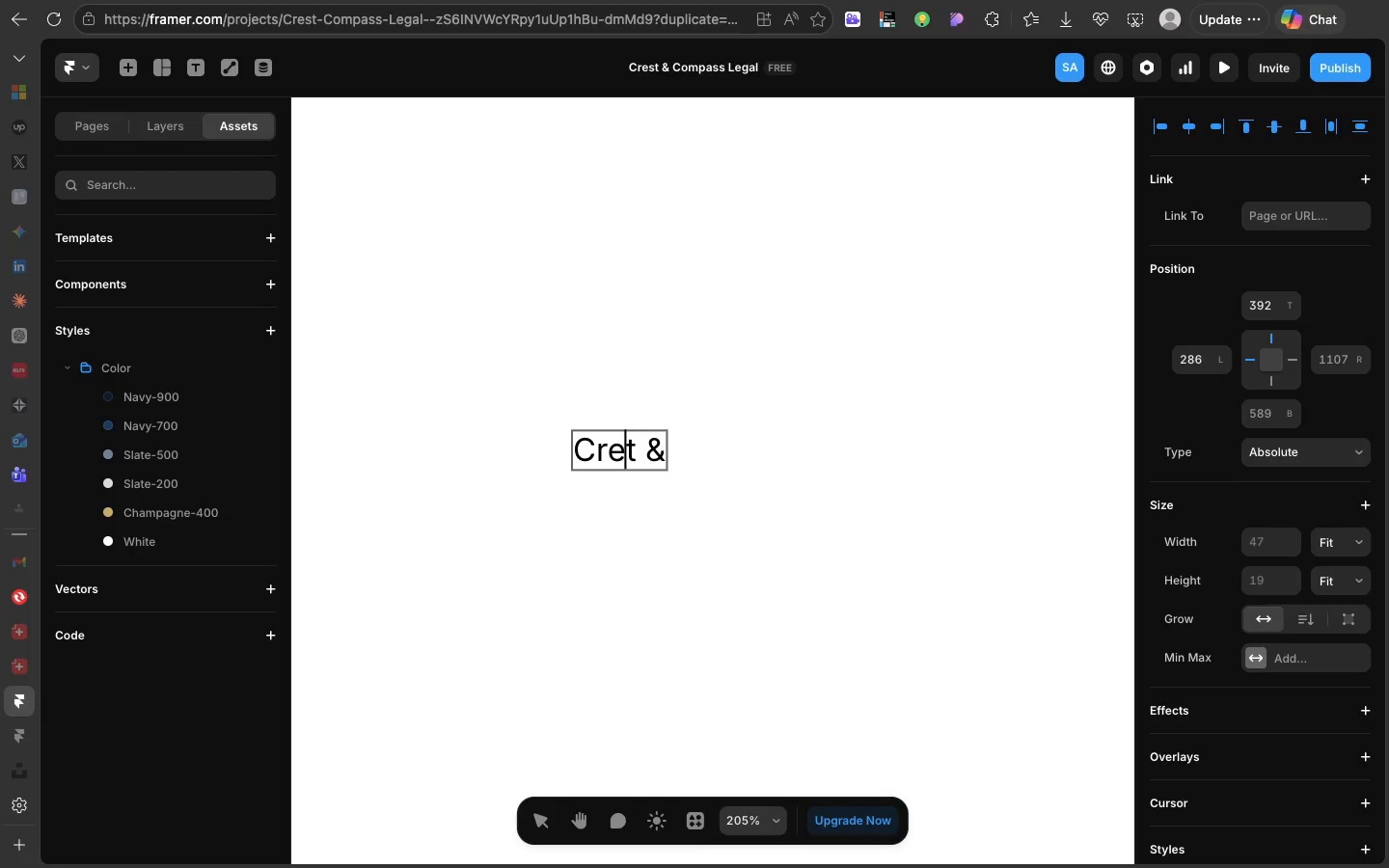 
key(S)
 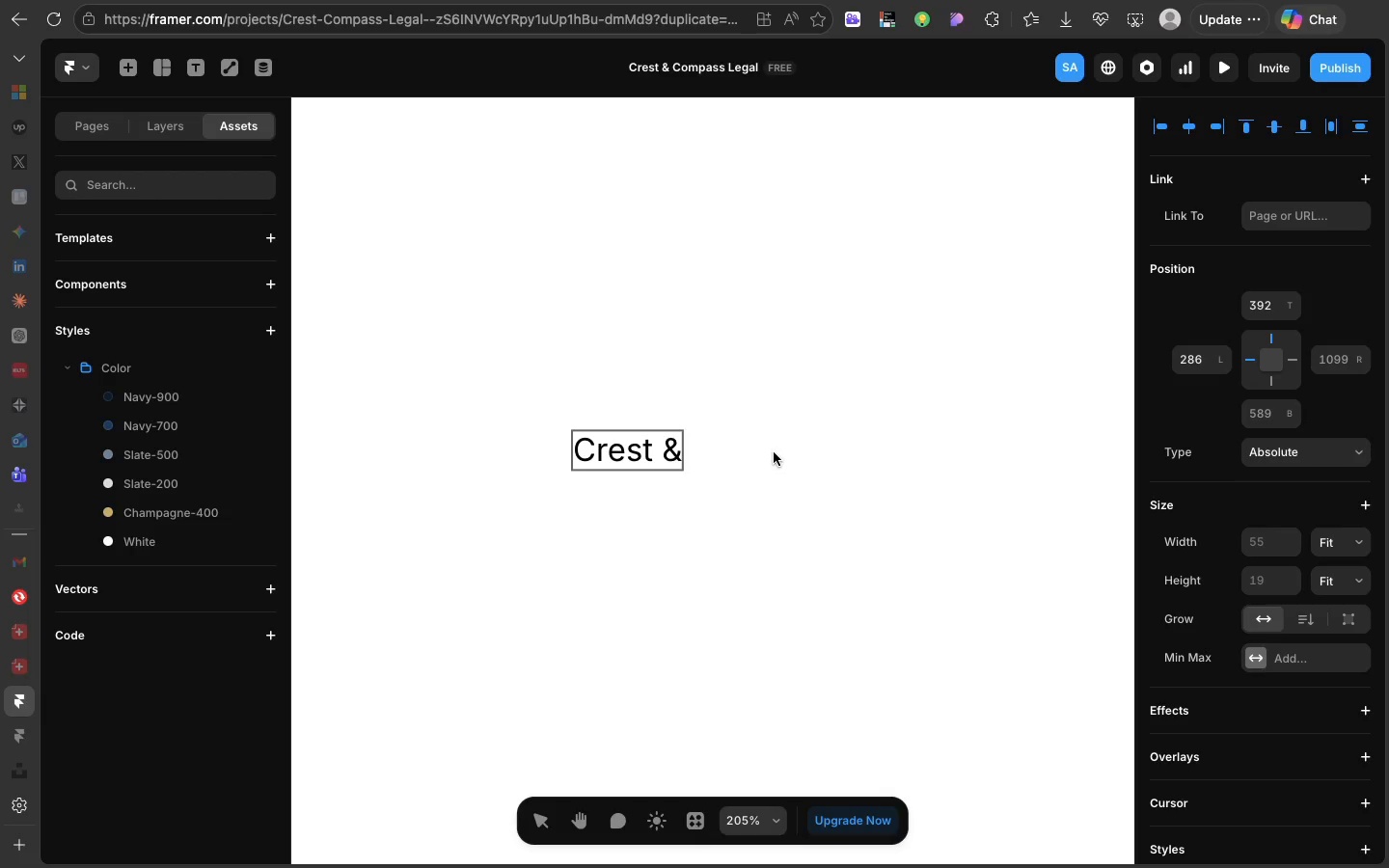 
left_click([682, 443])
 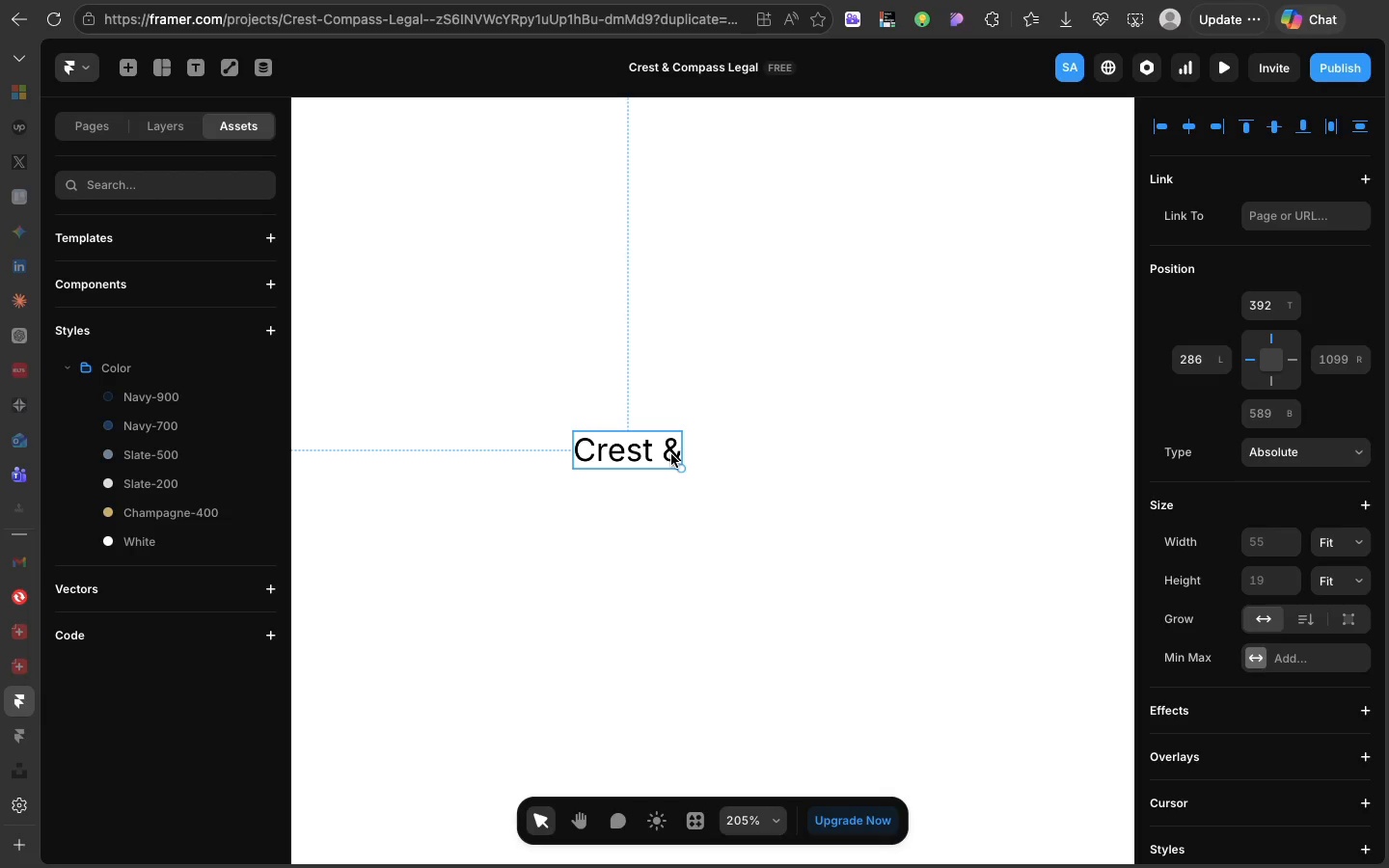 
double_click([671, 454])
 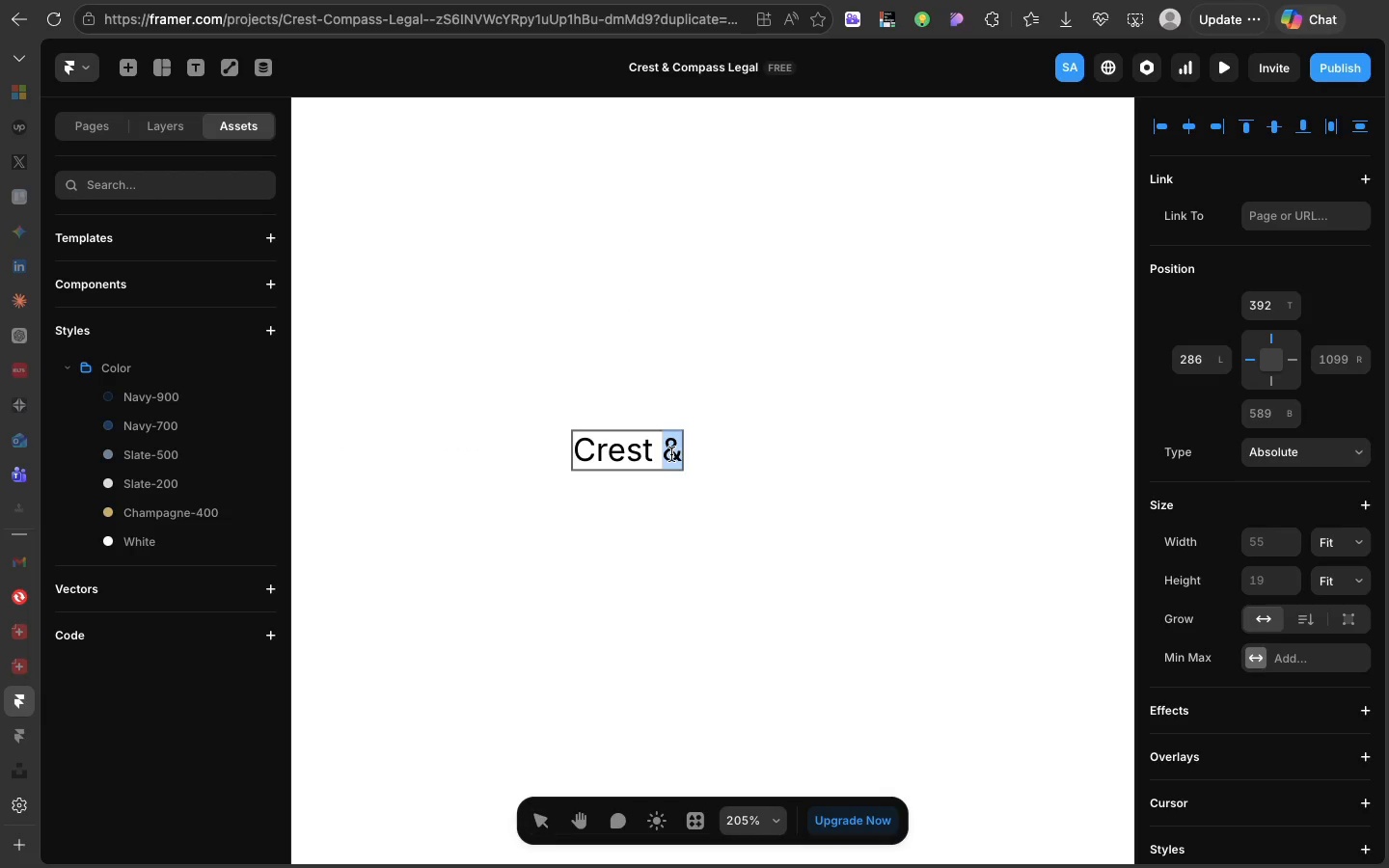 
triple_click([671, 454])
 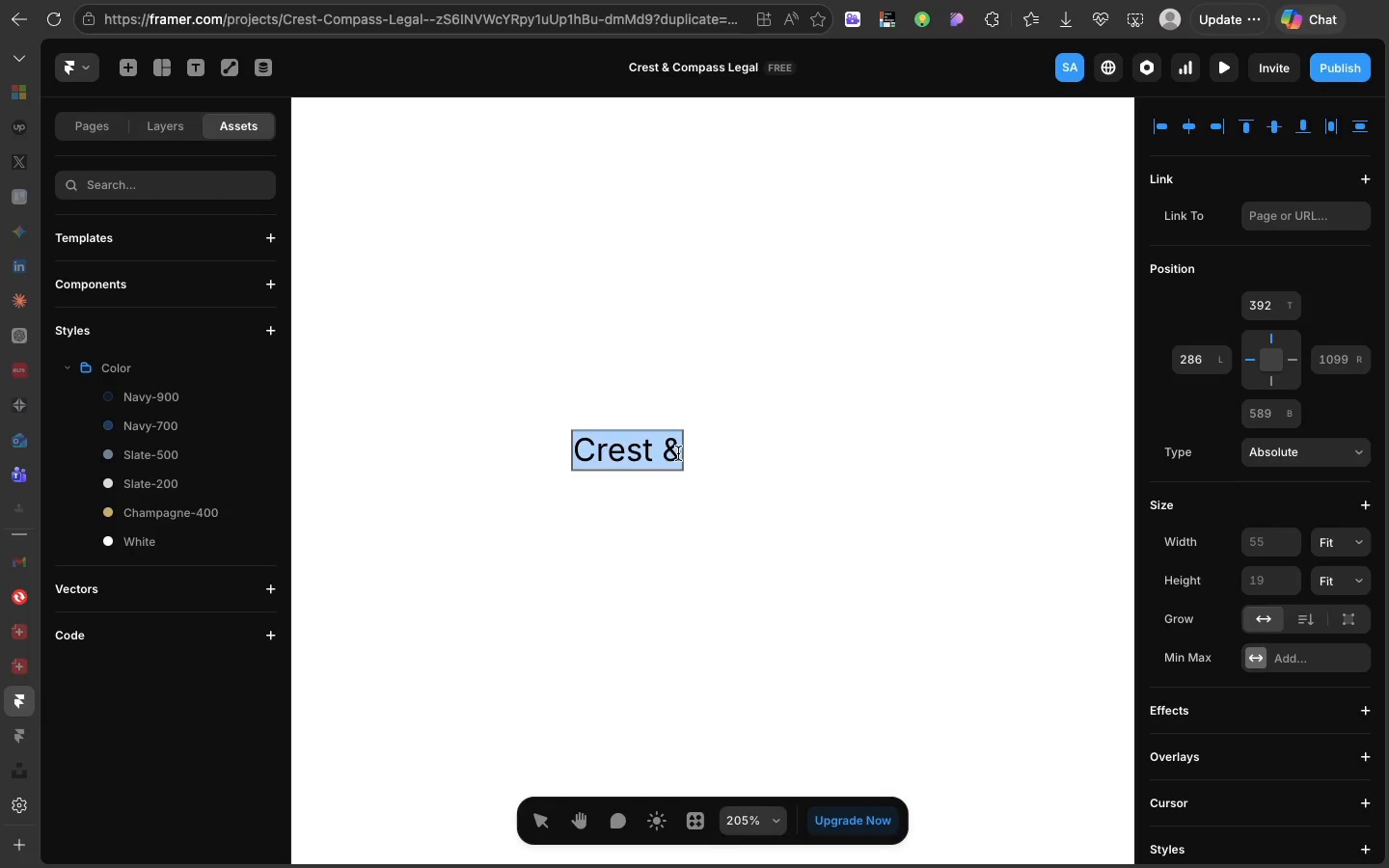 
left_click([678, 453])
 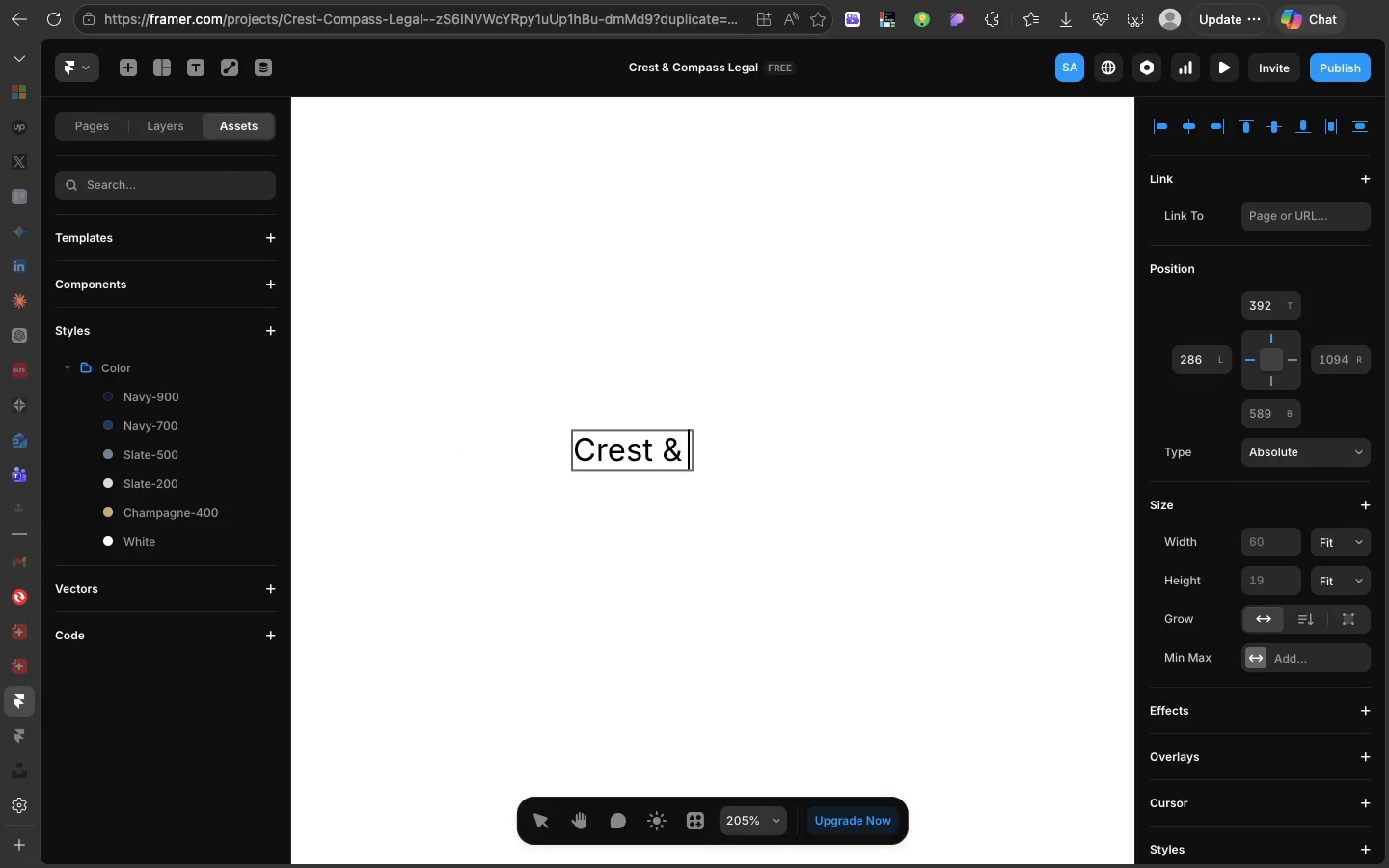 
type( Compass)
 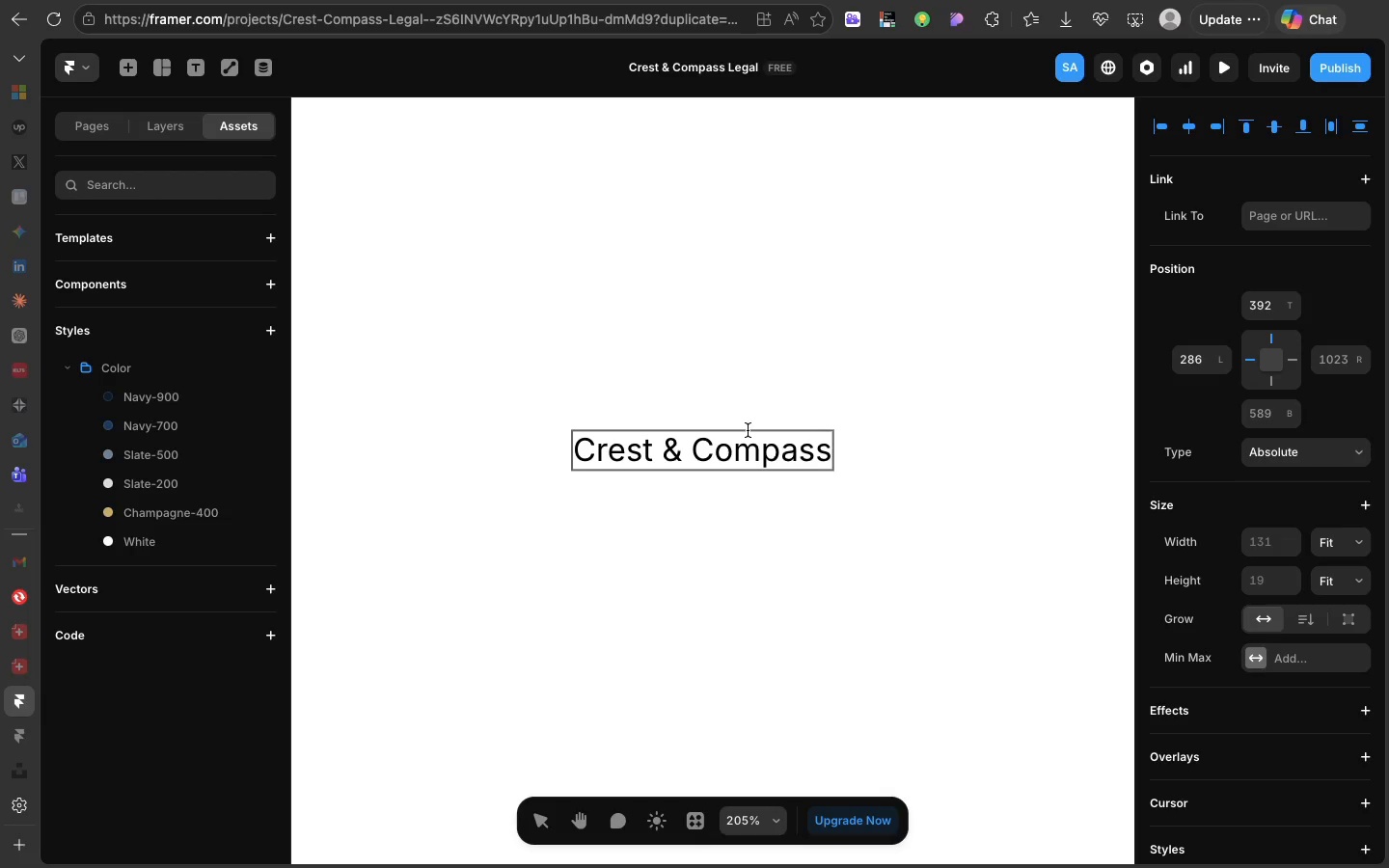 
left_click([858, 399])
 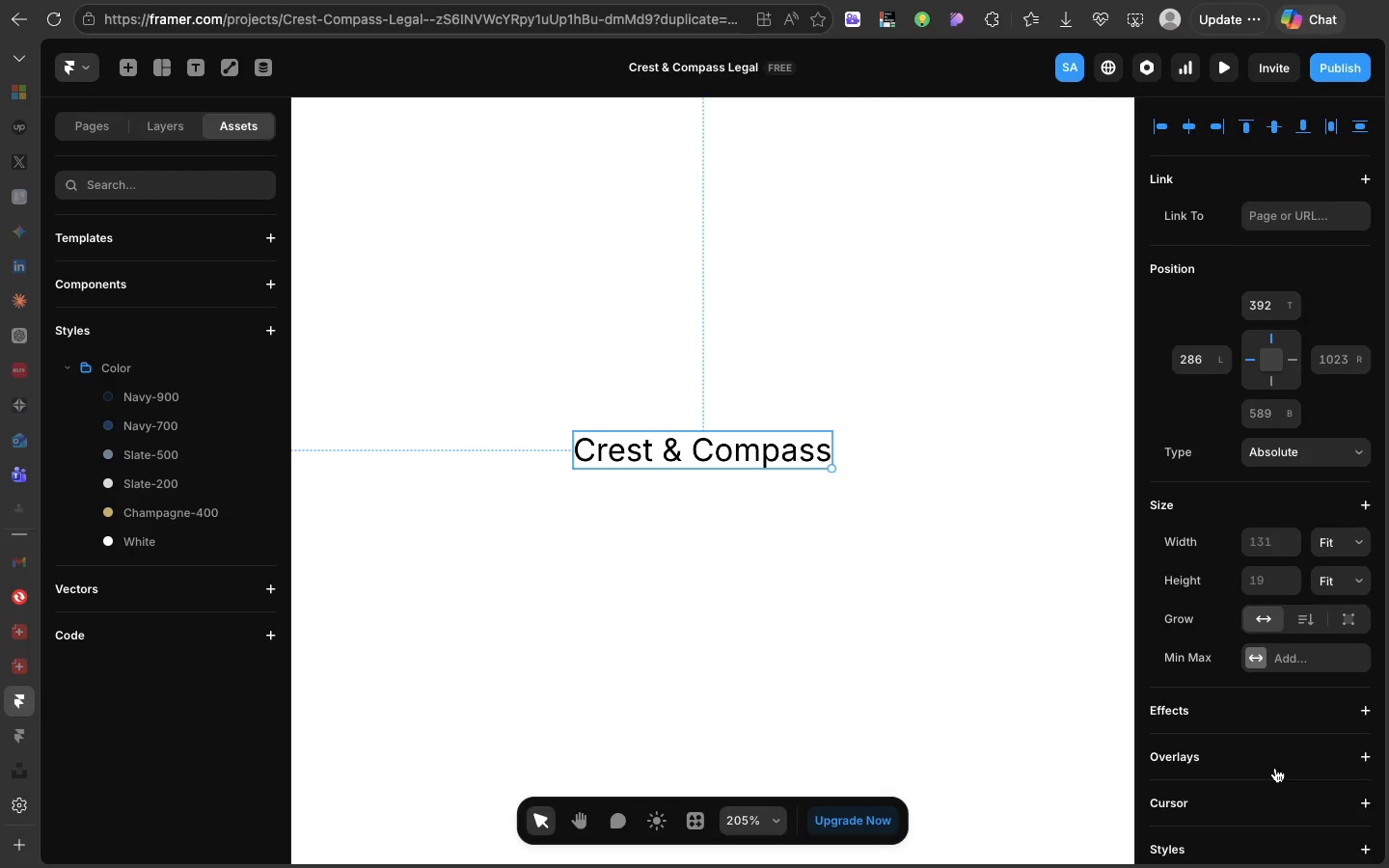 
scroll: coordinate [1275, 768], scroll_direction: down, amount: 47.0
 